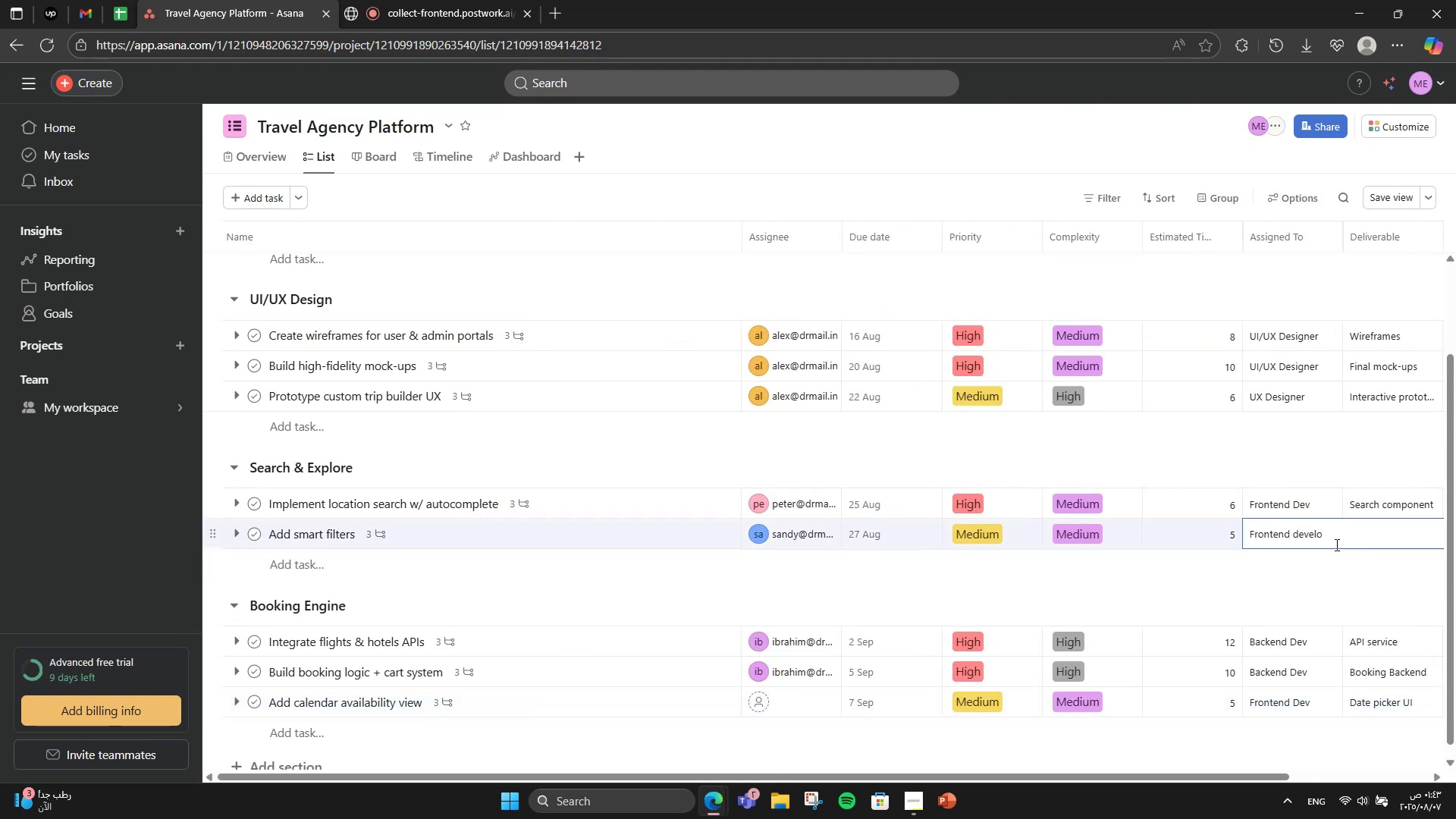 
key(Backspace)
 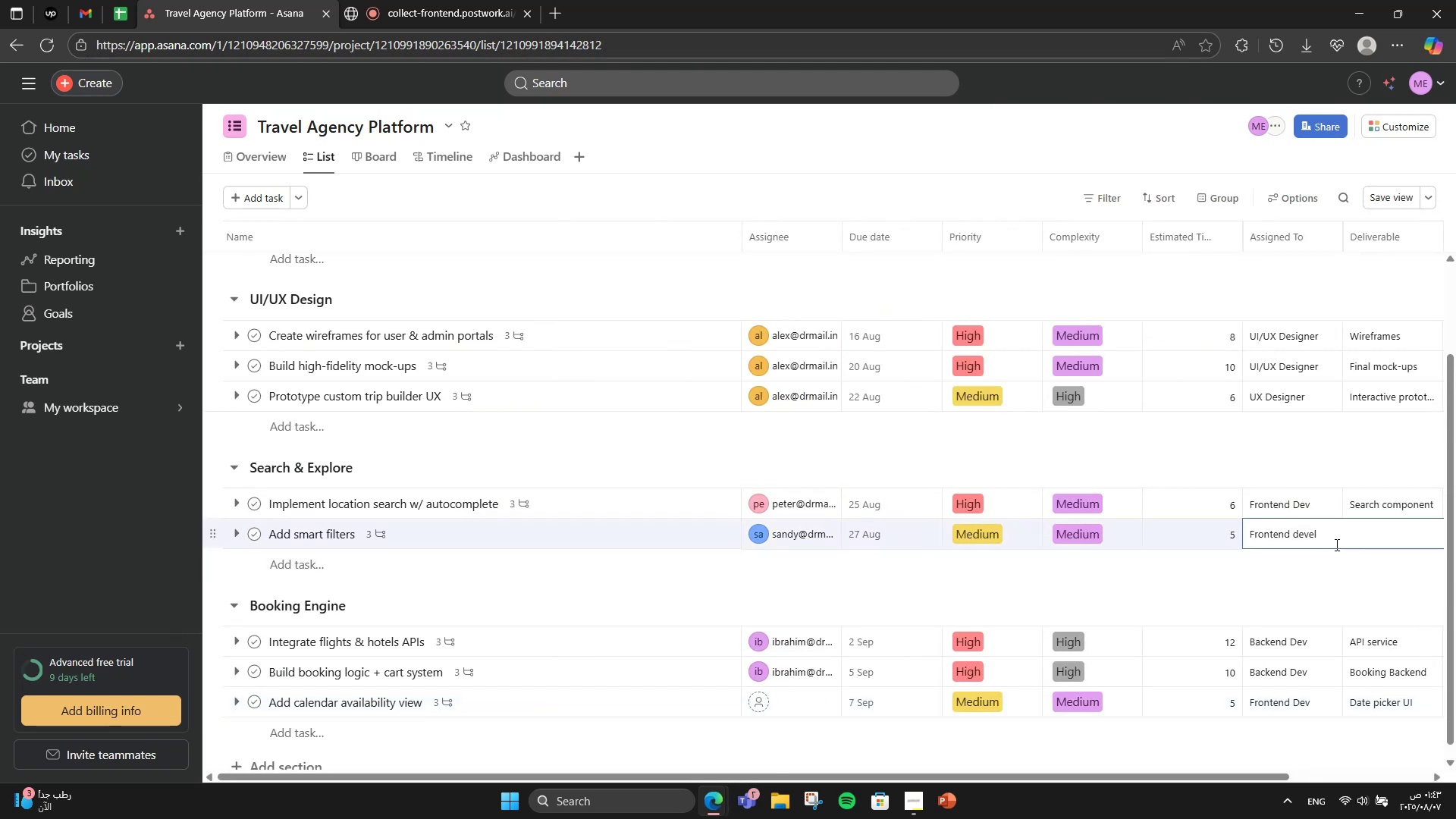 
key(Backspace)
 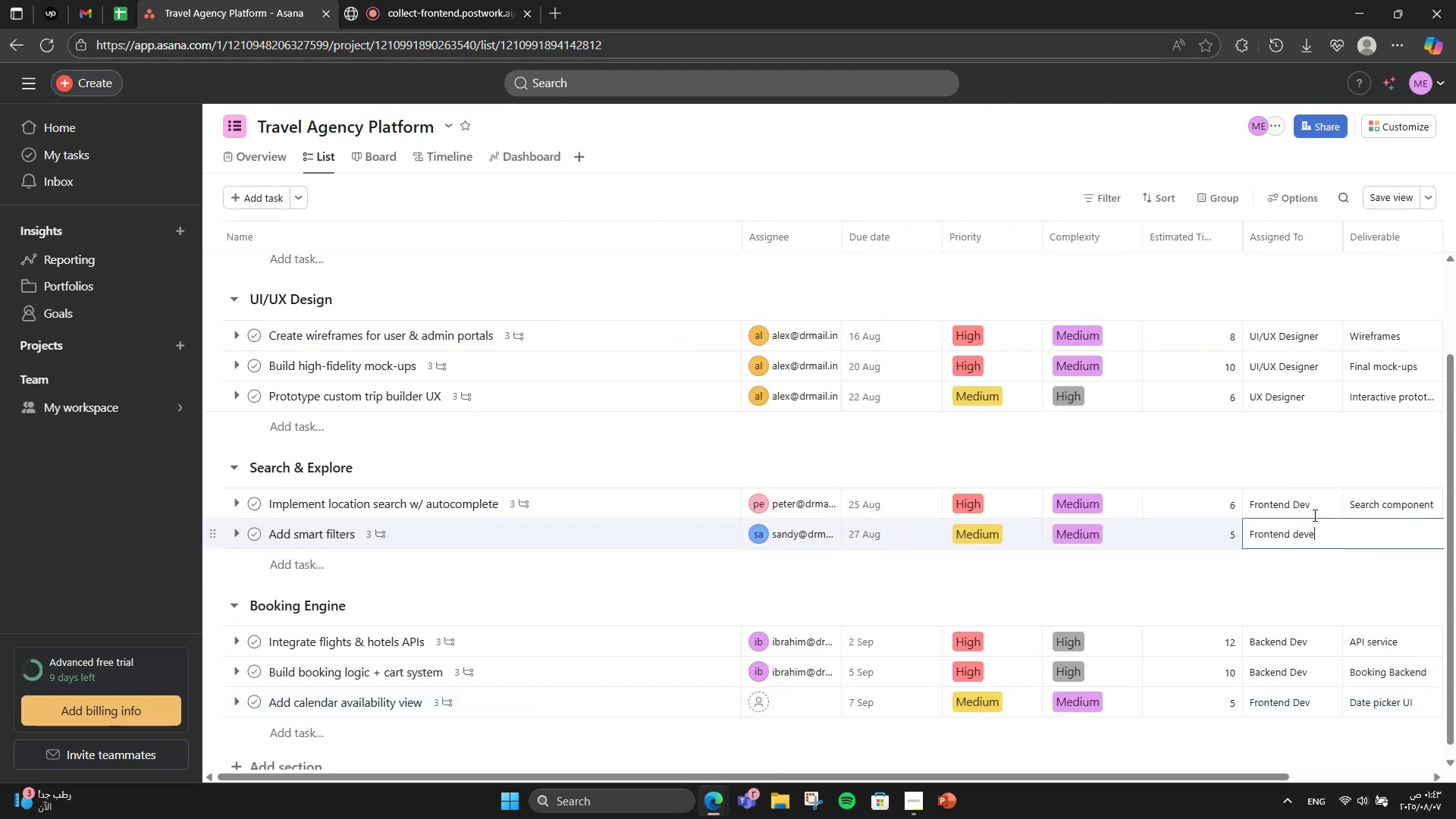 
double_click([1313, 510])
 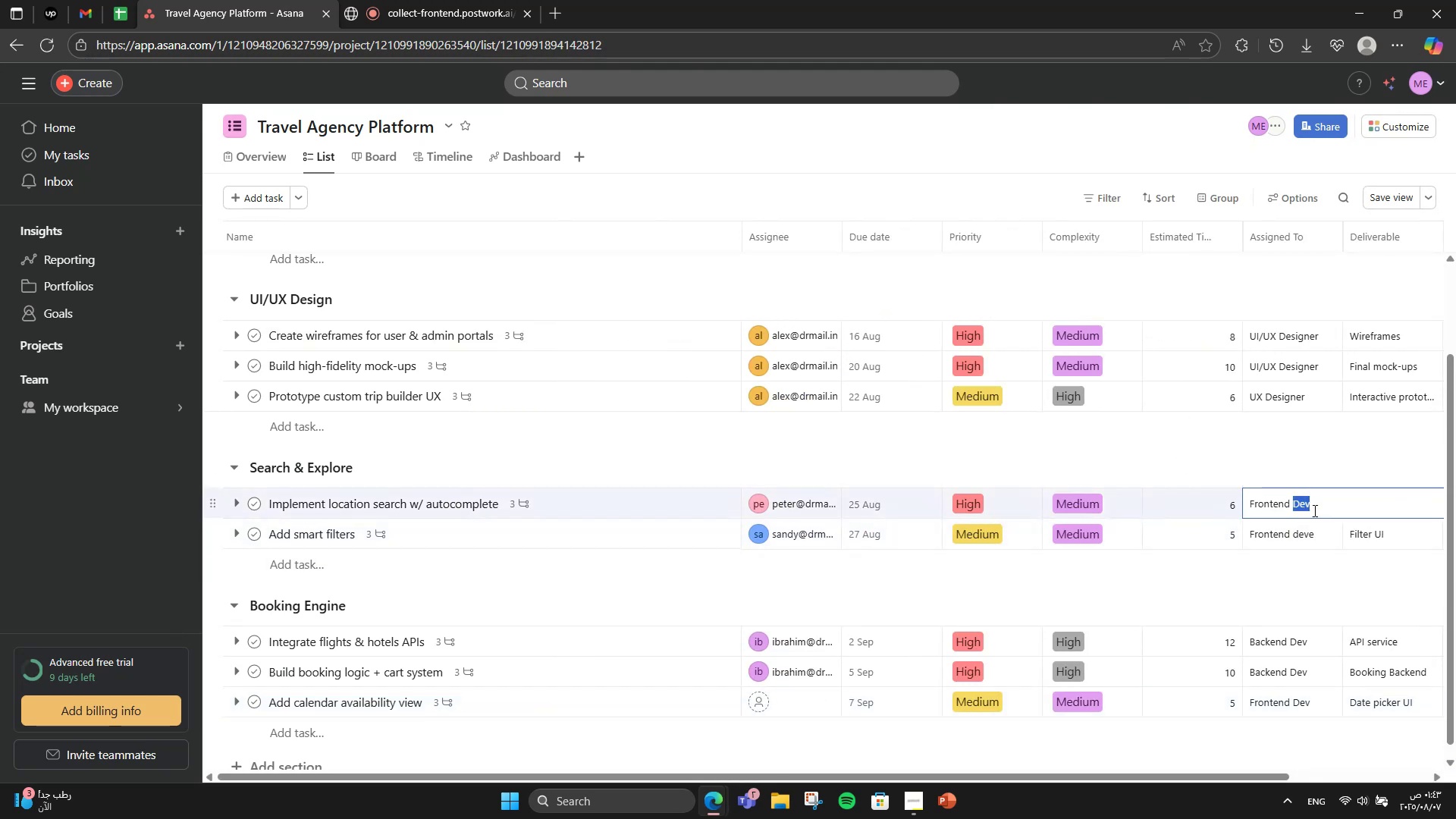 
triple_click([1313, 510])
 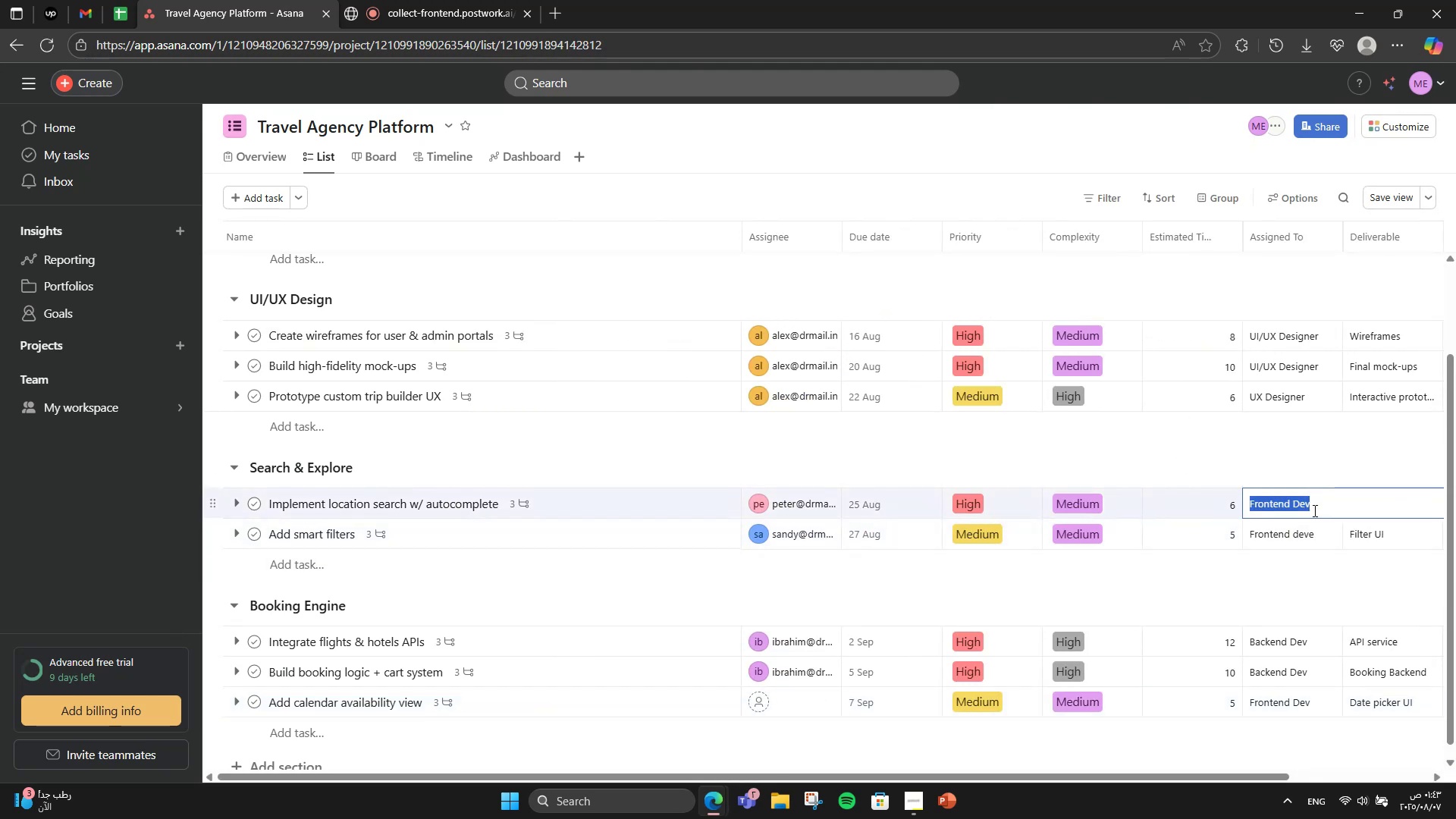 
triple_click([1313, 510])
 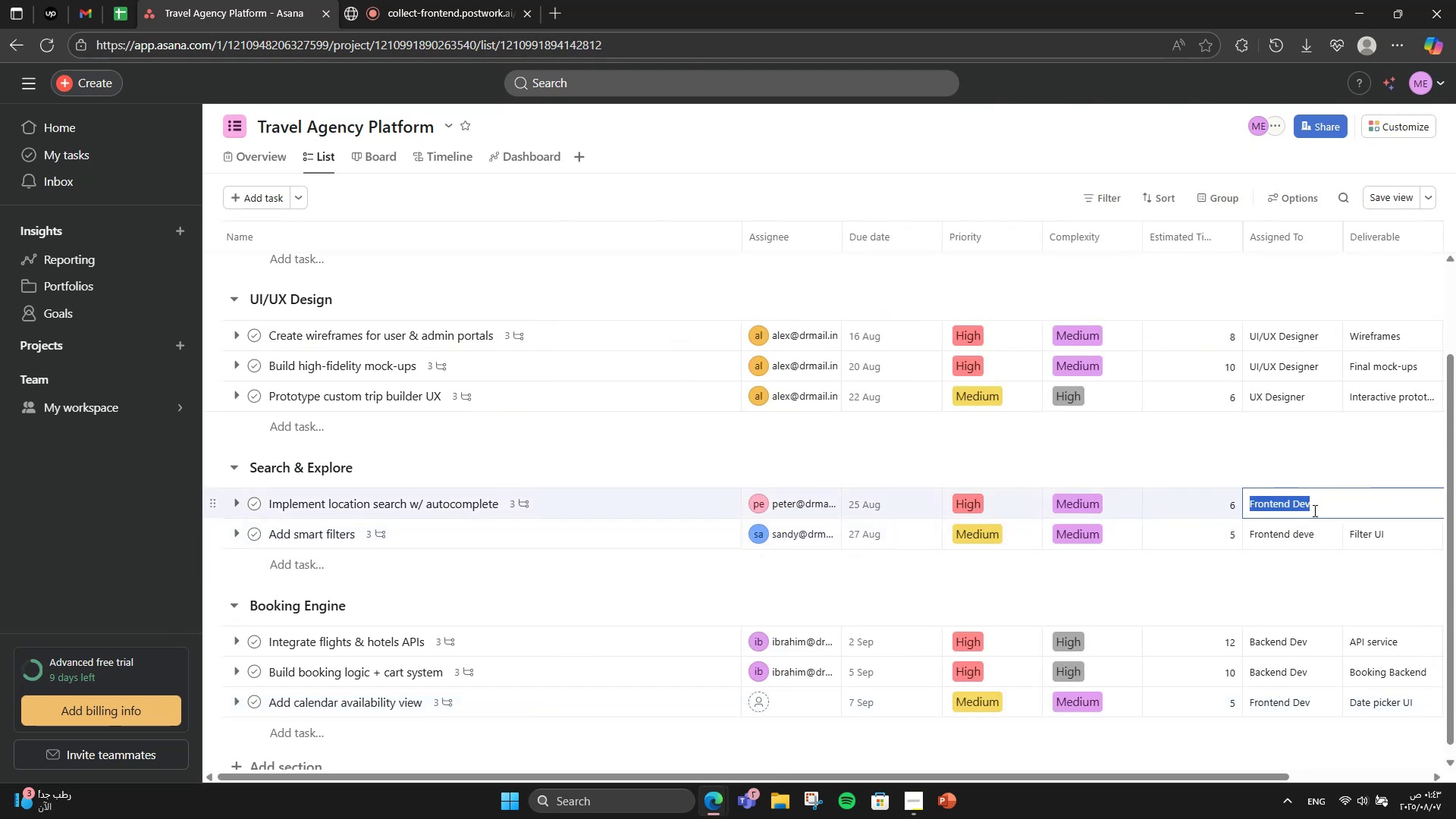 
key(Control+C)
 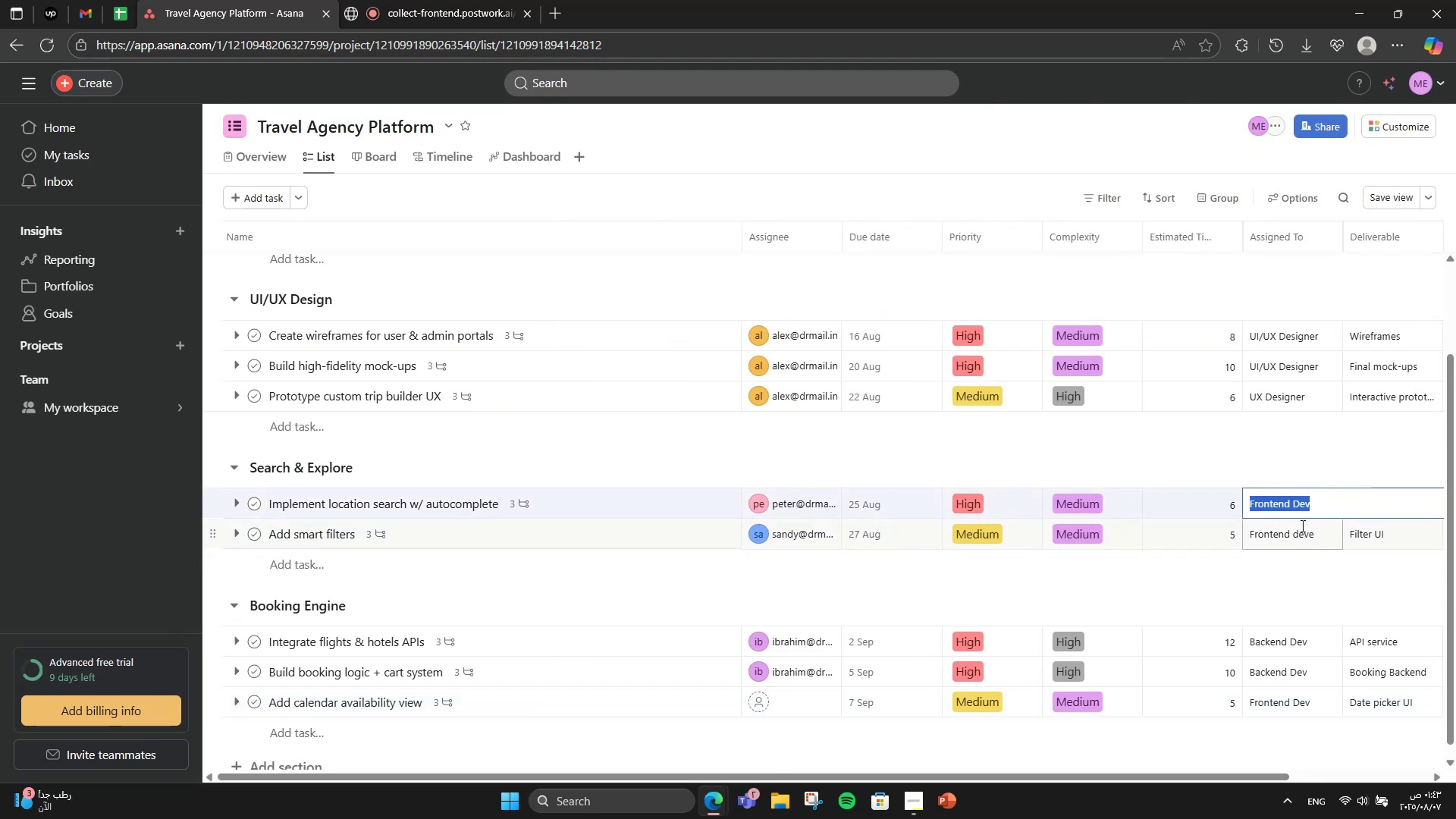 
double_click([1301, 526])
 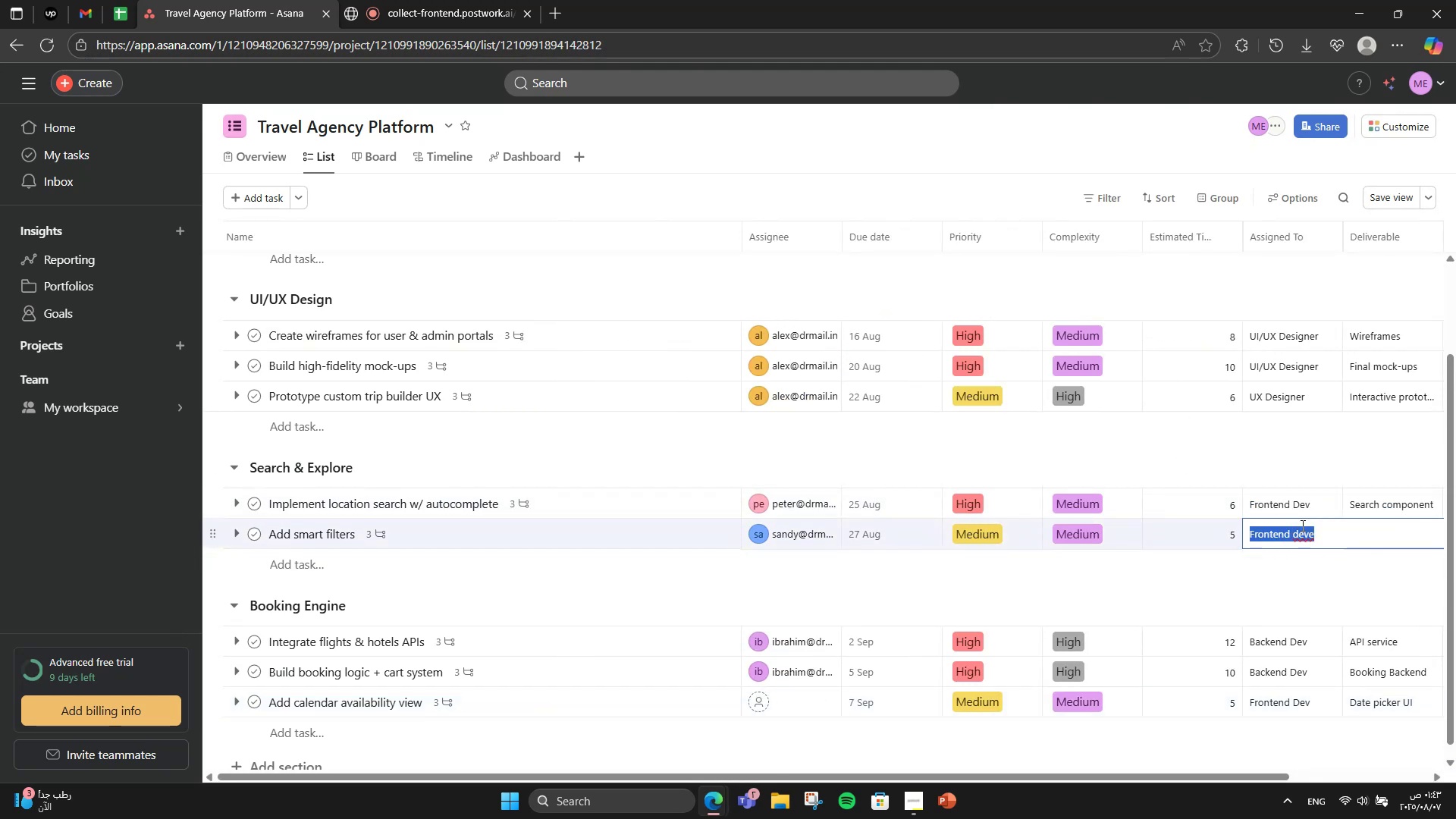 
triple_click([1301, 526])
 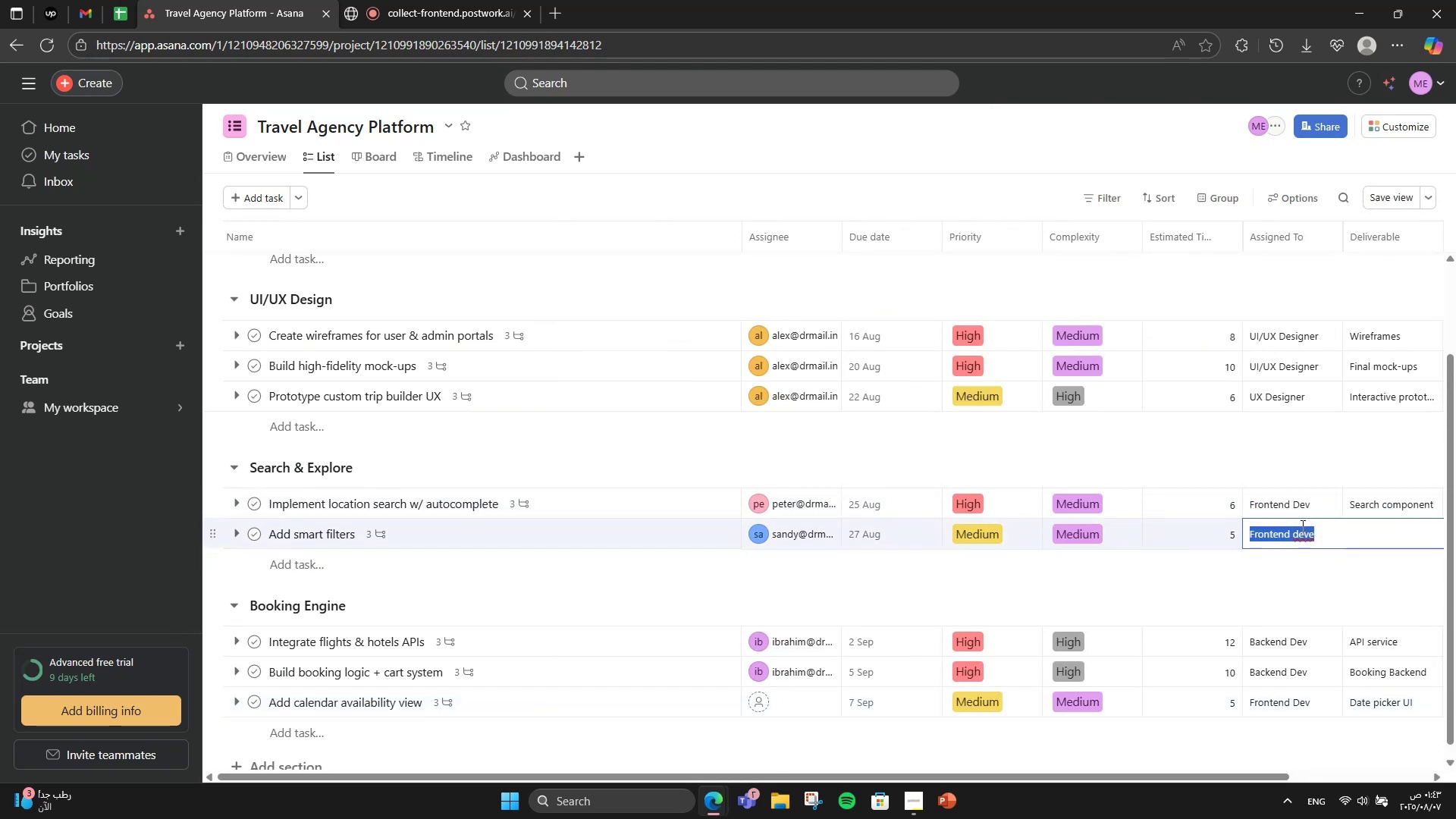 
key(Control+V)
 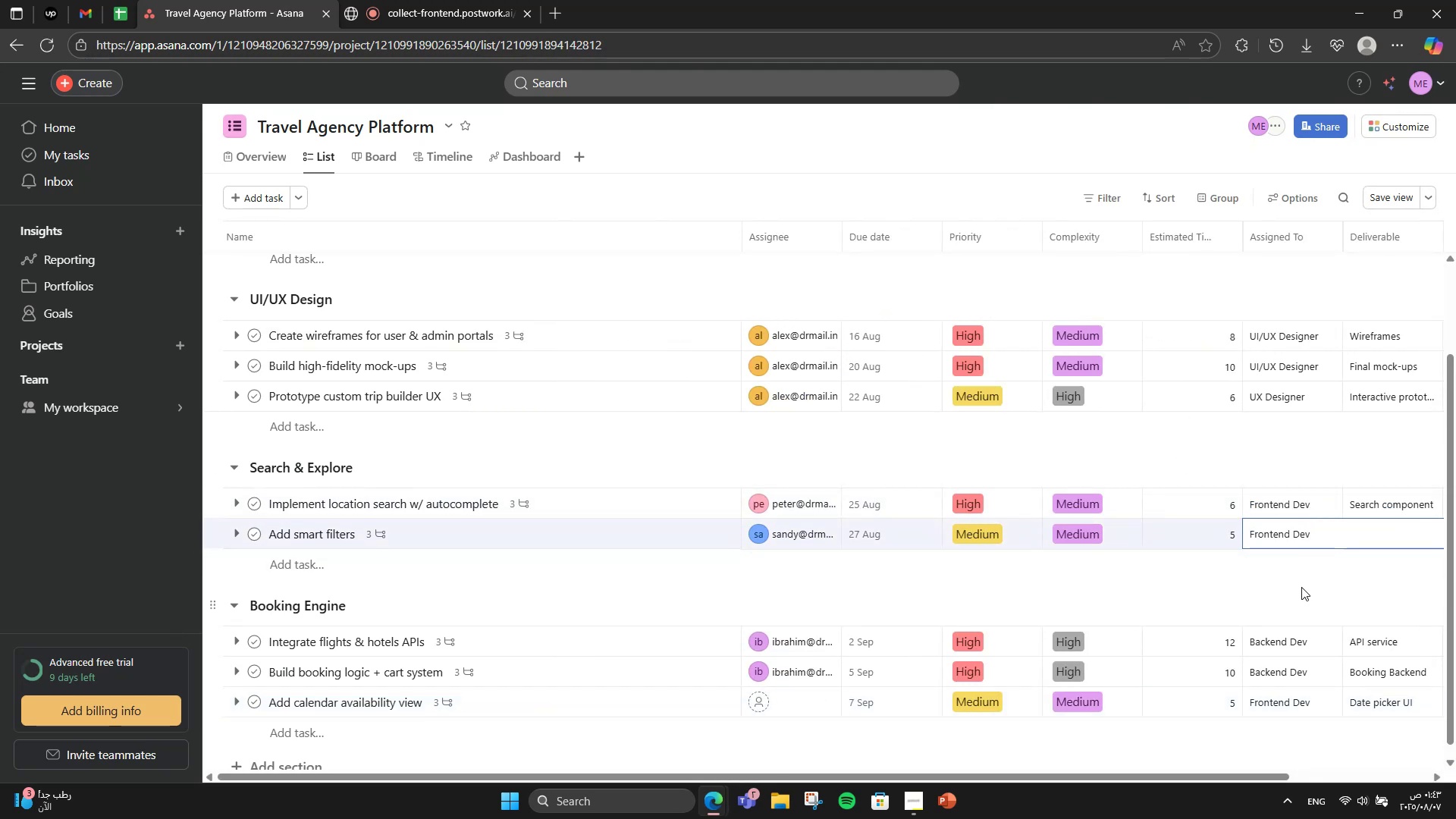 
left_click([1301, 595])
 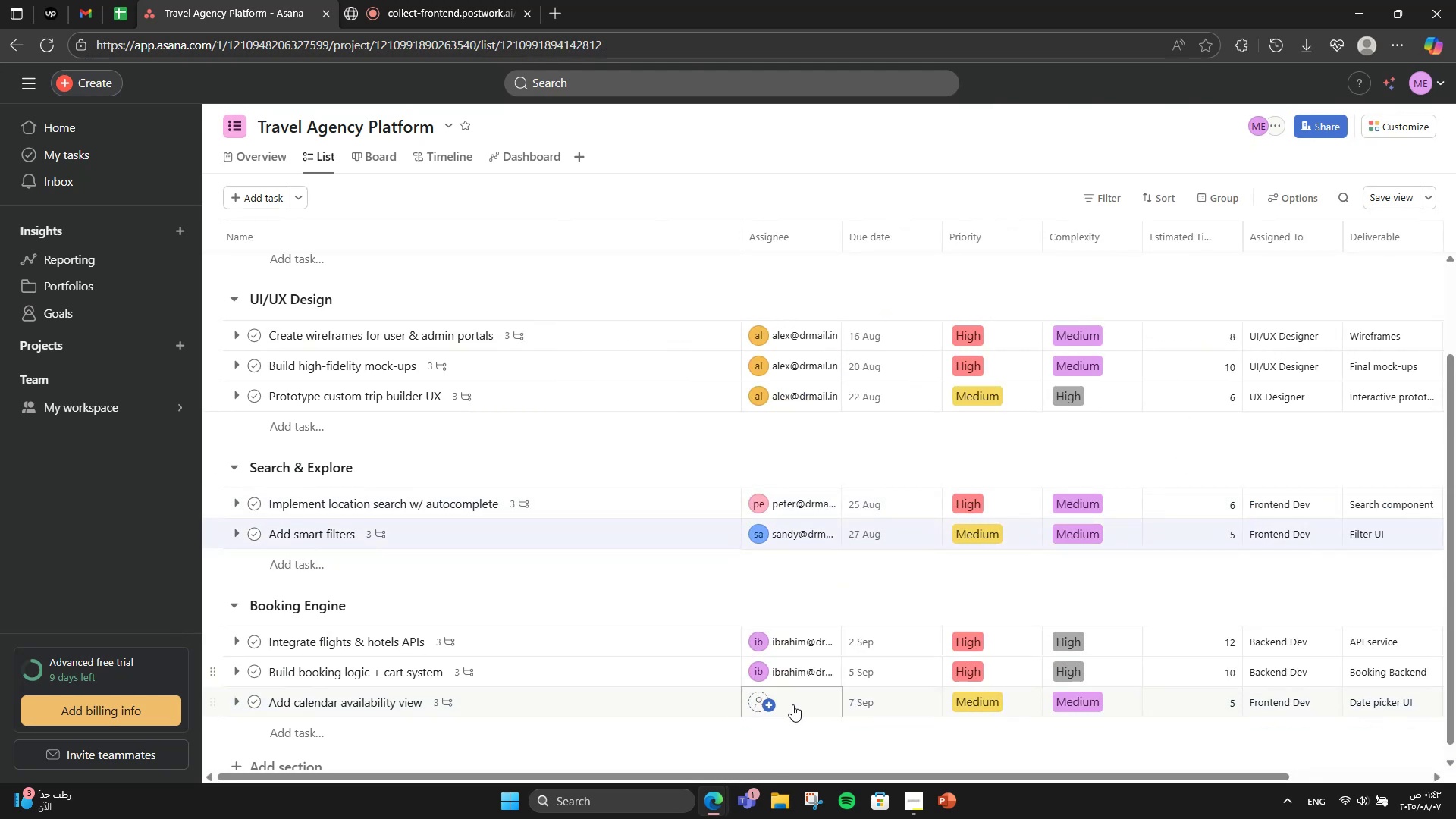 
left_click([805, 704])
 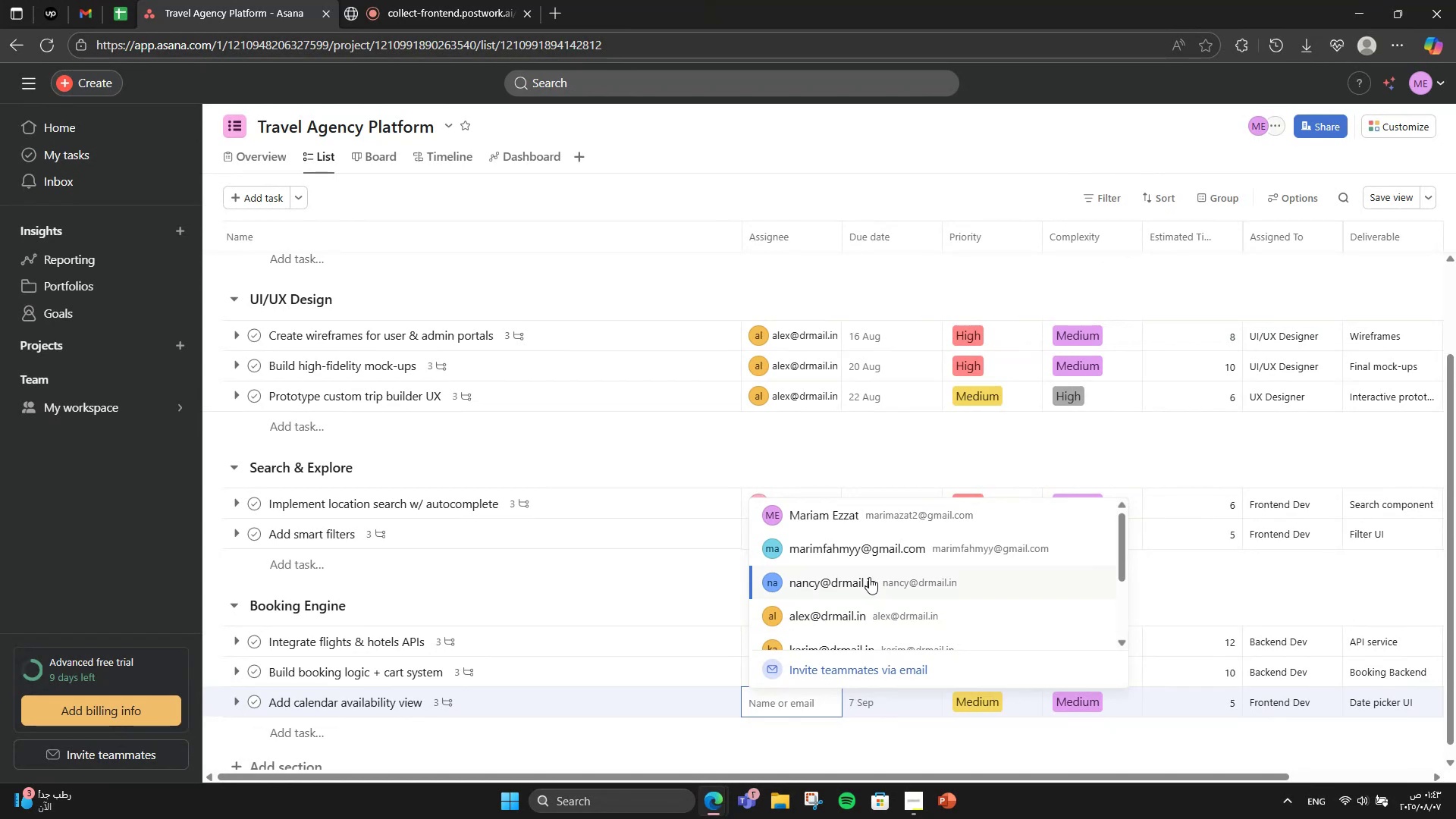 
scroll: coordinate [862, 560], scroll_direction: down, amount: 3.0
 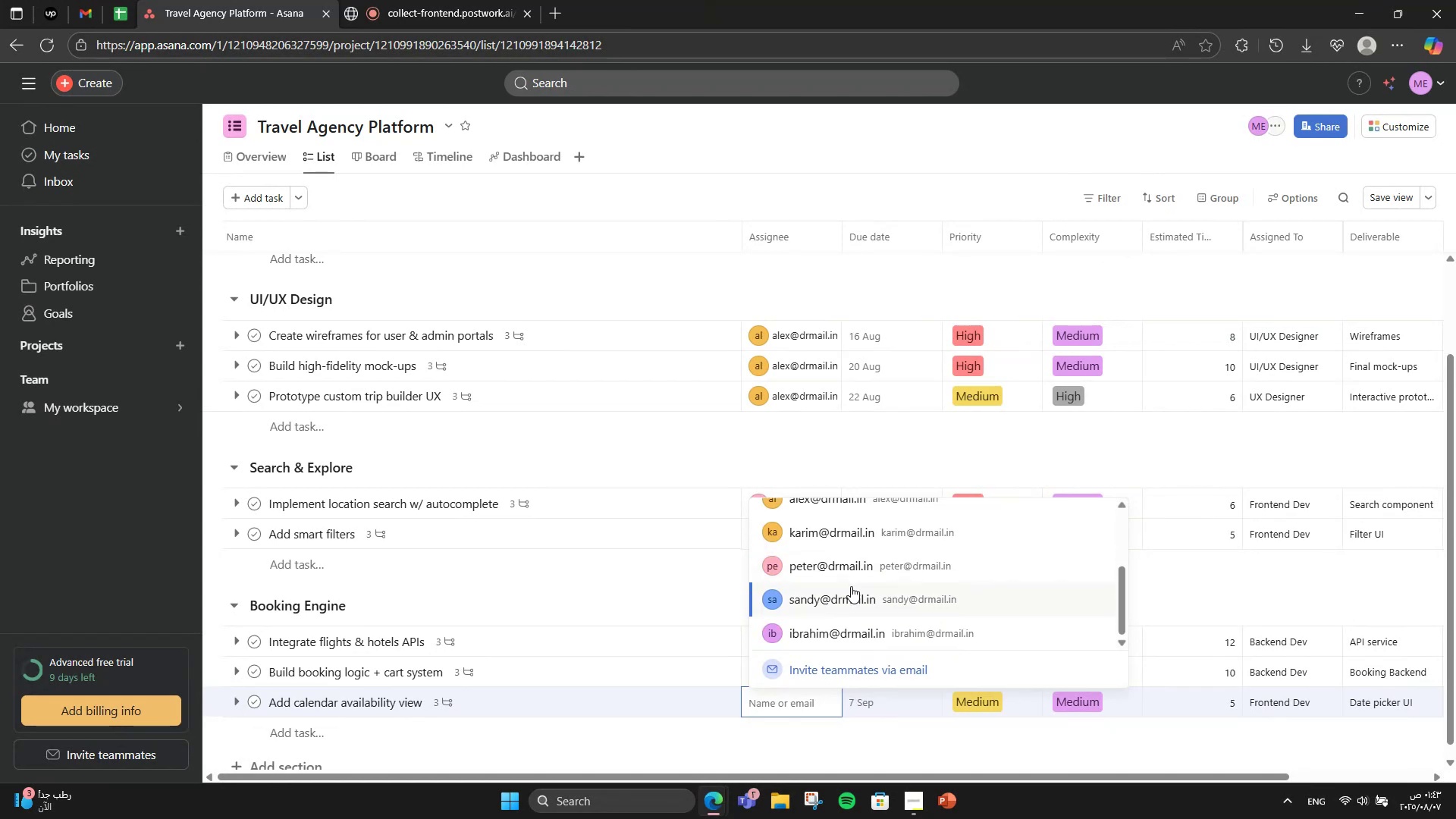 
left_click([850, 587])
 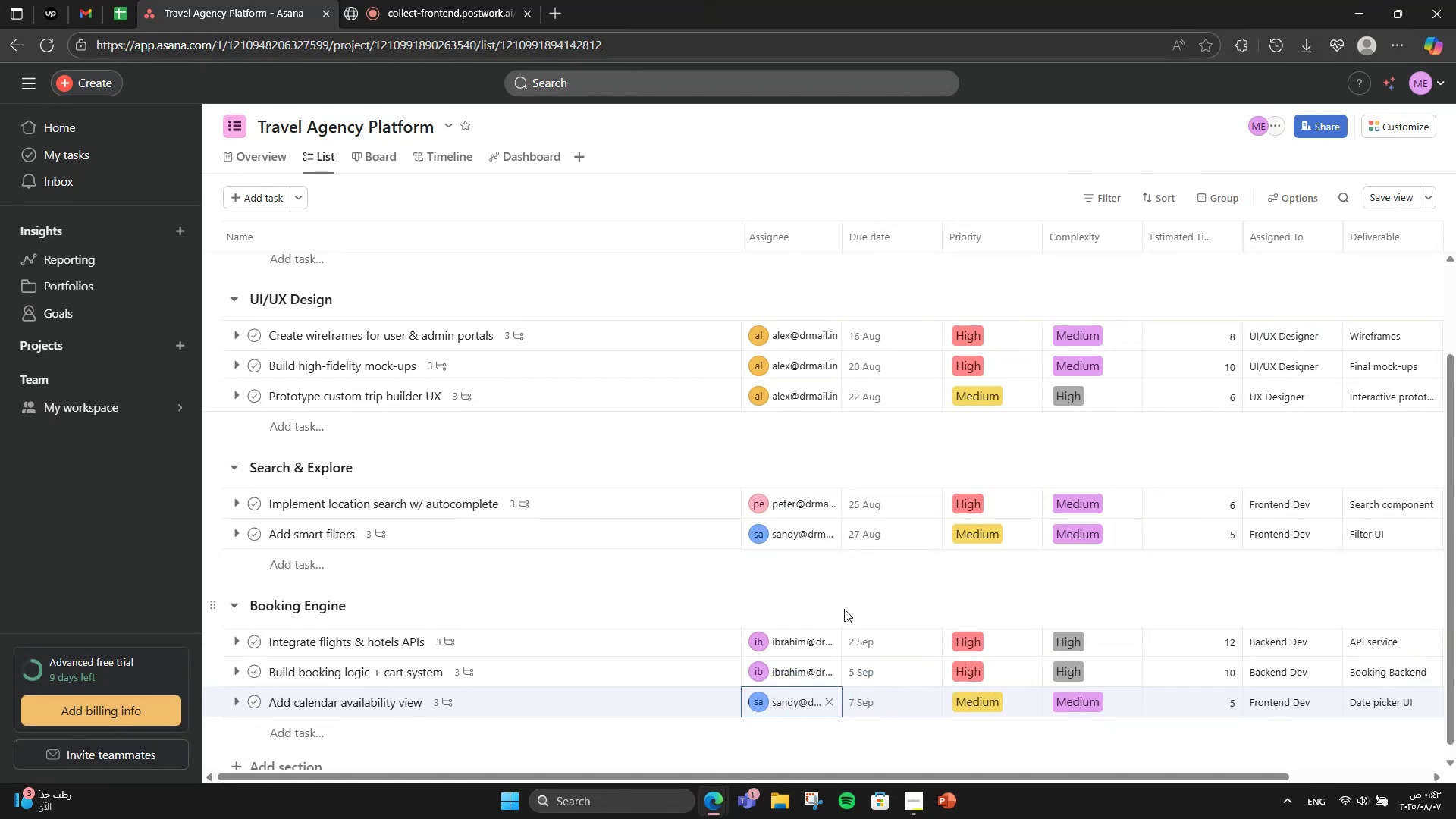 
left_click([844, 609])
 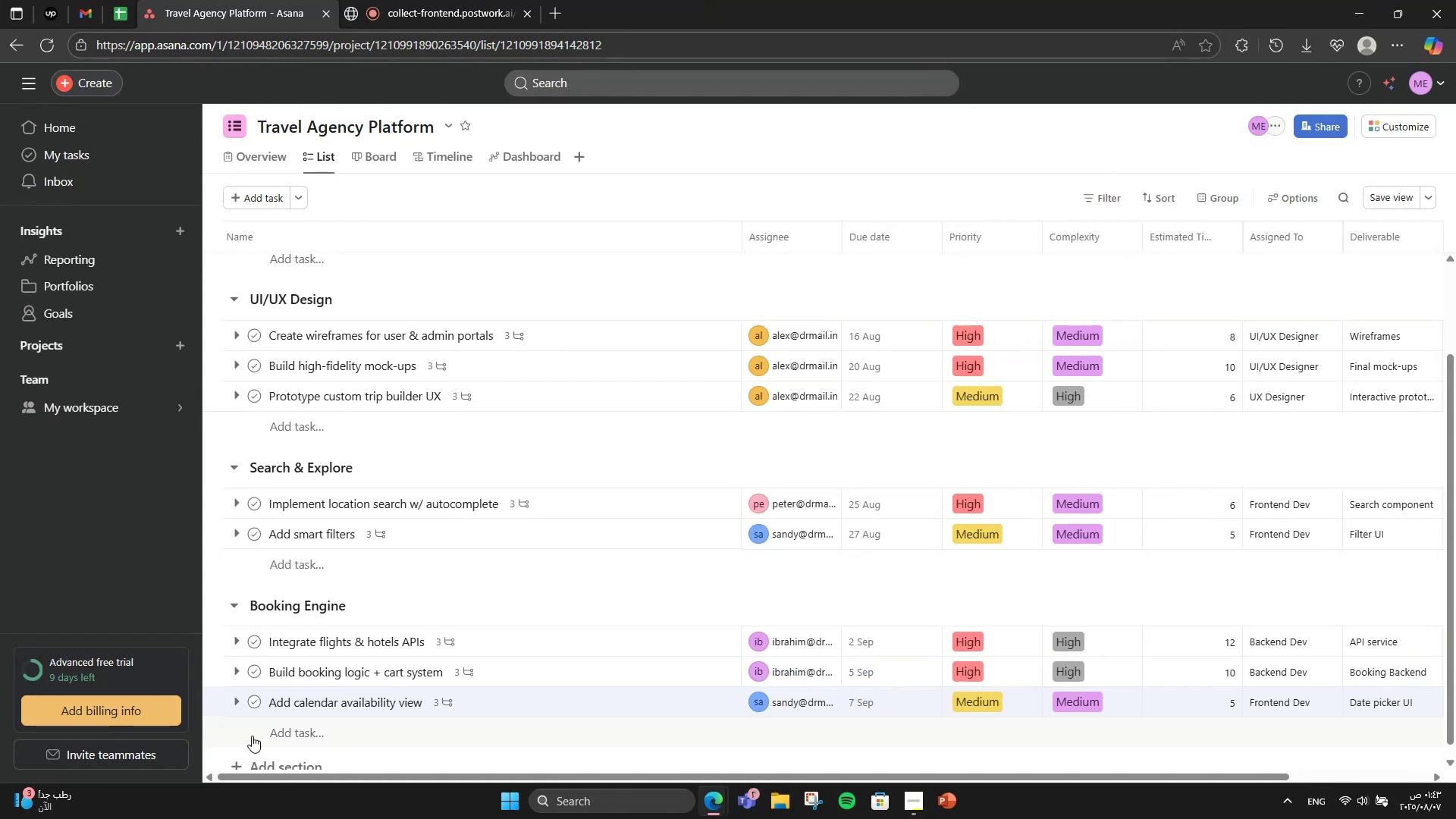 
scroll: coordinate [302, 730], scroll_direction: down, amount: 2.0
 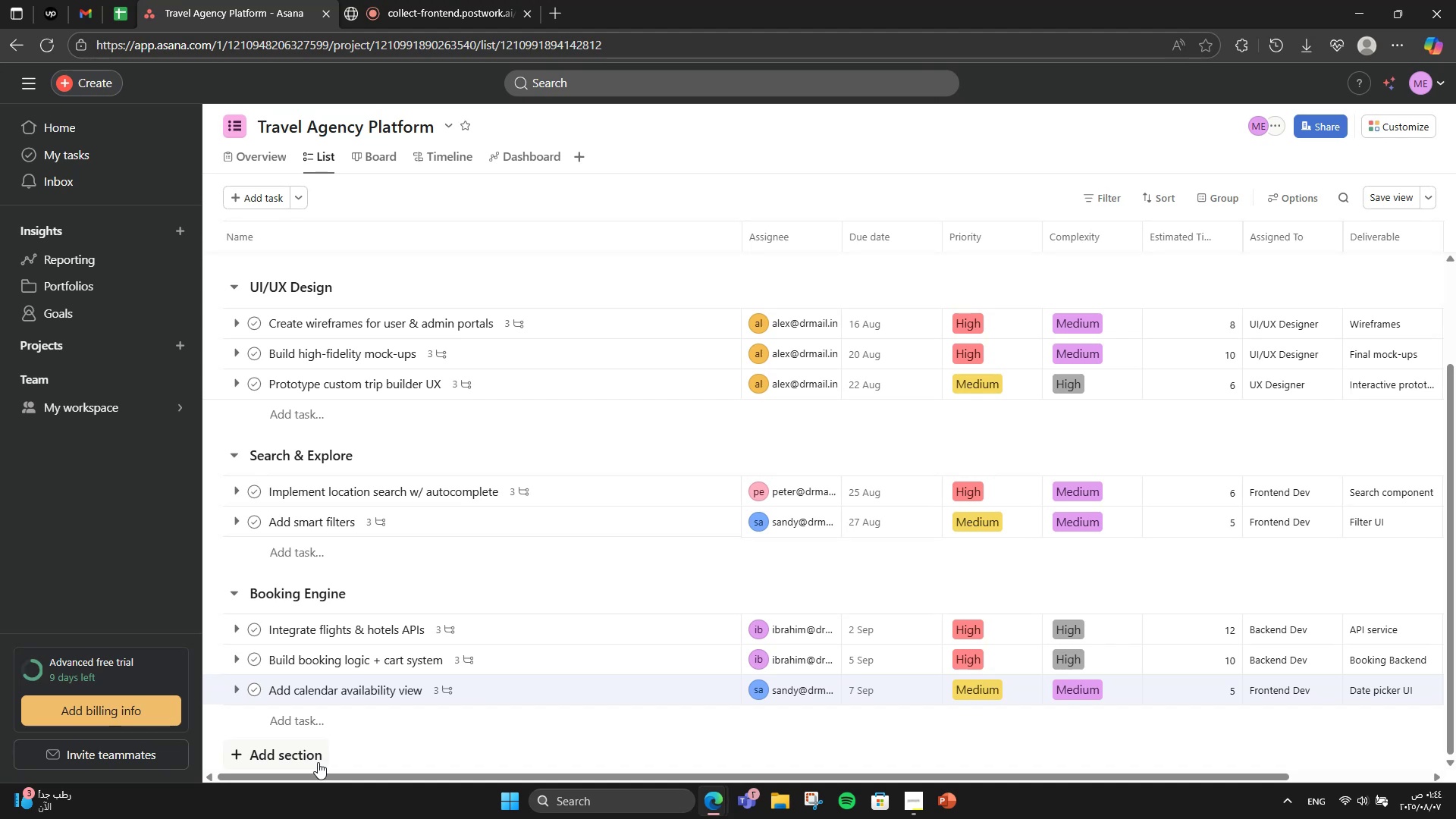 
wait(12.57)
 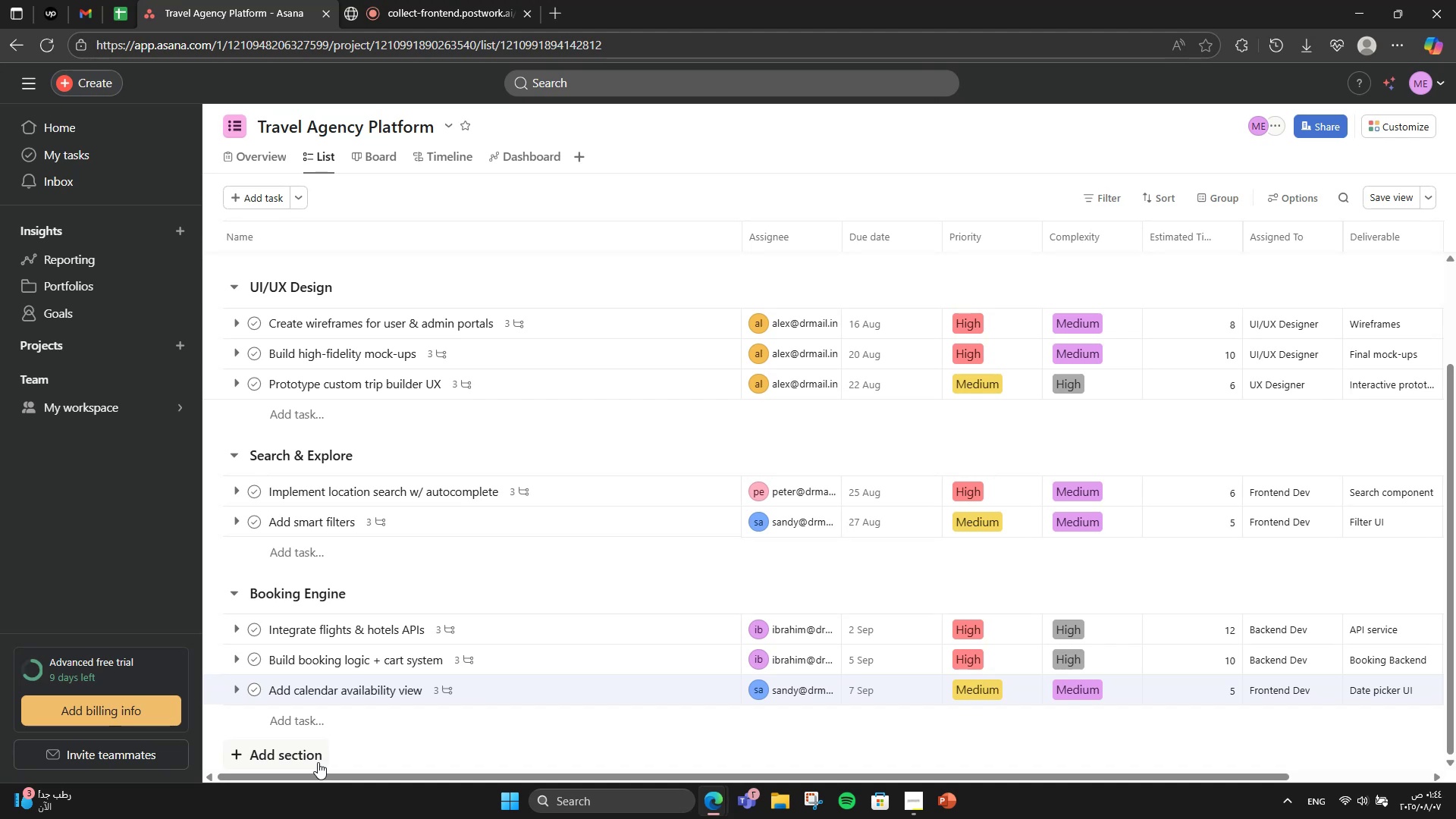 
left_click([305, 754])
 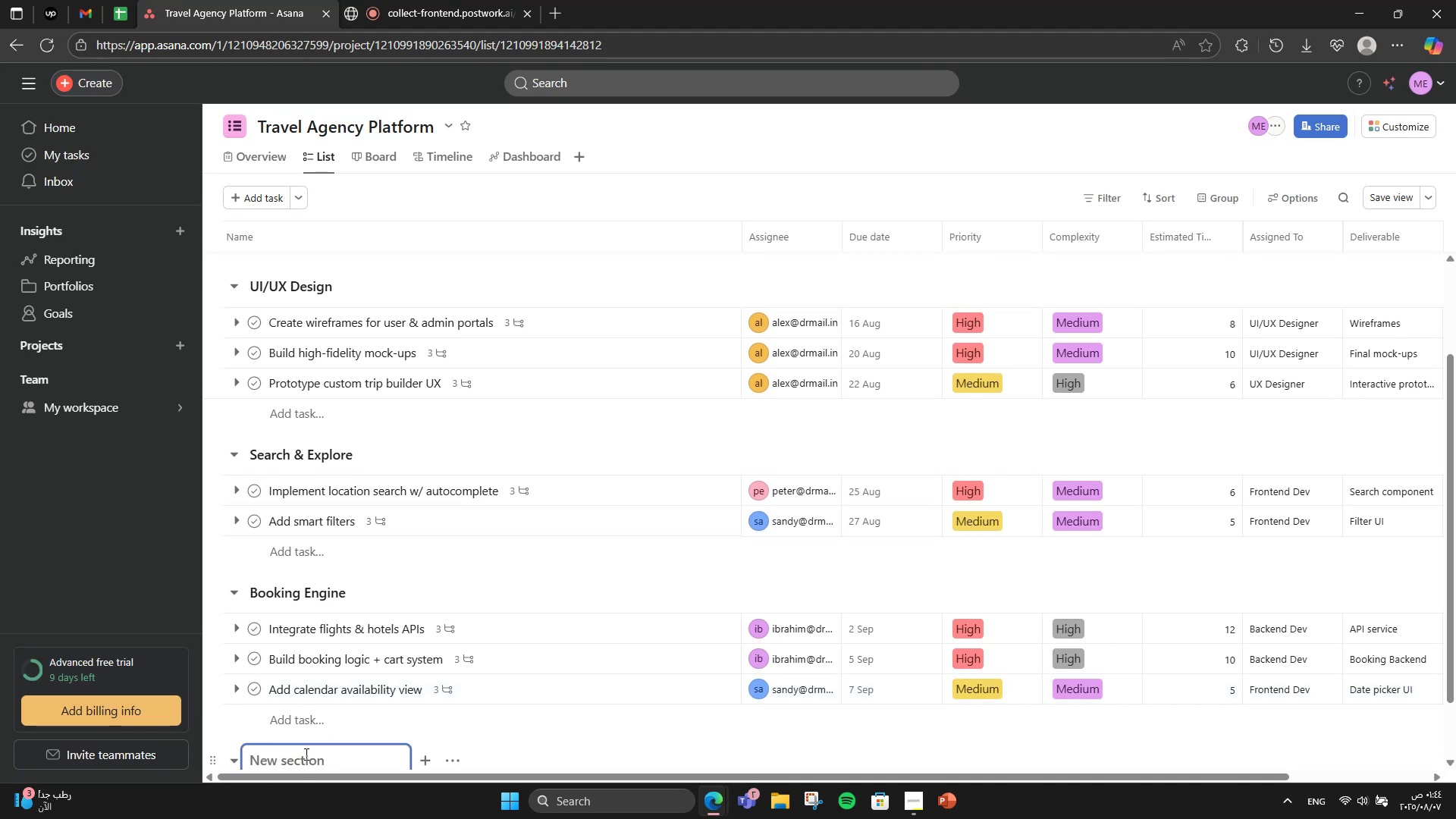 
type(Auth )
 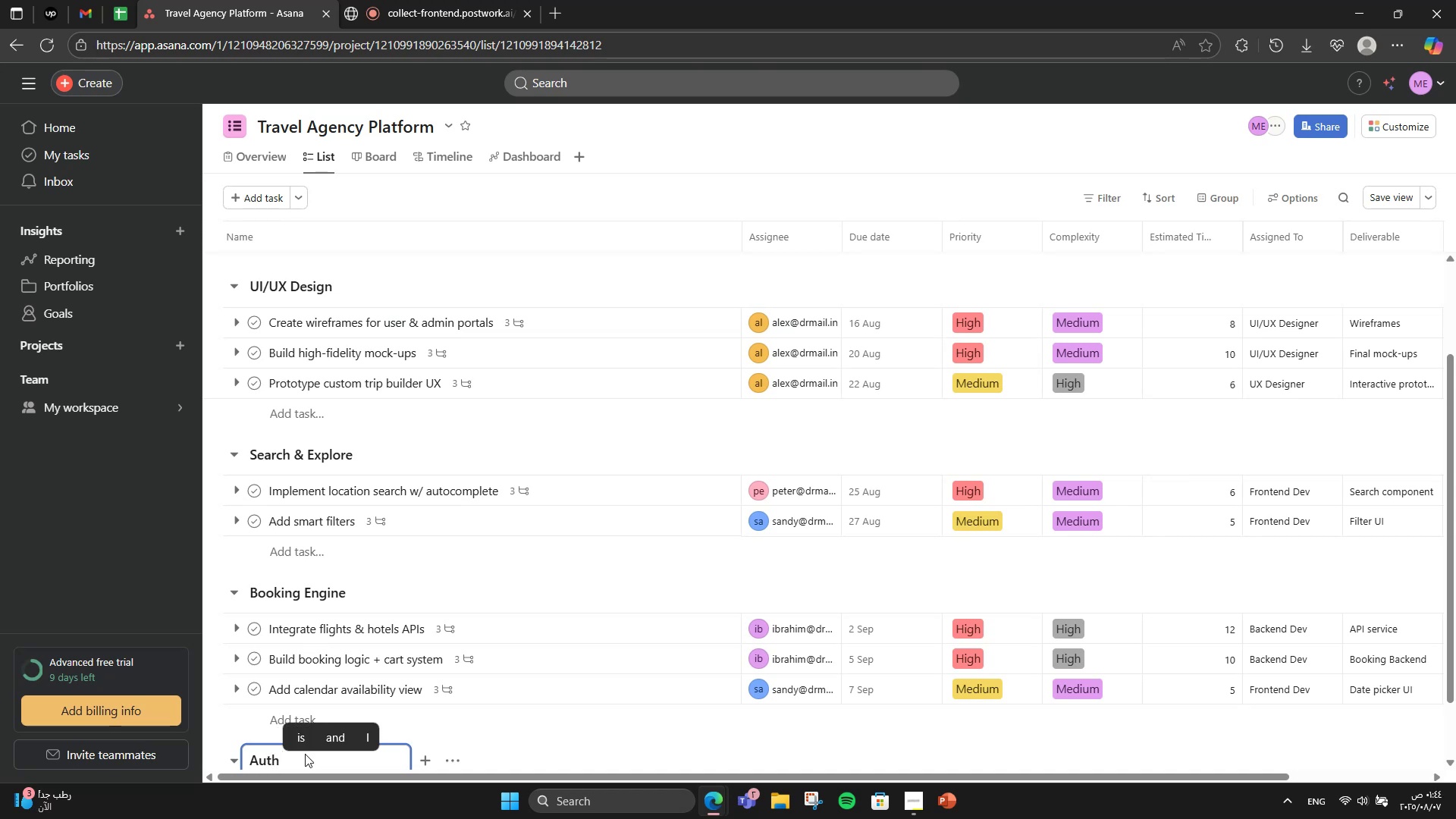 
type(& Accounts)
 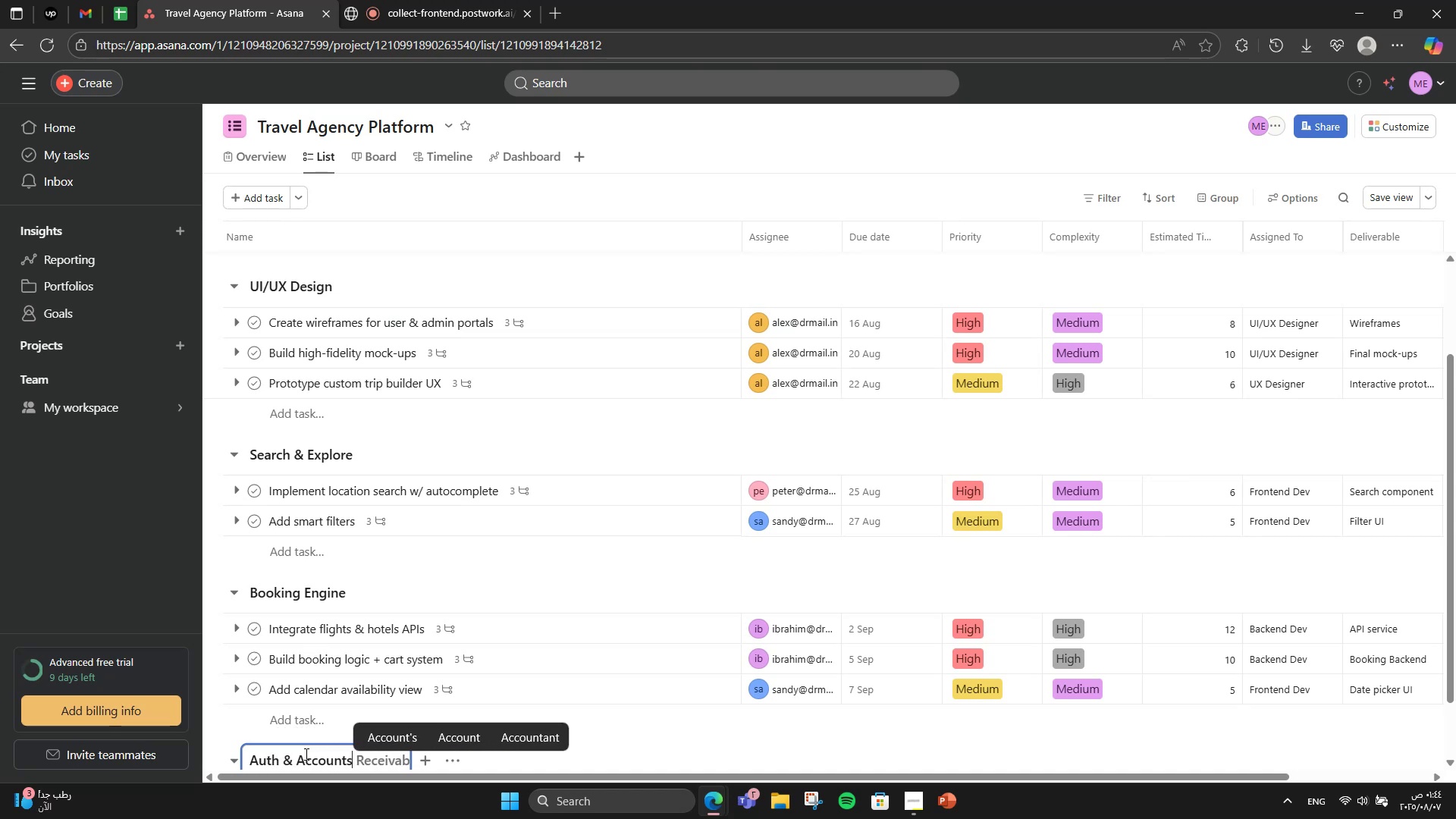 
scroll: coordinate [381, 704], scroll_direction: down, amount: 4.0
 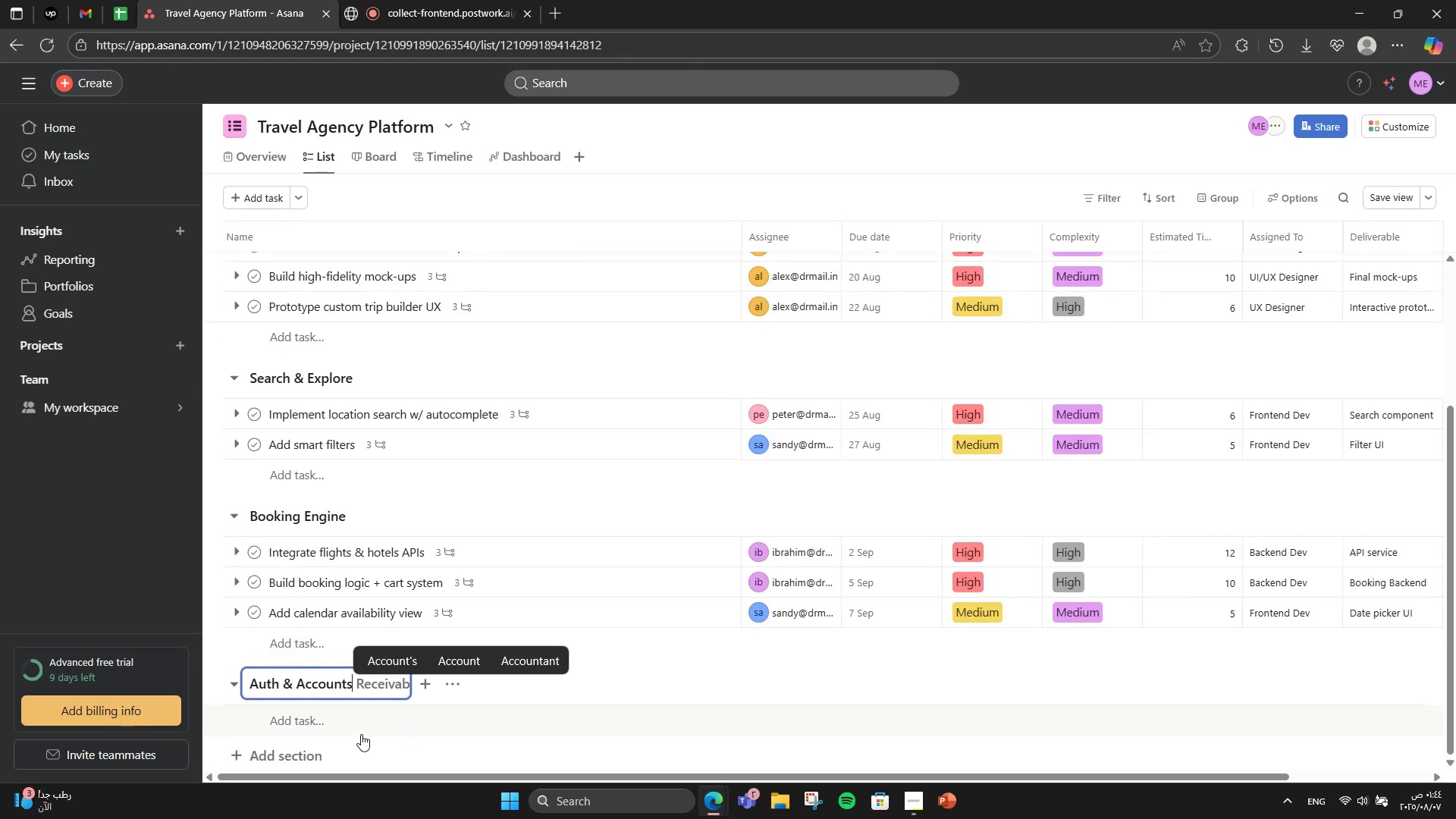 
left_click([356, 730])
 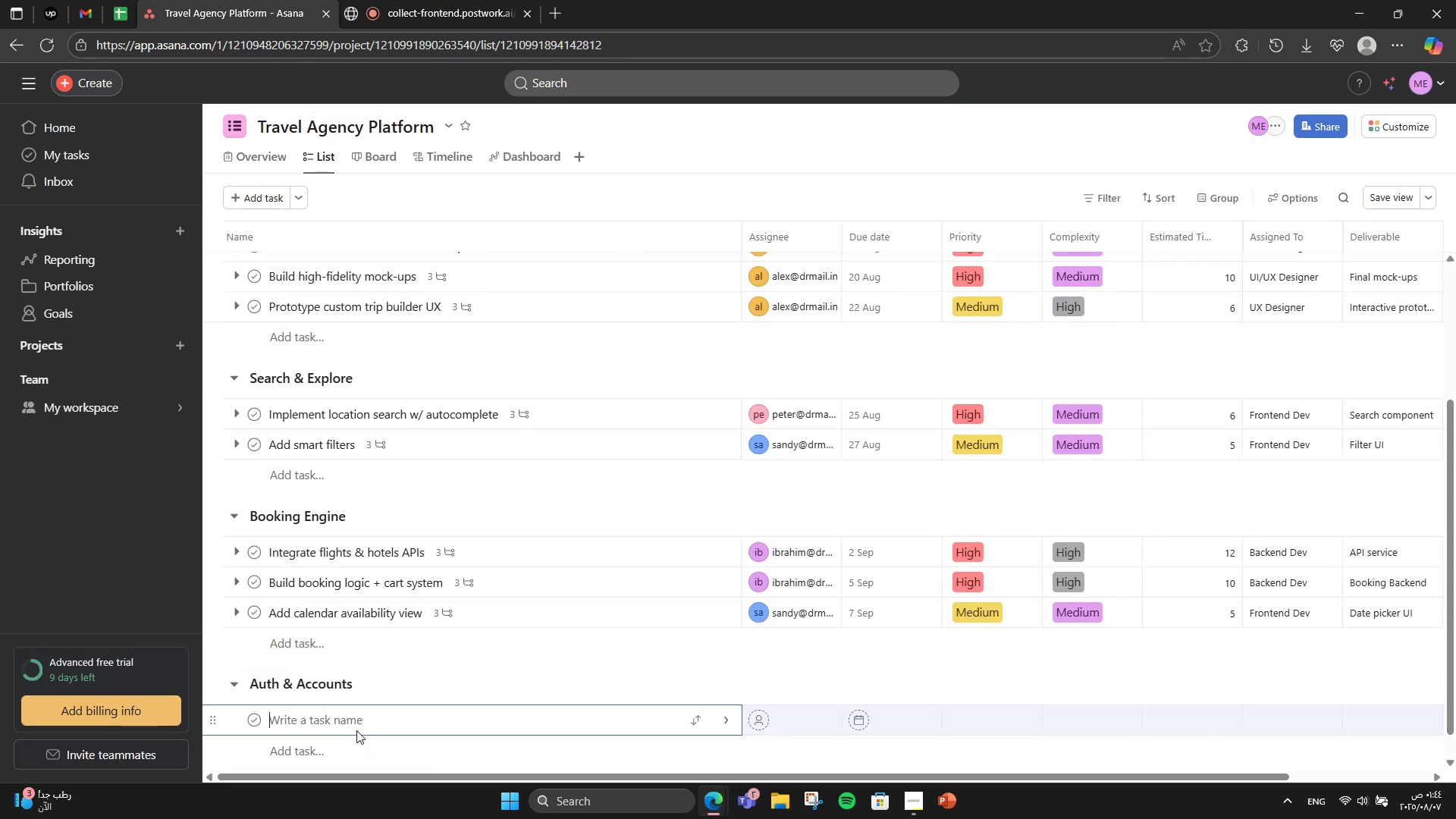 
type(Set up user authentication)
 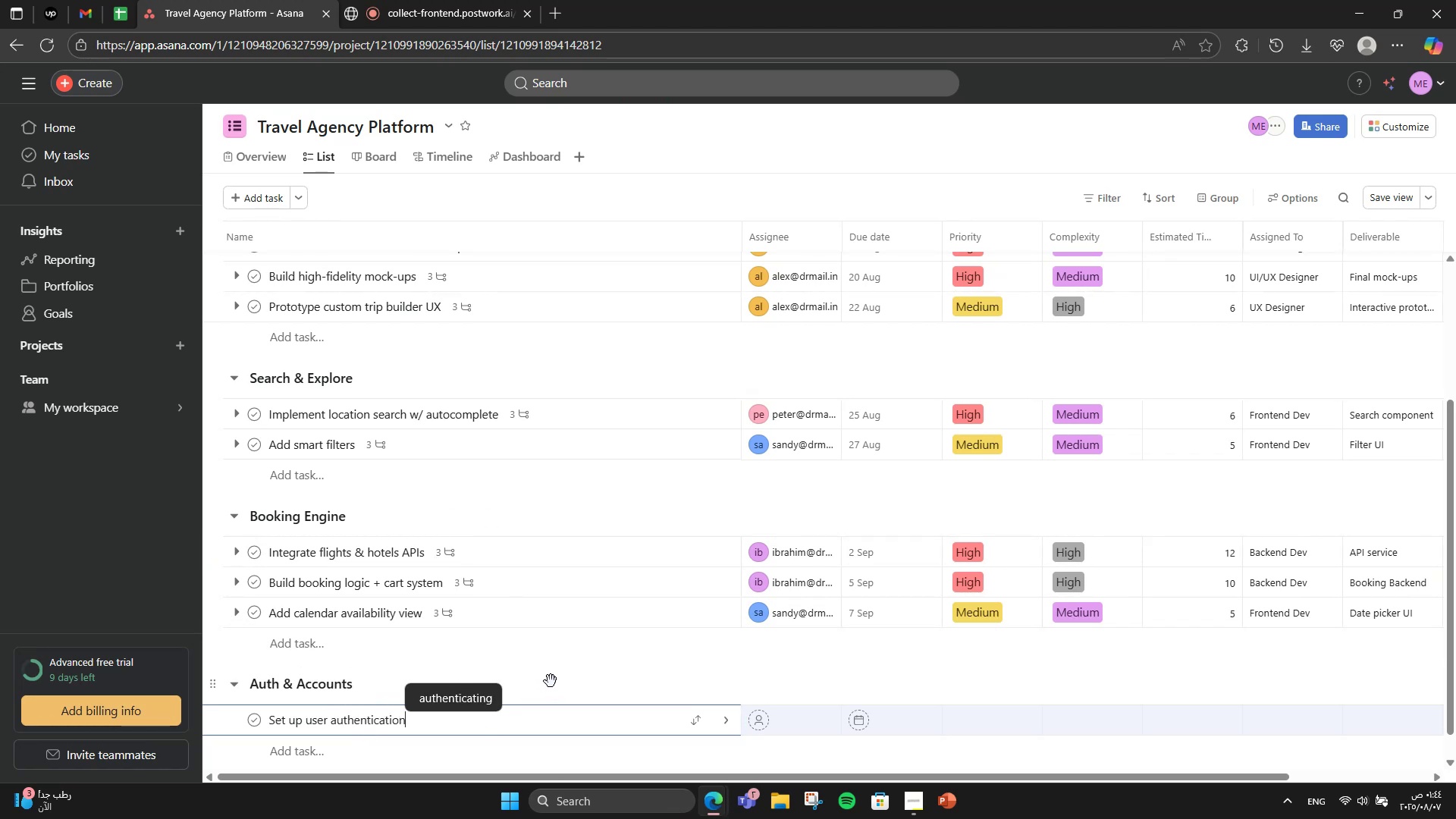 
mouse_move([752, 719])
 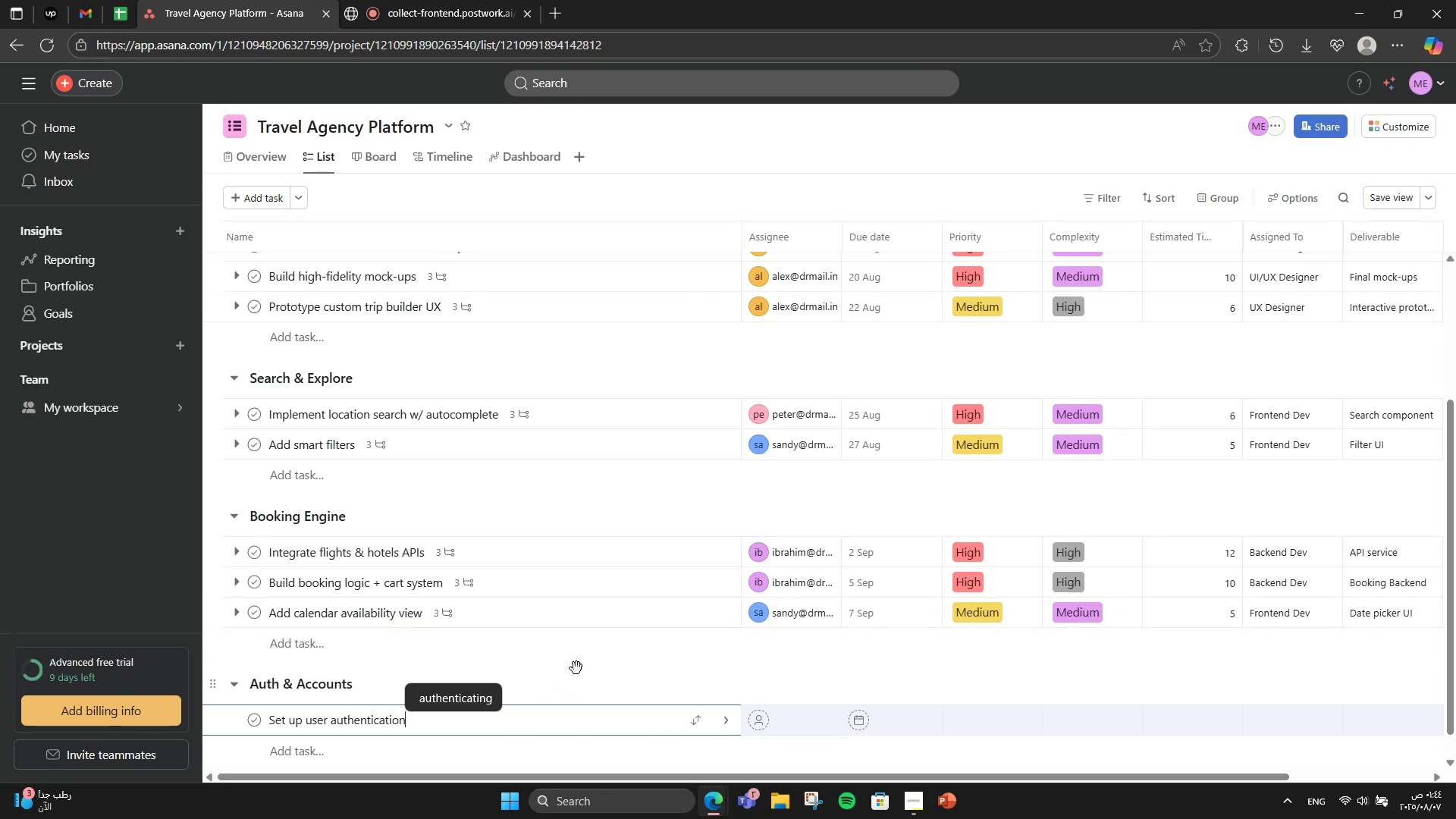 
key(Enter)
 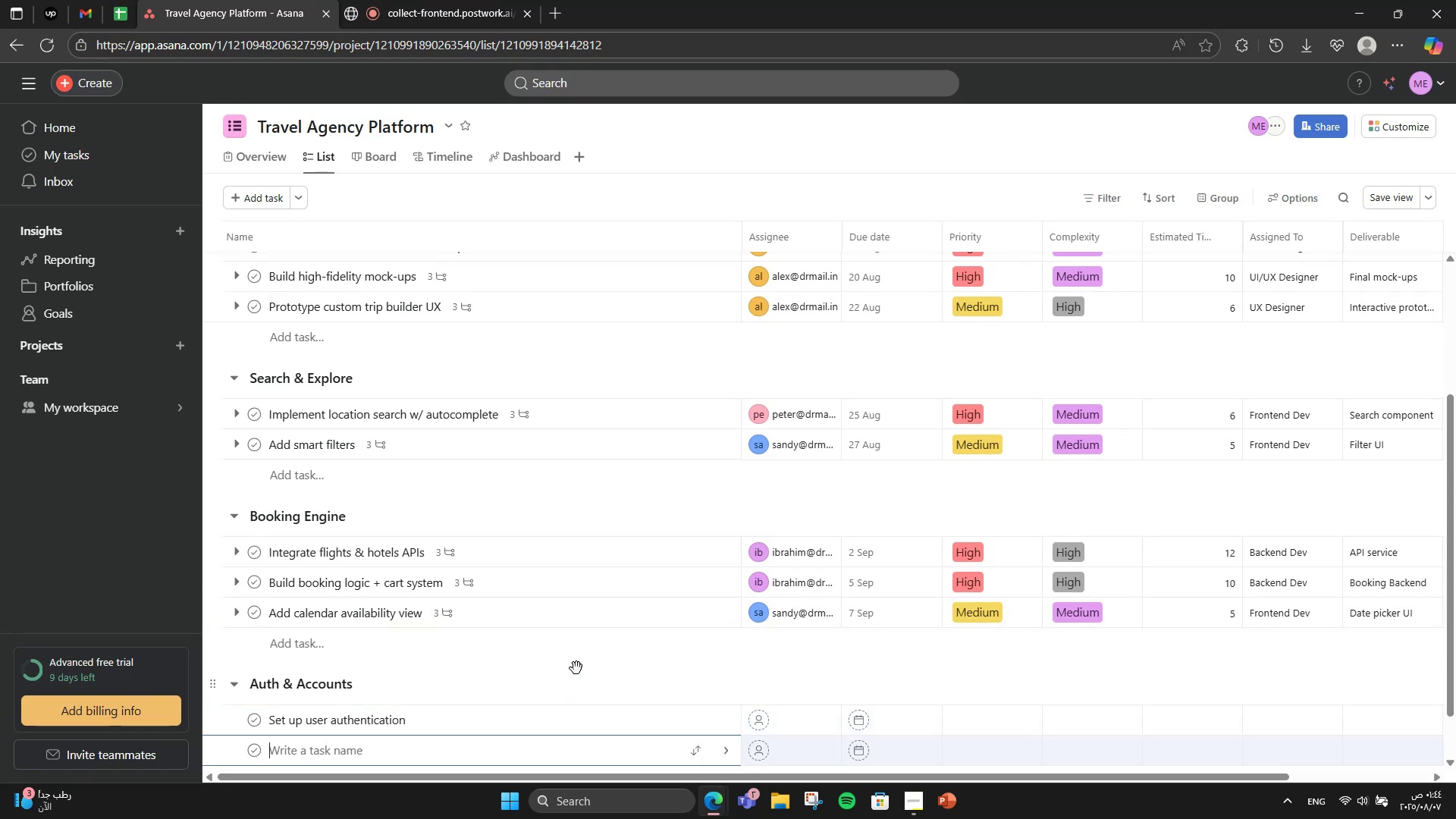 
type(Create itinery dashboard )
 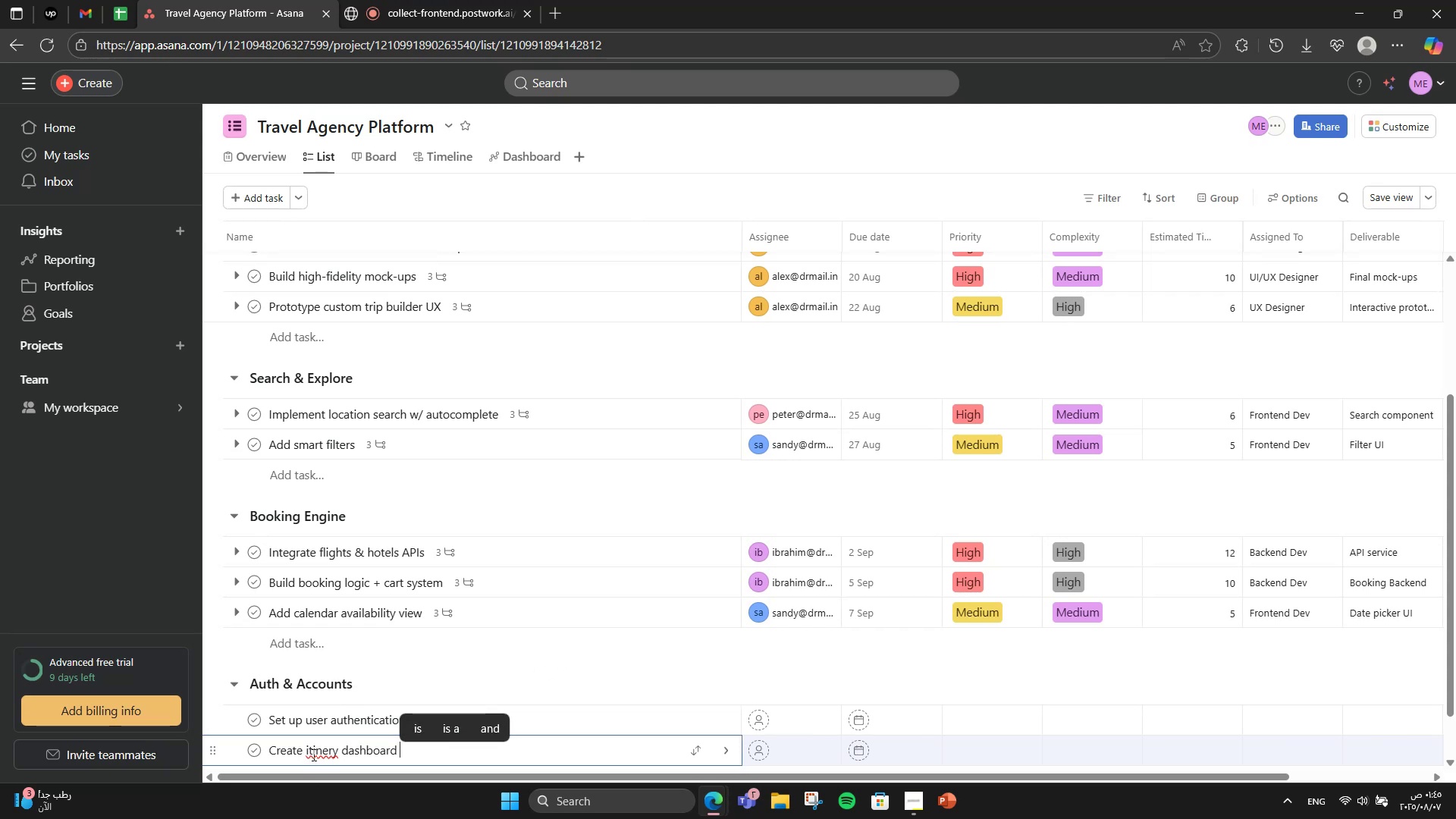 
wait(7.75)
 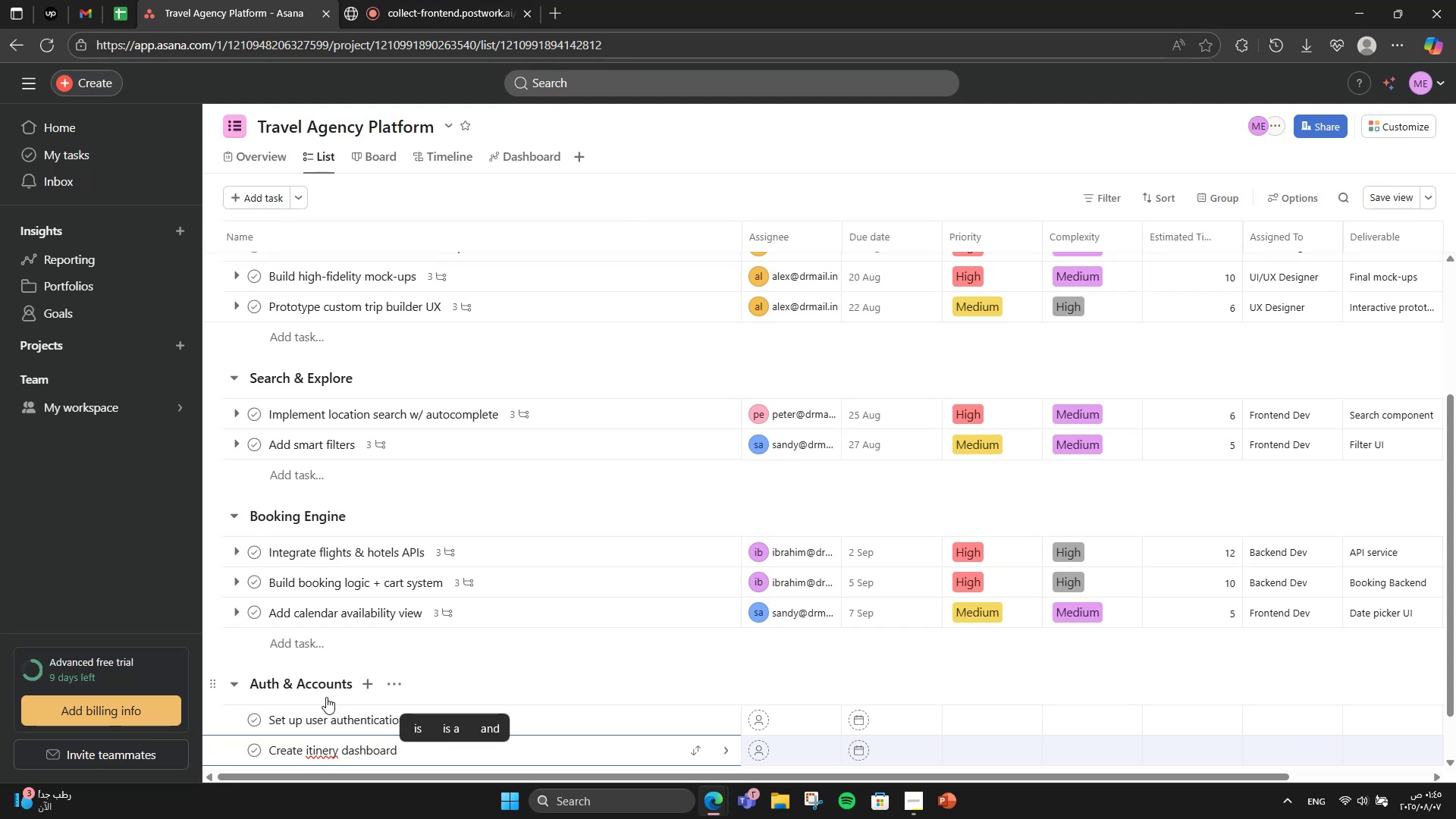 
left_click([328, 755])
 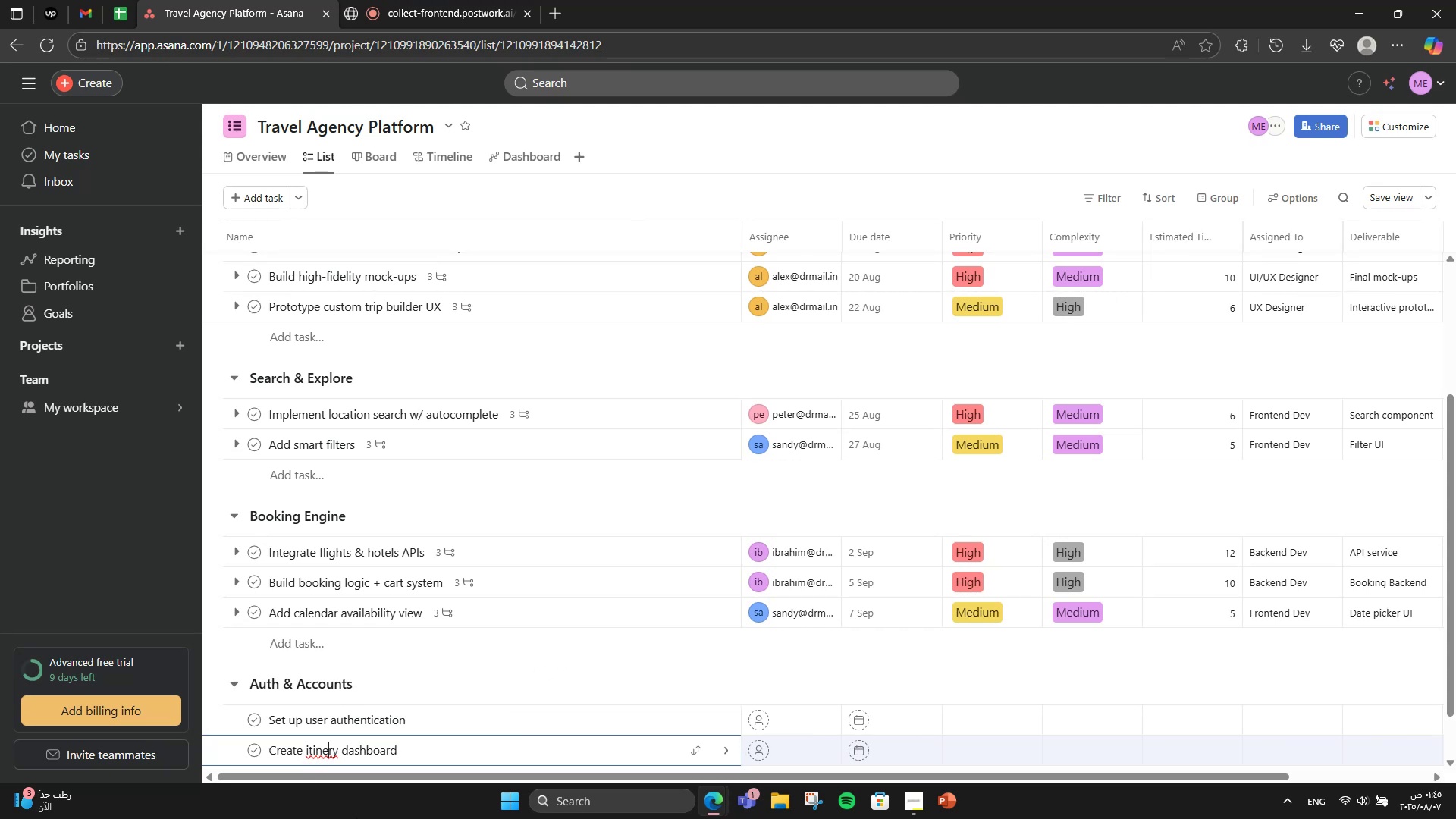 
key(ArrowRight)
 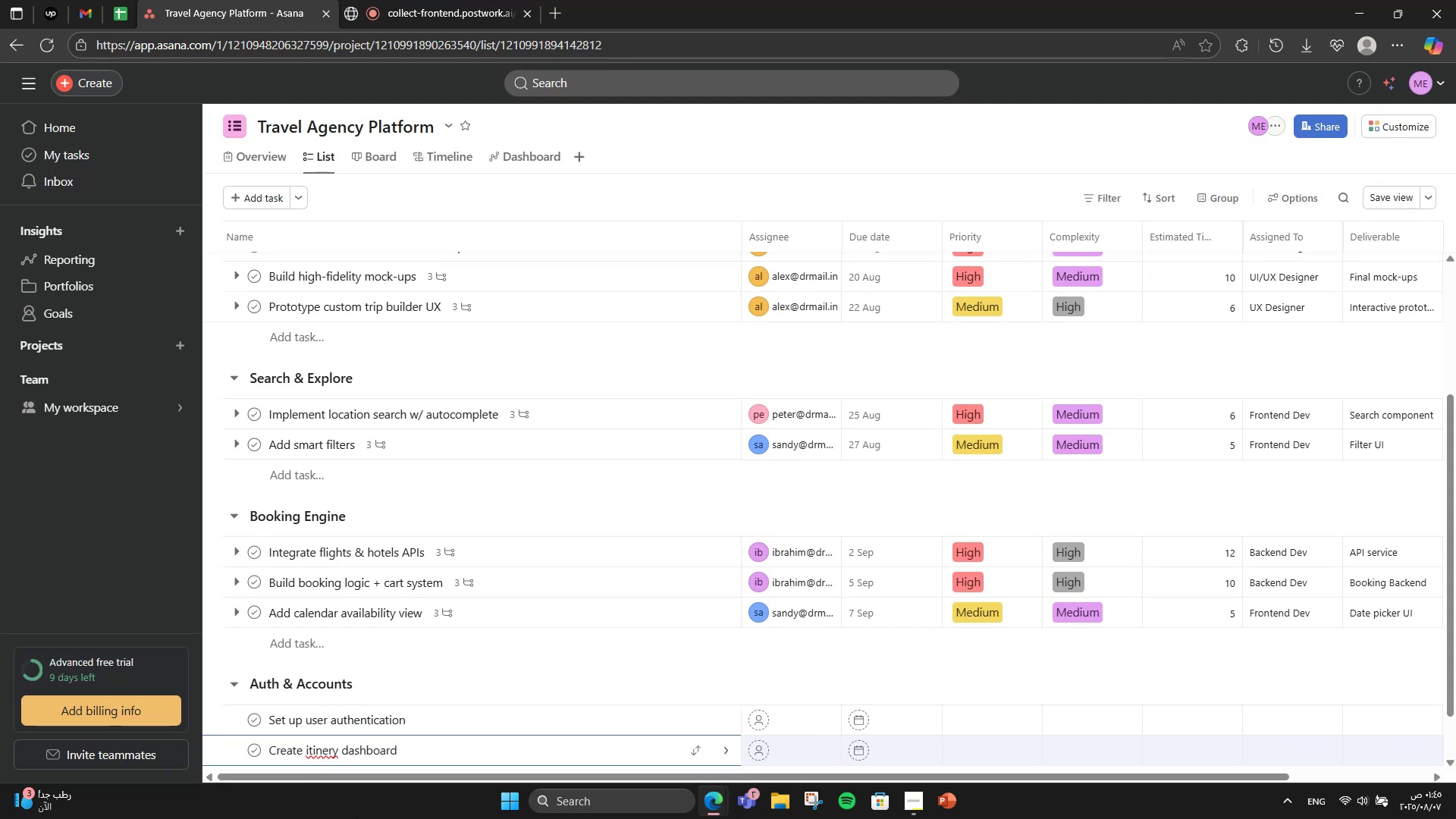 
type(ar)
 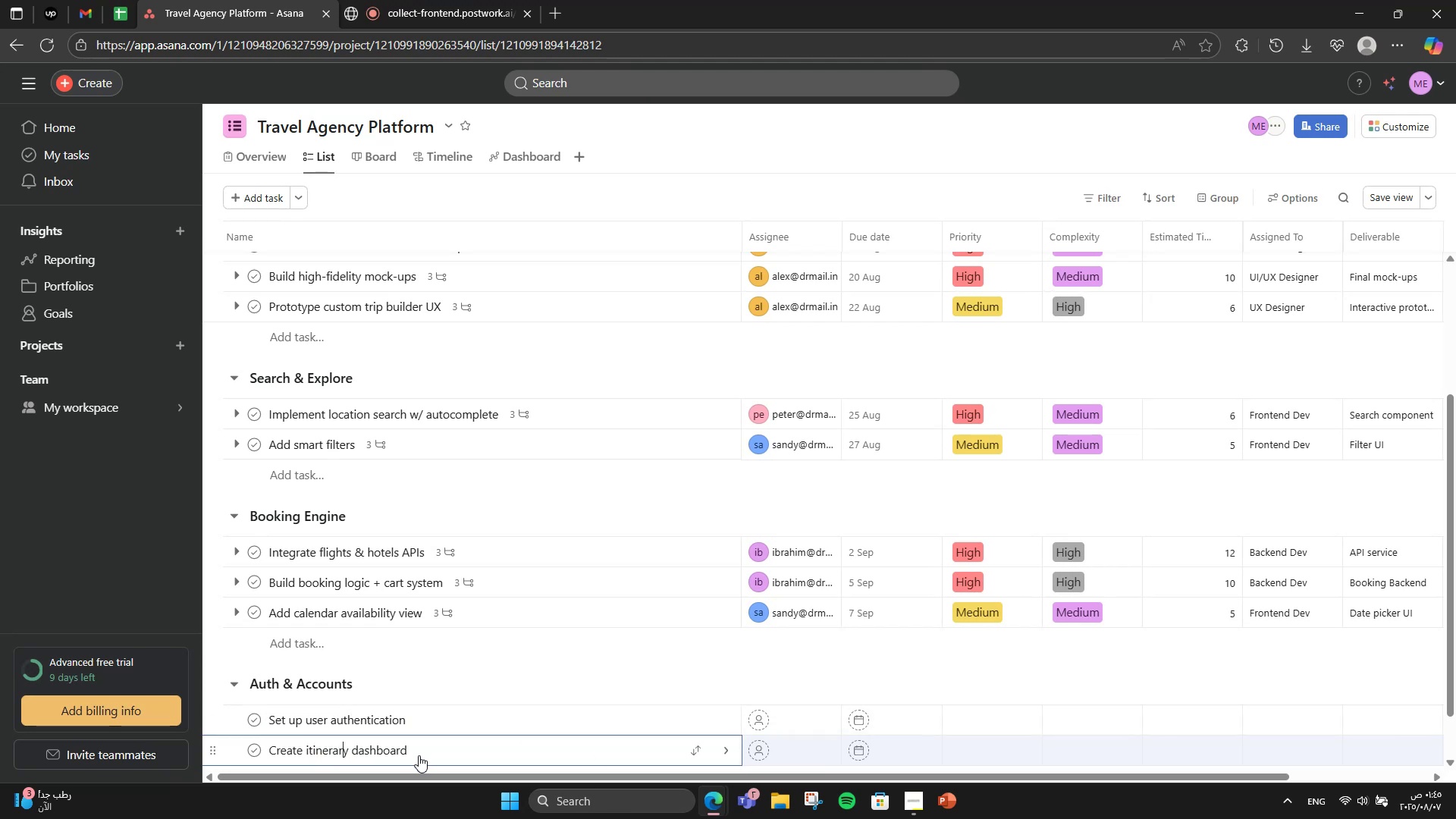 
left_click([407, 742])
 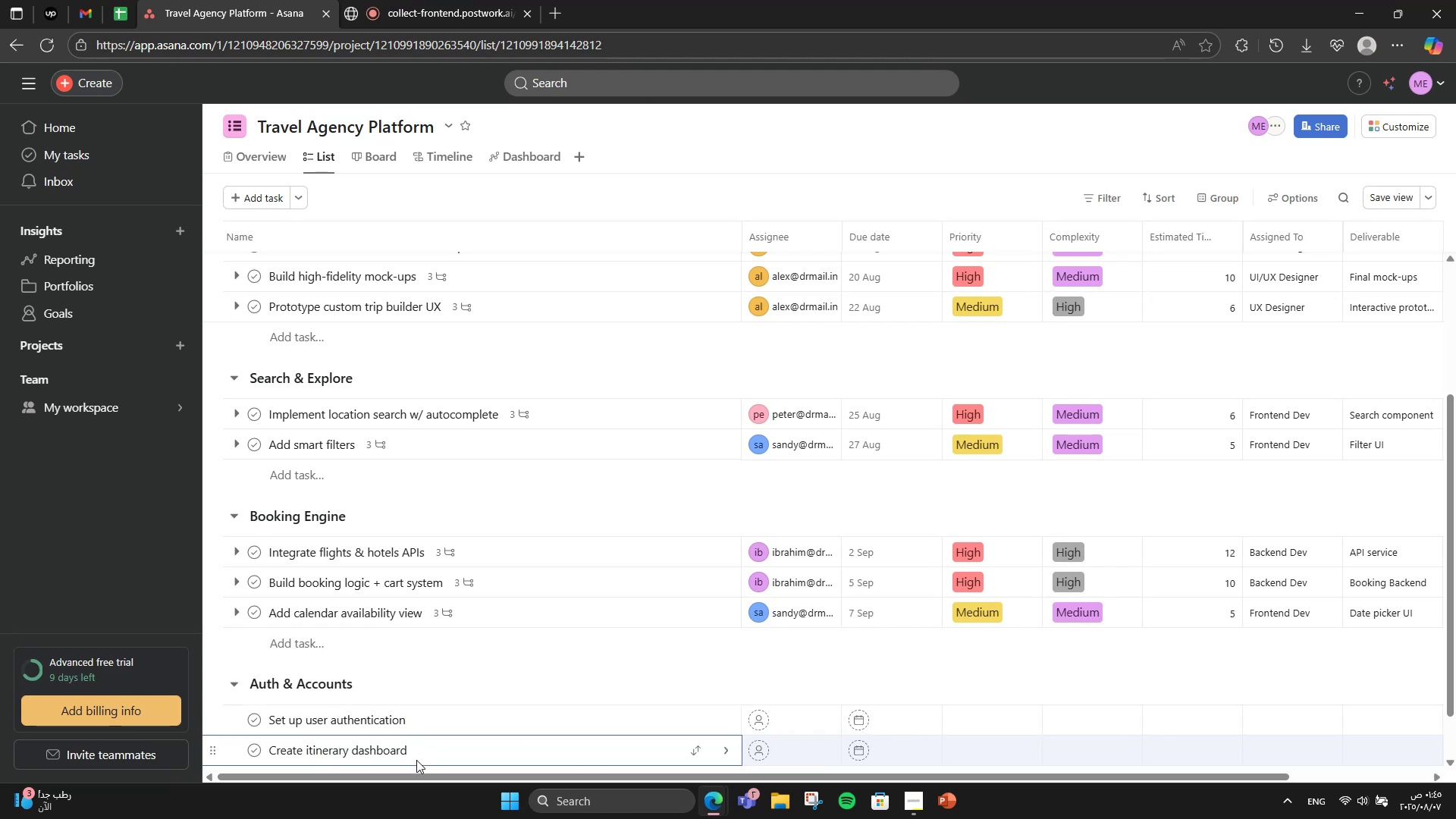 
scroll: coordinate [416, 759], scroll_direction: down, amount: 3.0
 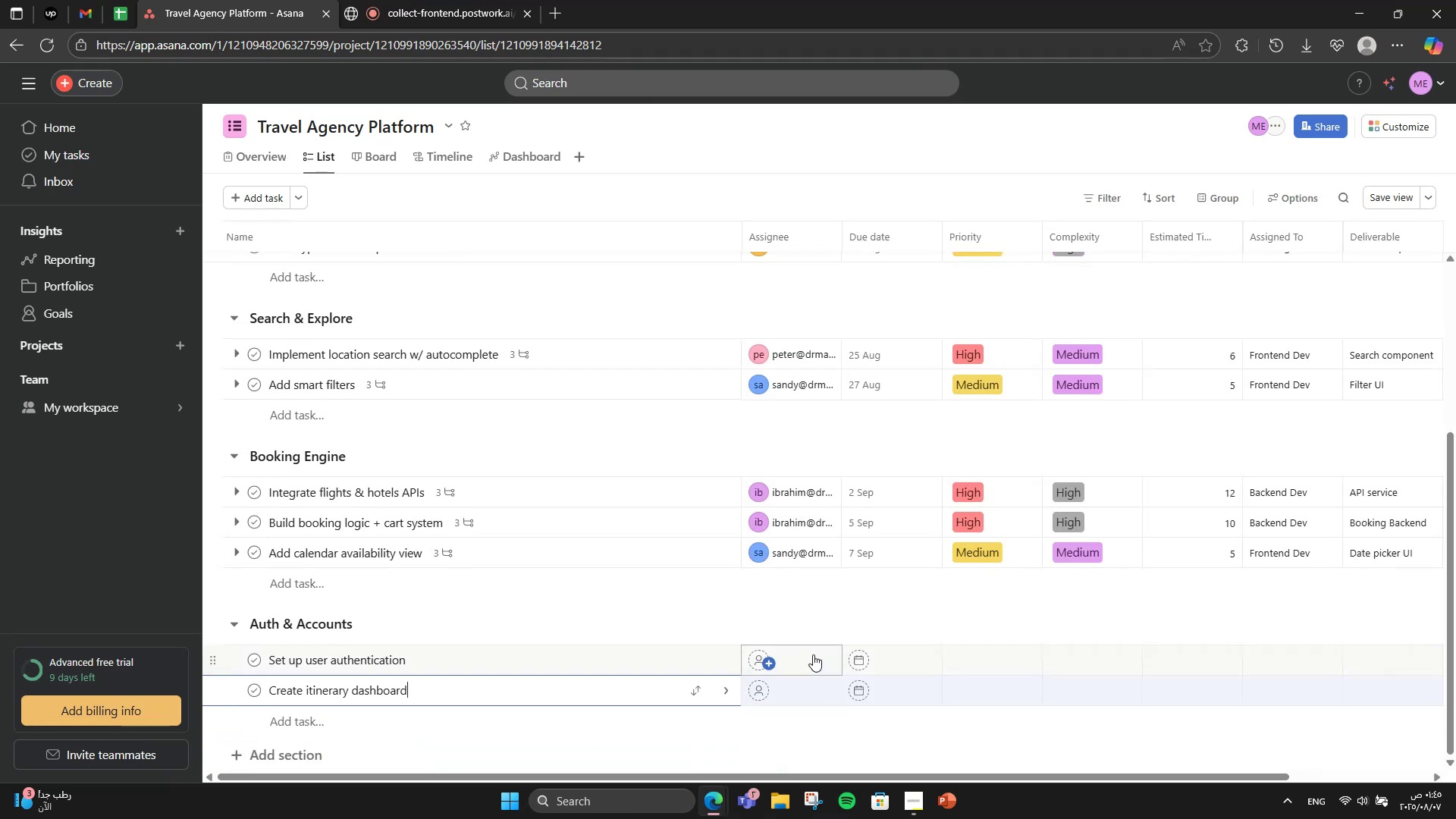 
left_click([913, 655])
 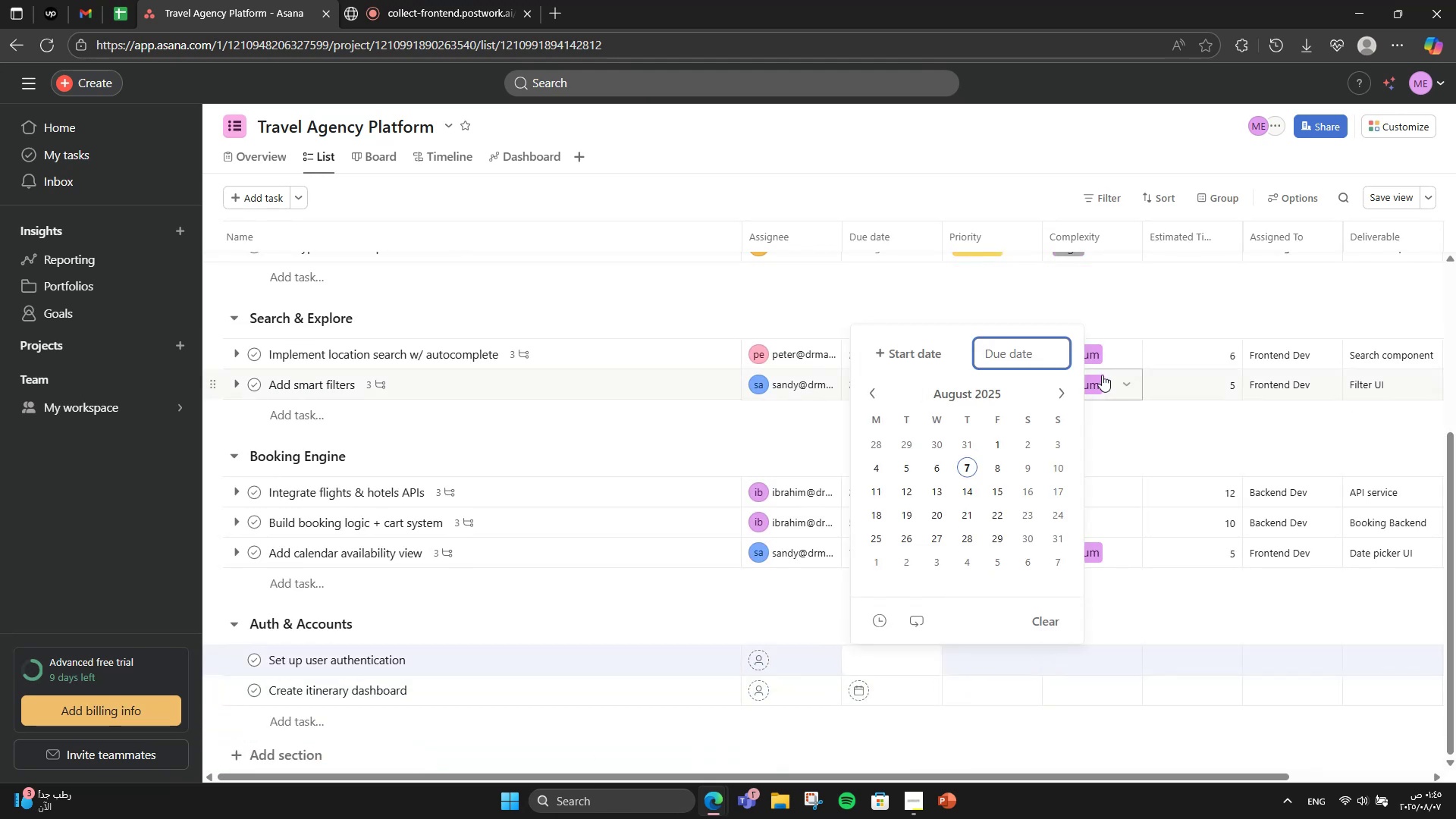 
left_click([1063, 385])
 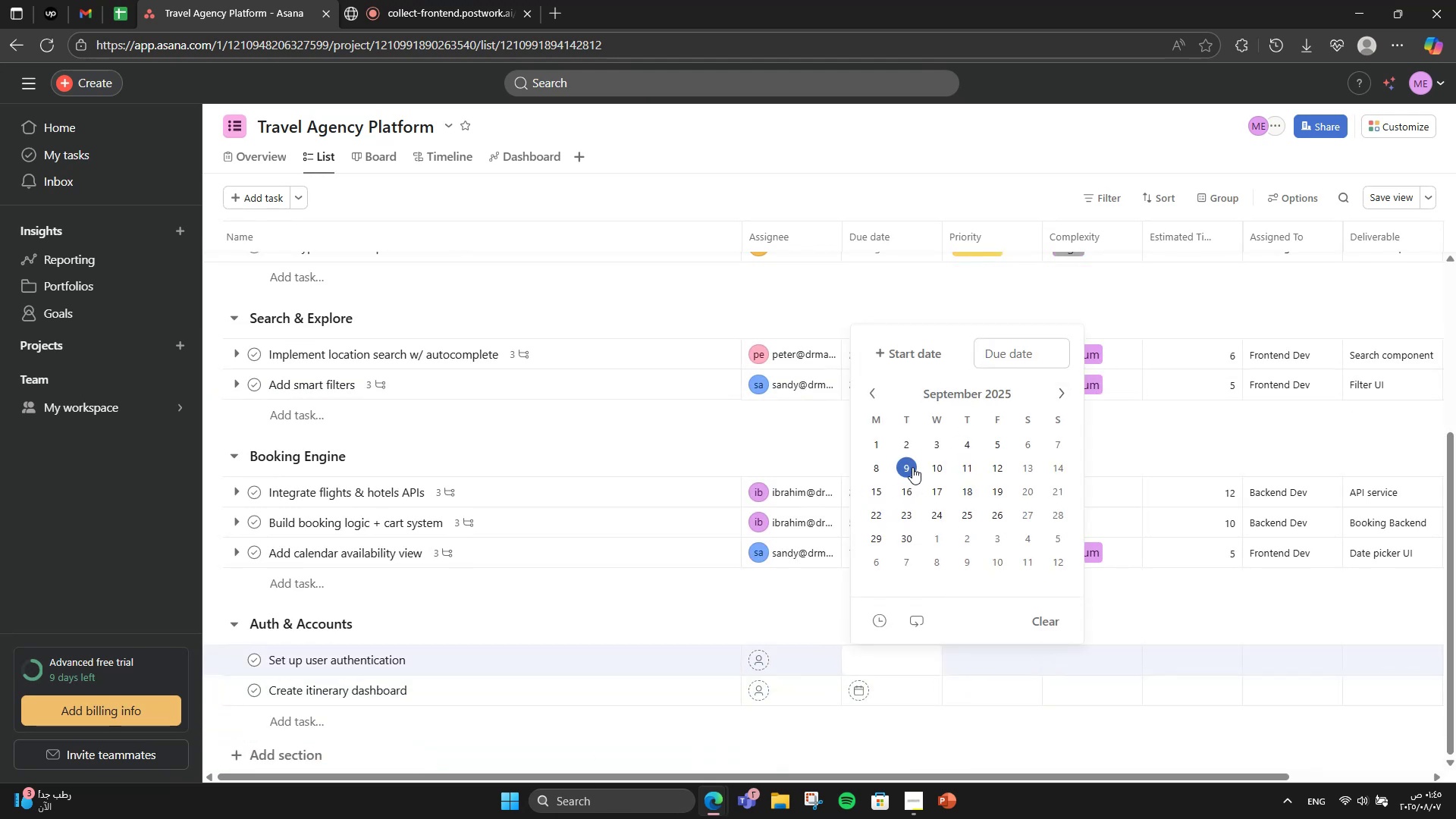 
left_click([911, 467])
 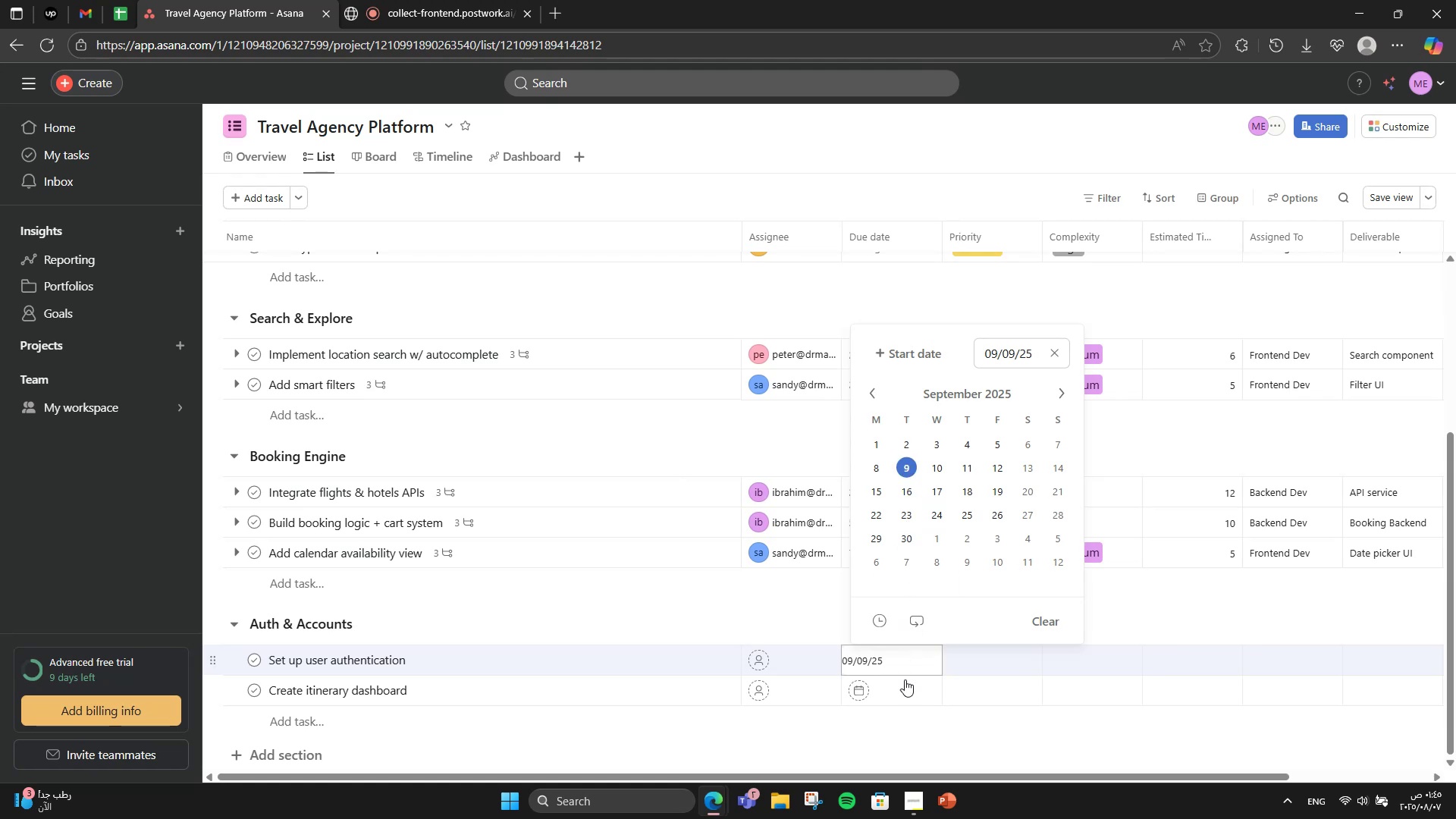 
left_click([905, 682])
 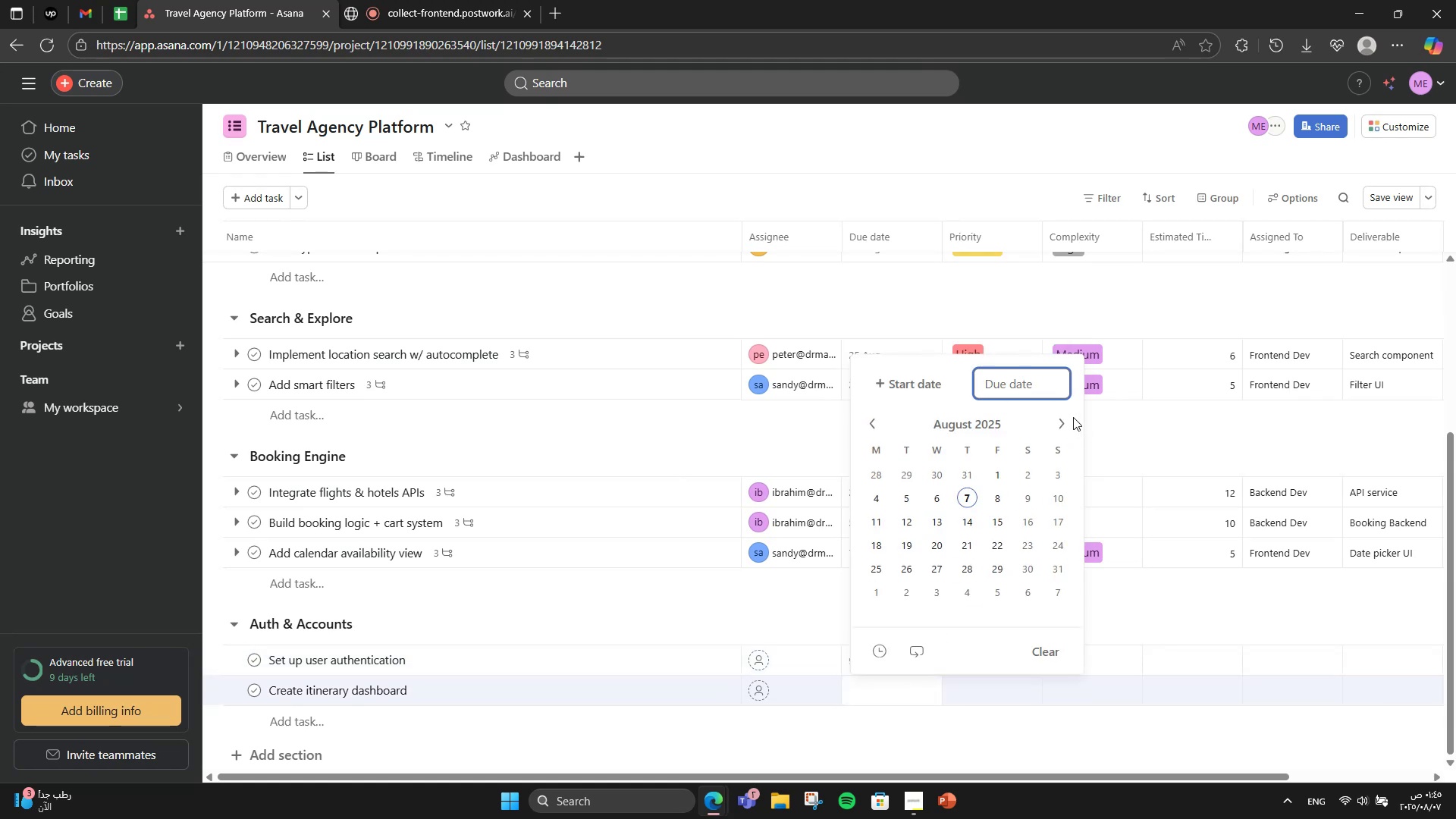 
left_click([1057, 422])
 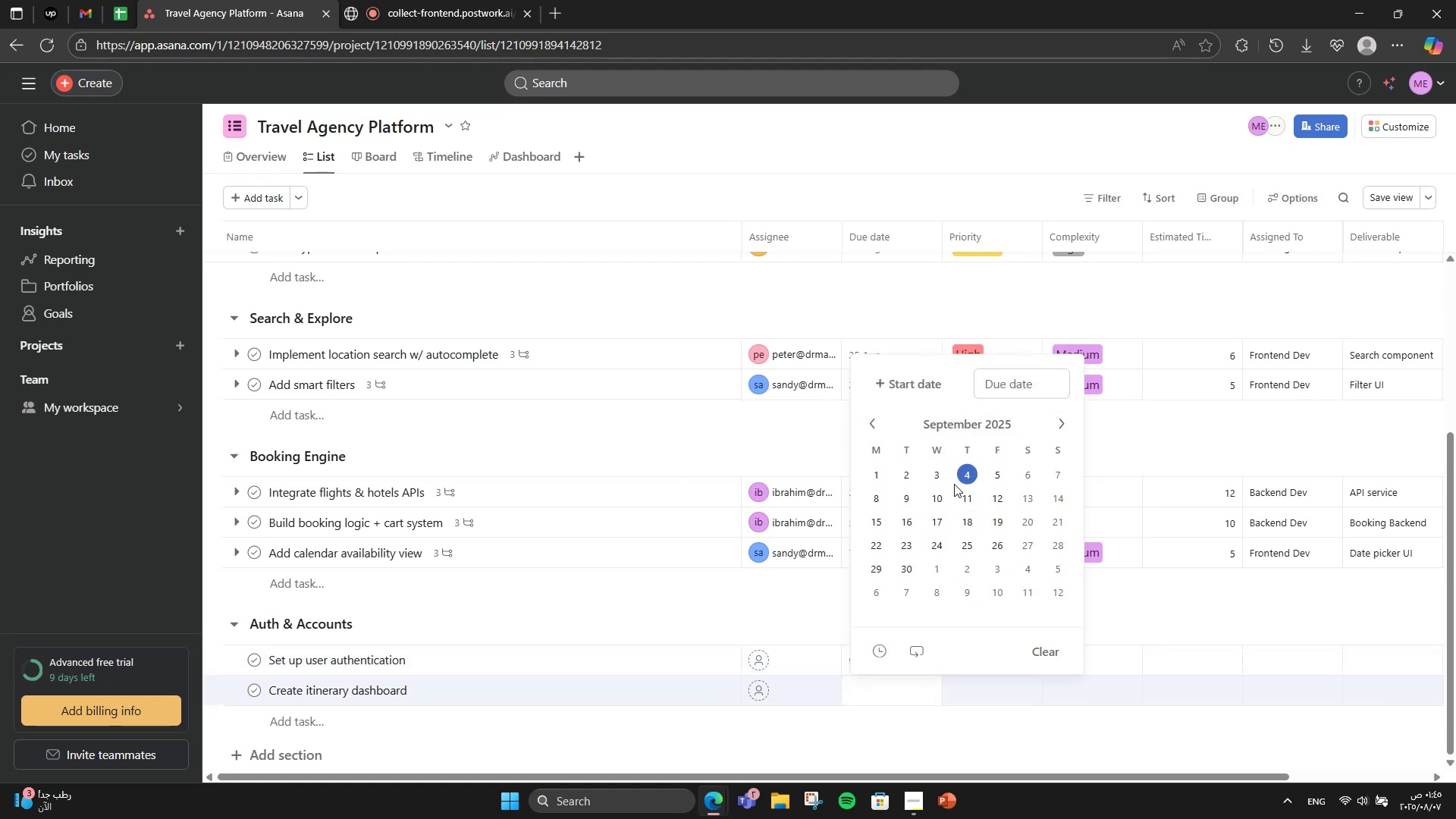 
left_click([952, 489])
 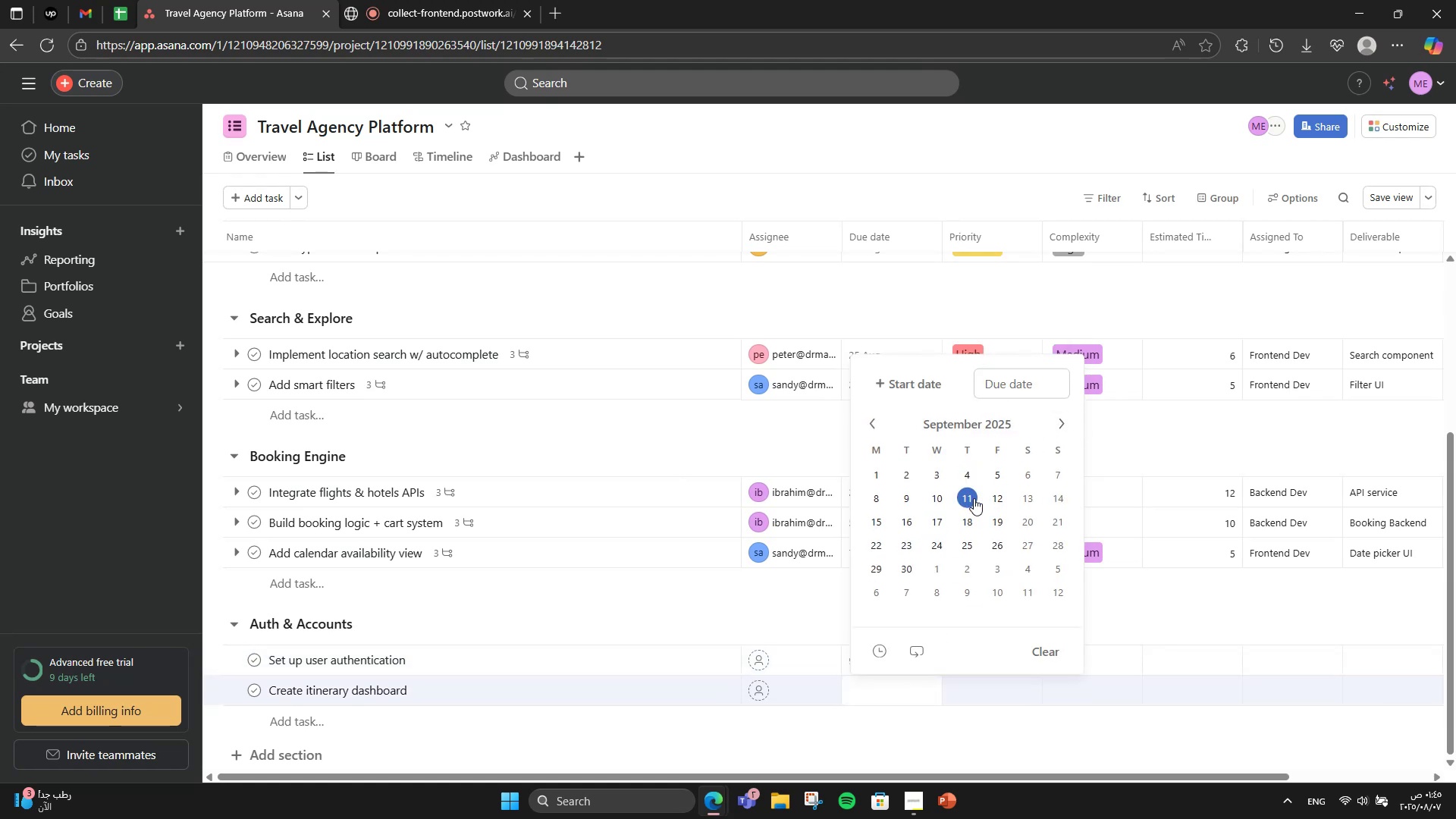 
left_click([974, 498])
 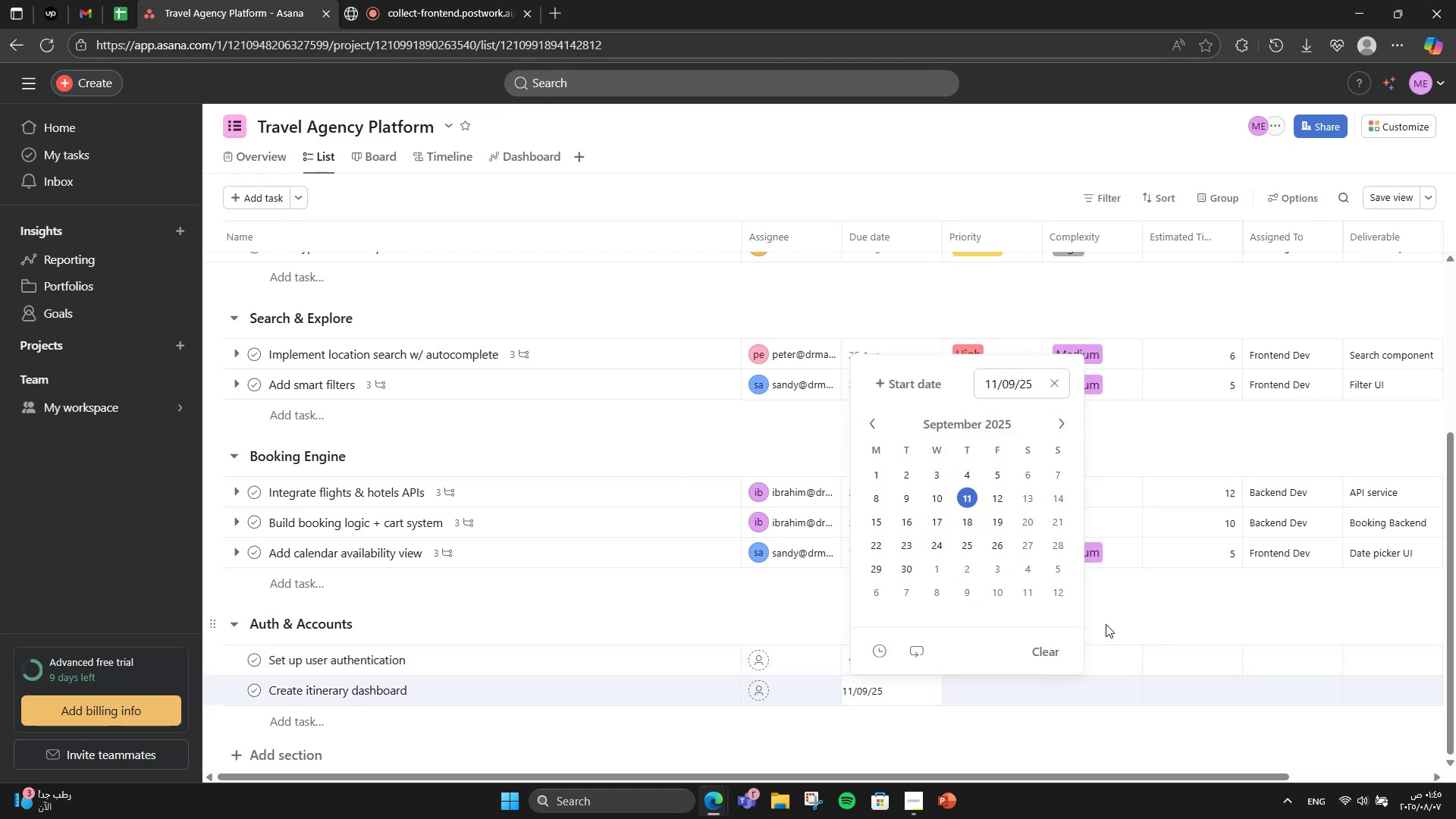 
left_click([1106, 624])
 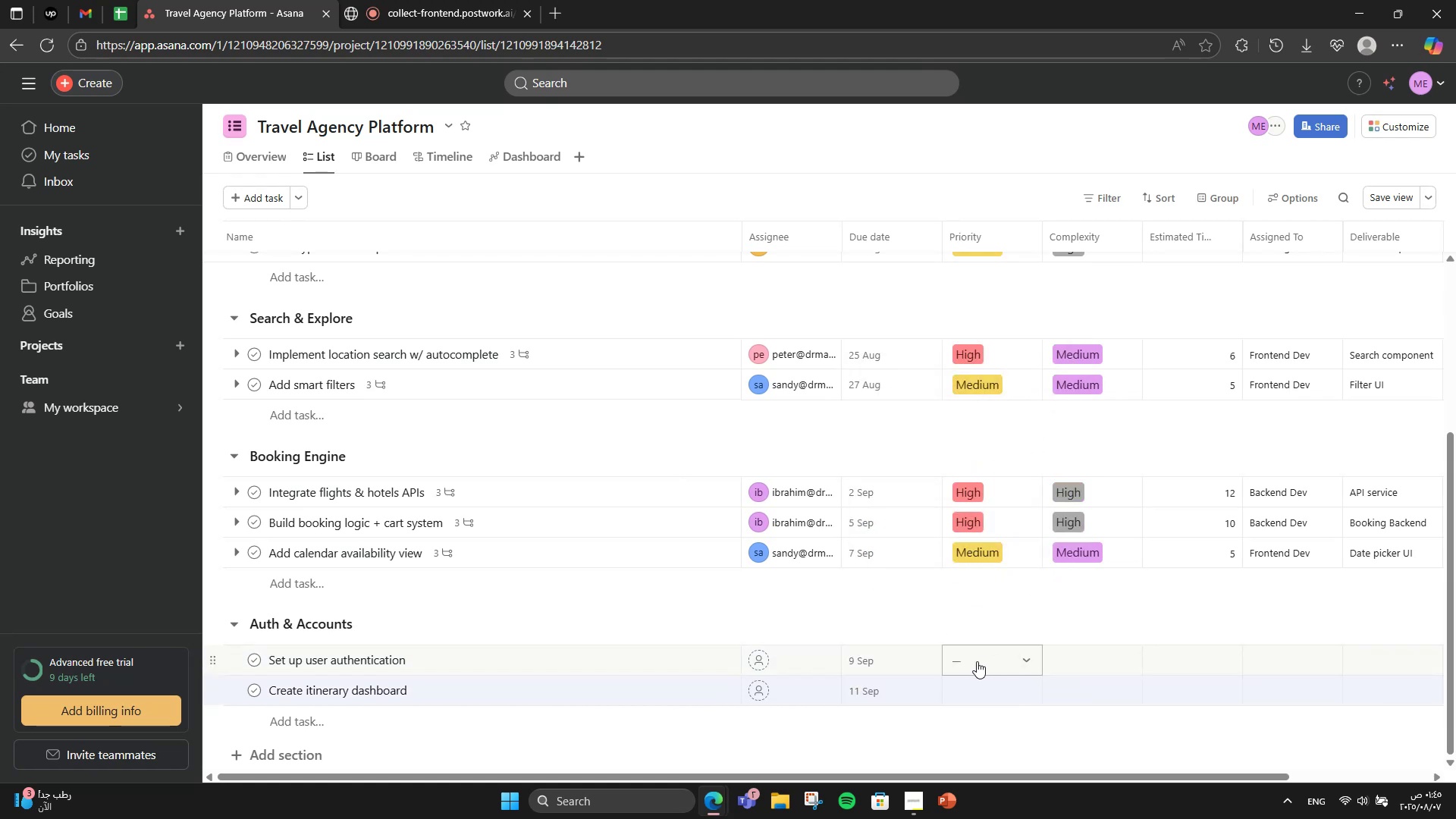 
left_click([977, 661])
 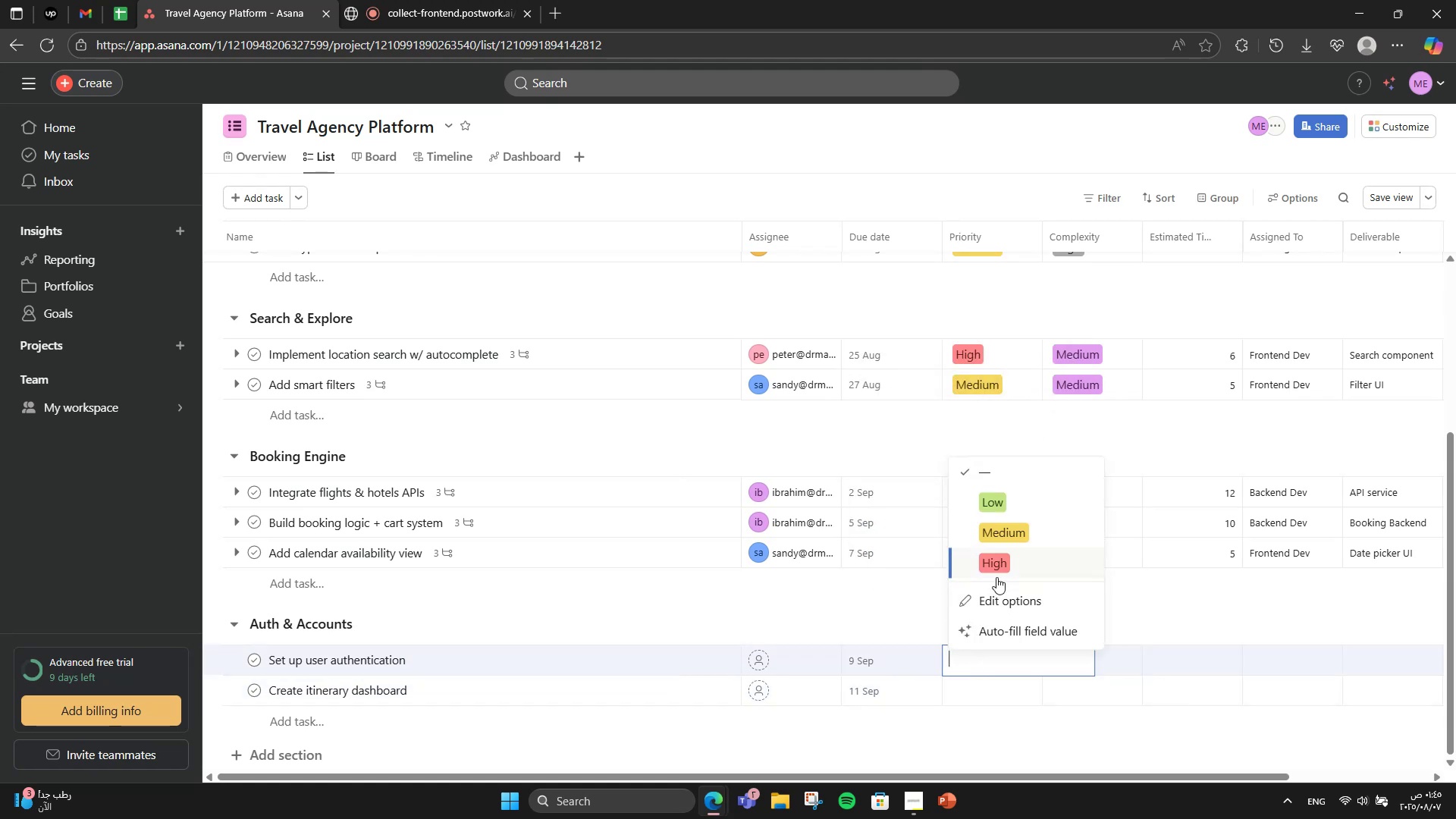 
left_click([996, 577])
 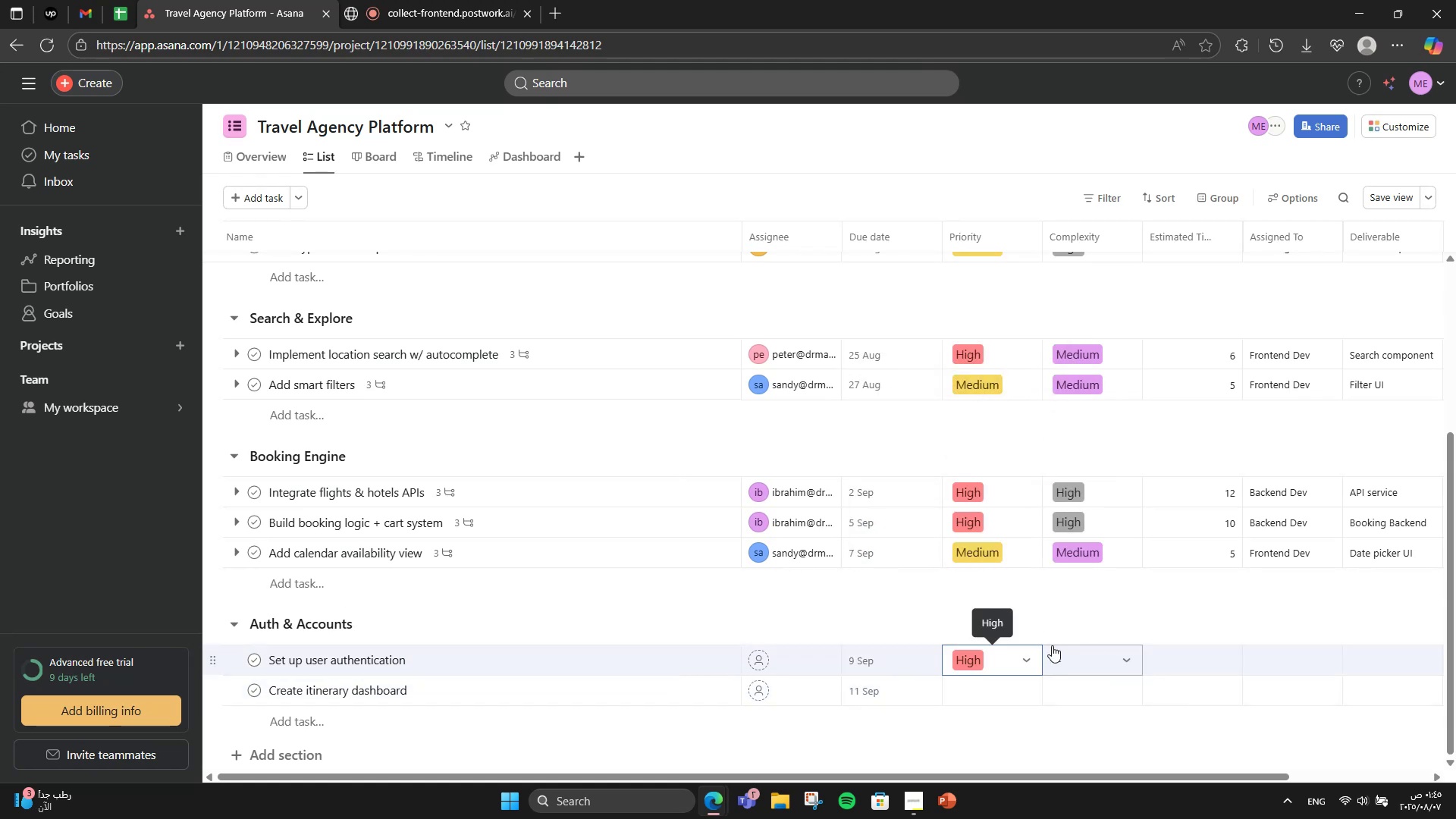 
left_click([1056, 648])
 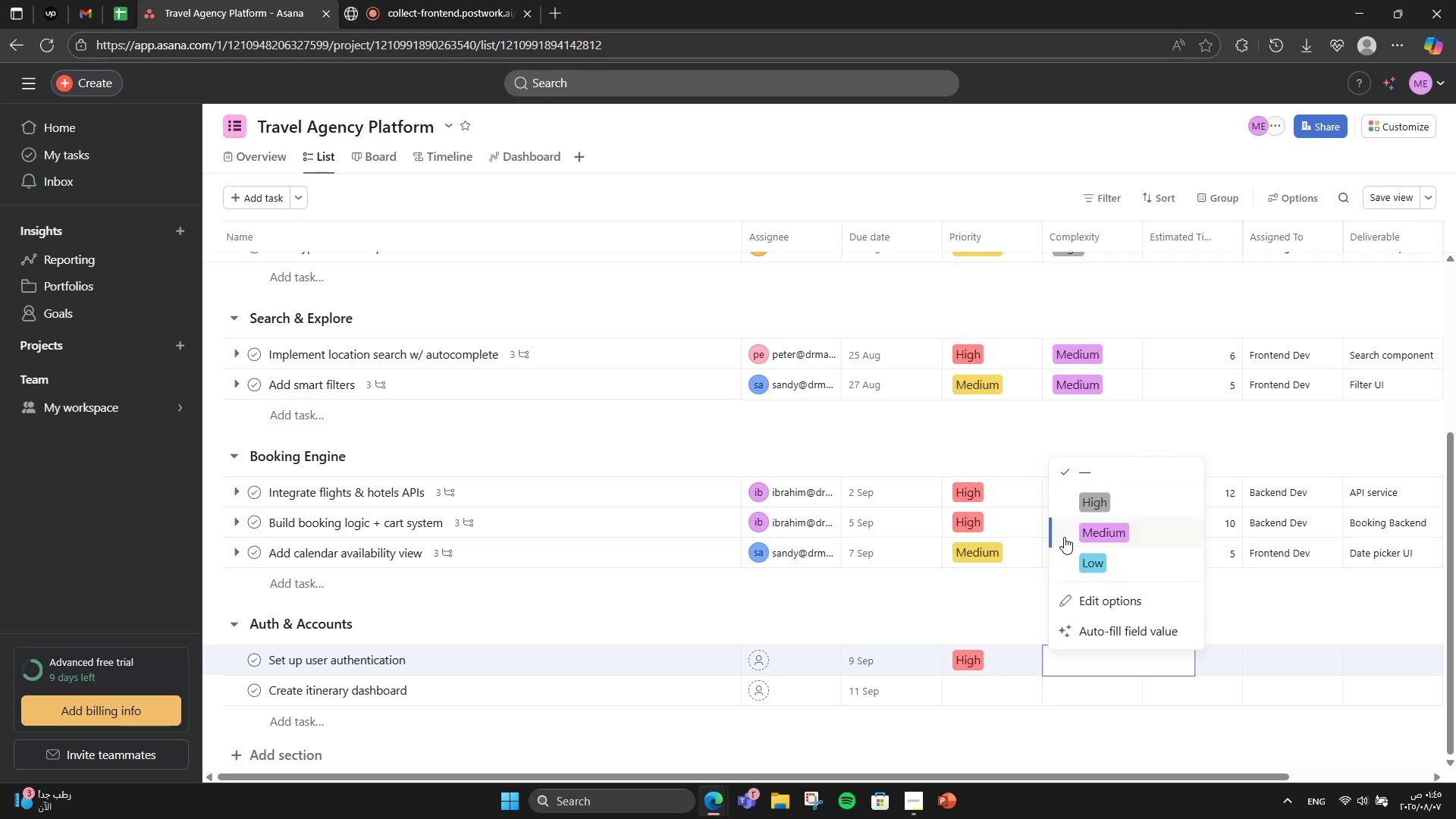 
left_click([1064, 537])
 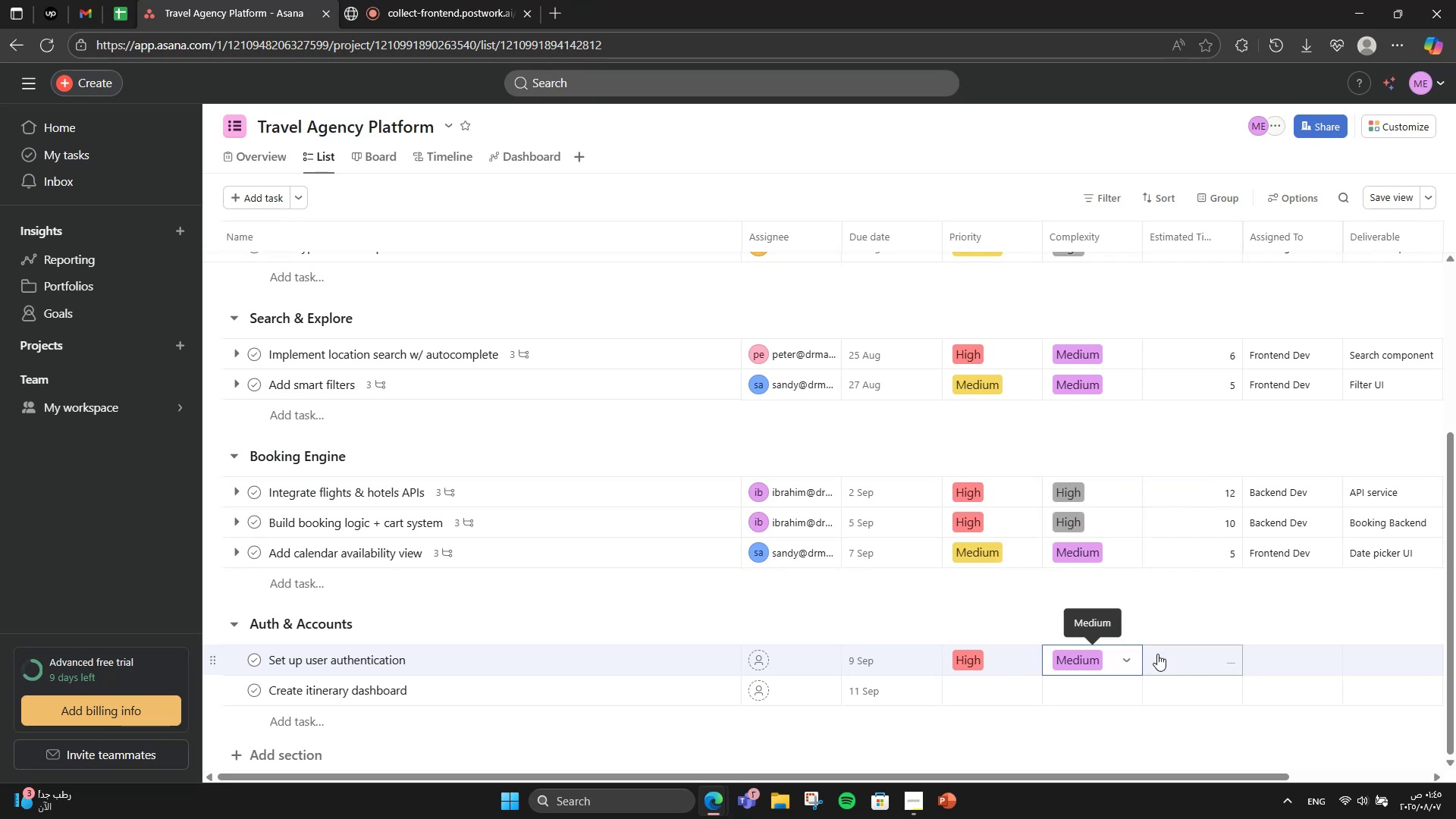 
left_click([1172, 635])
 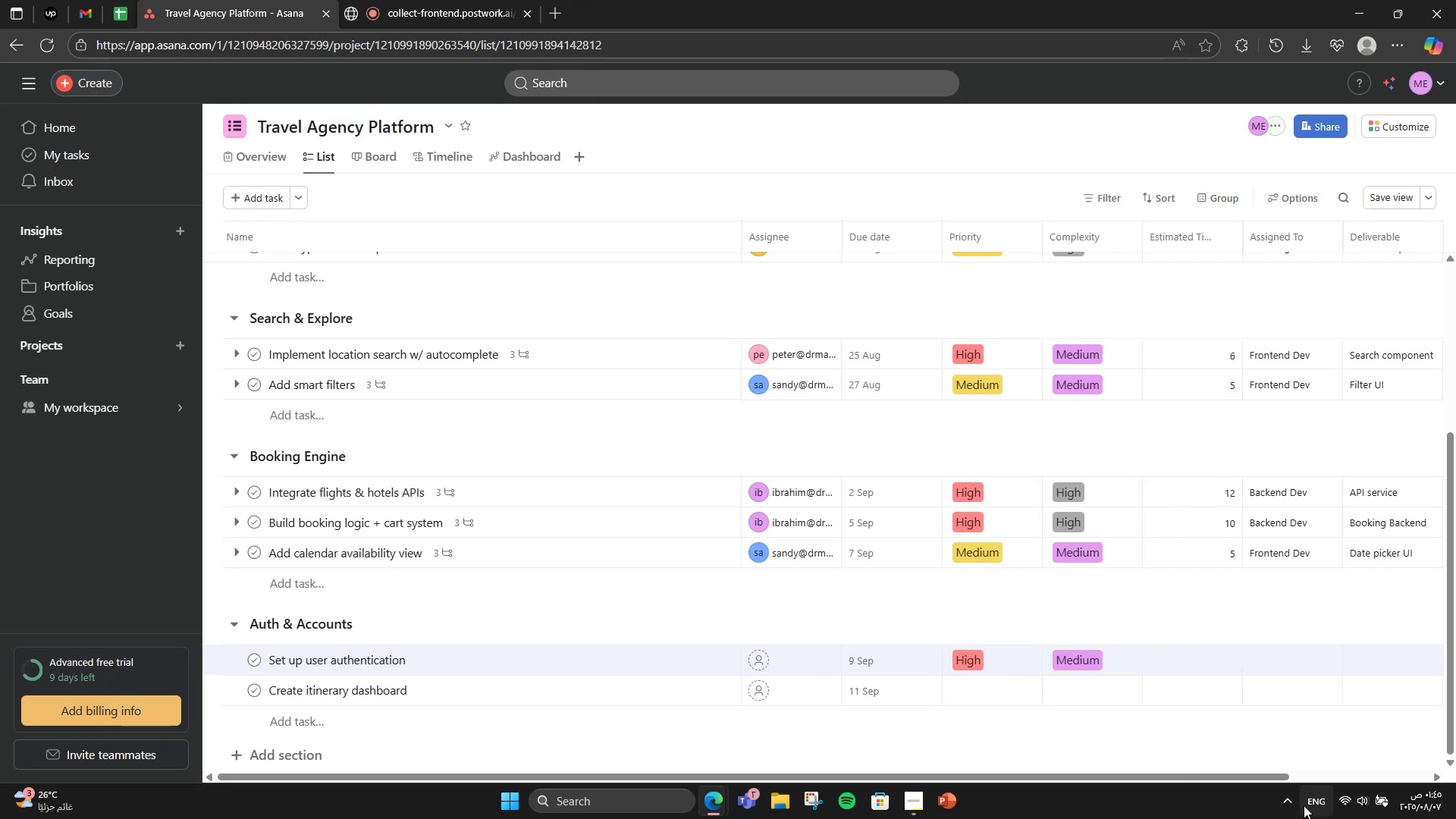 
left_click_drag(start_coordinate=[1276, 776], to_coordinate=[1338, 767])
 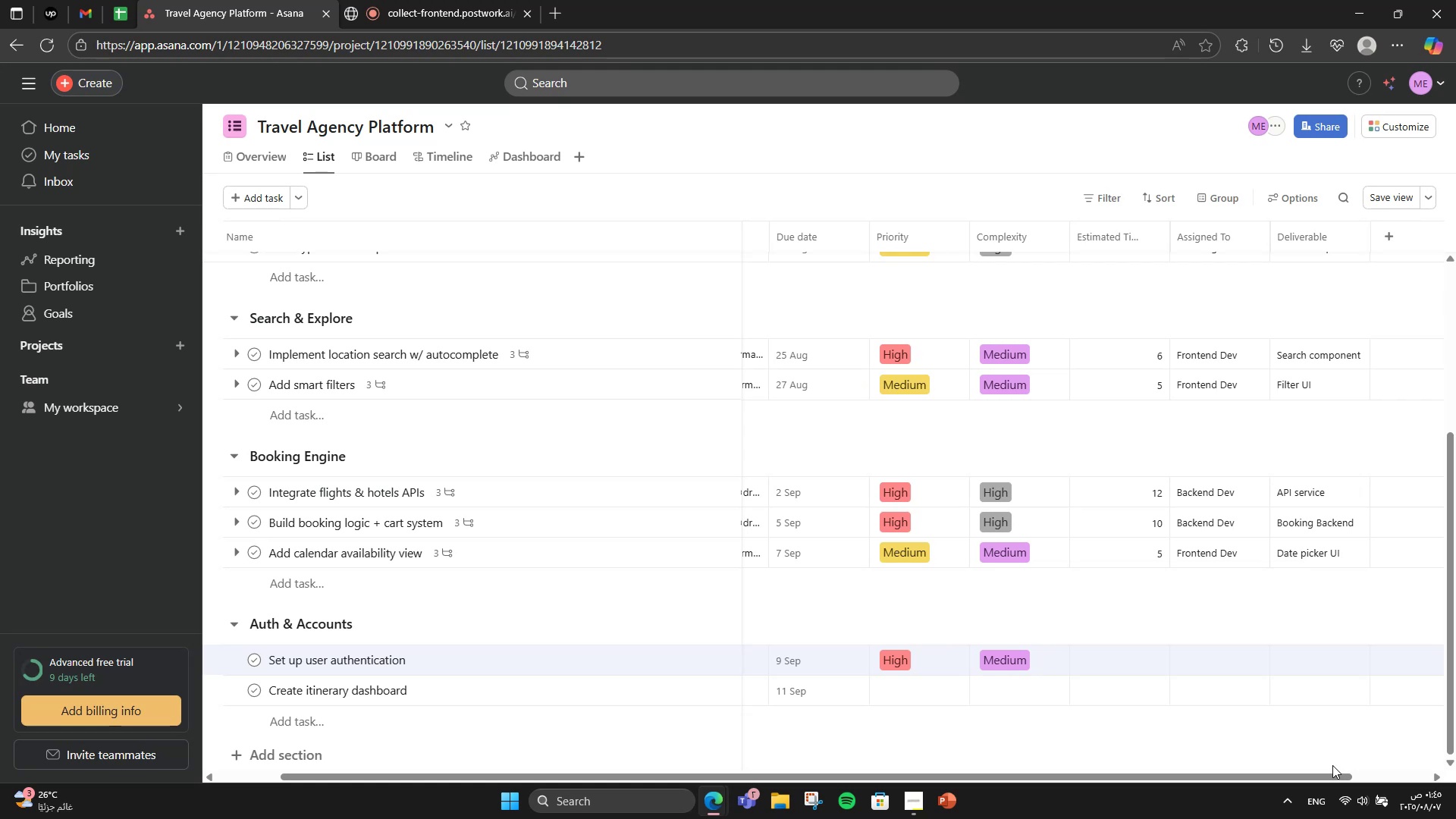 
wait(5.41)
 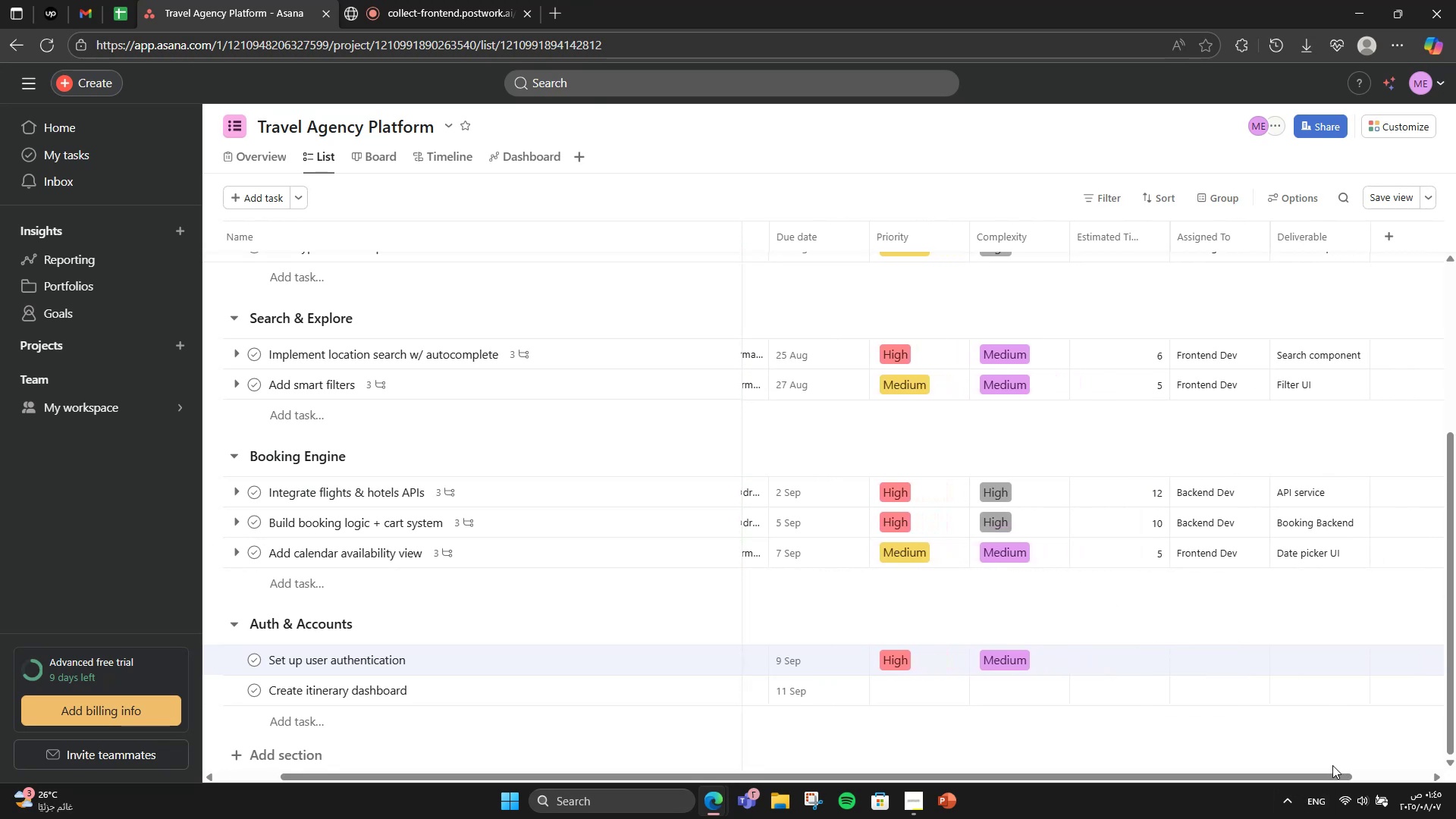 
left_click([1096, 664])
 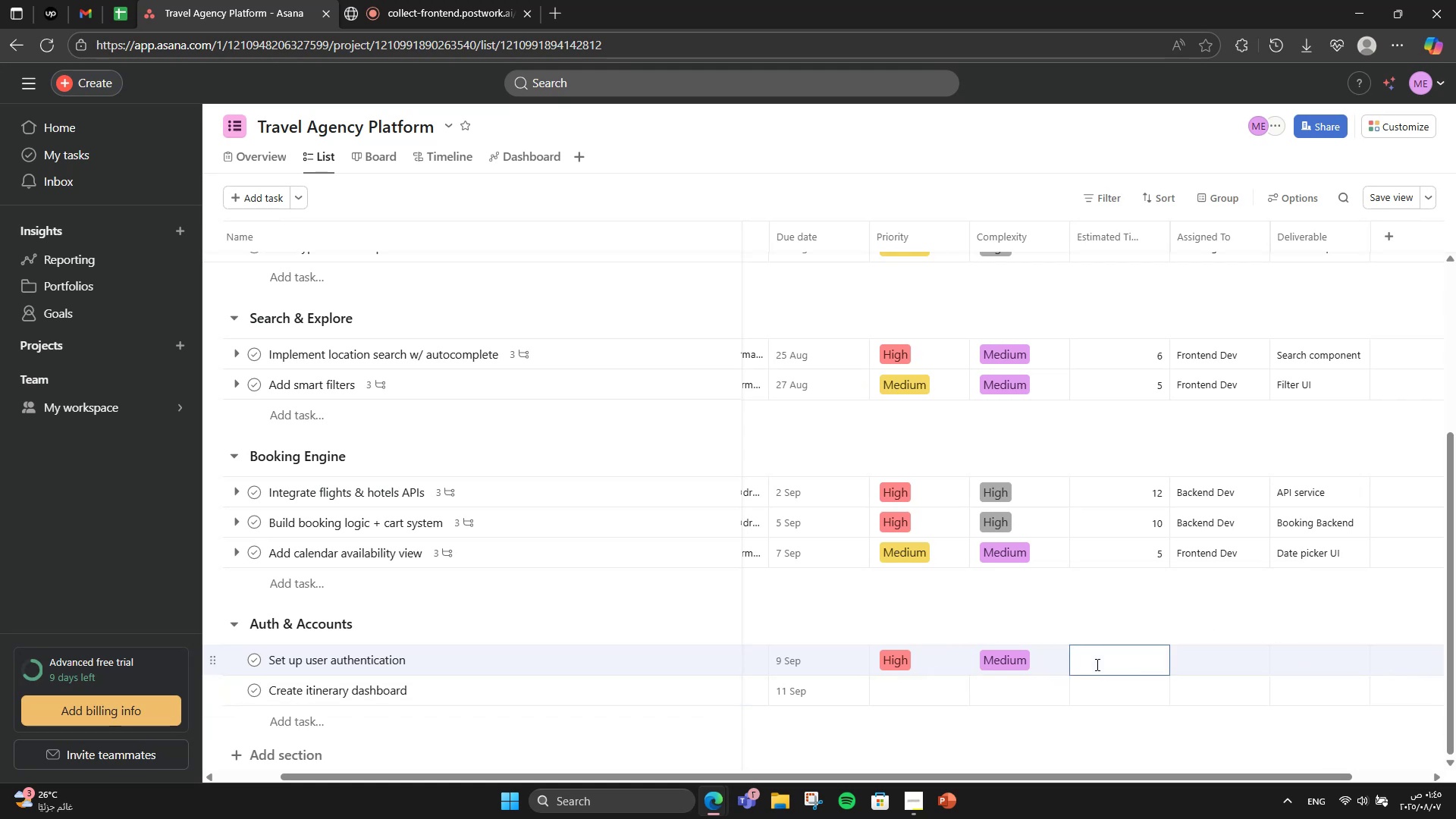 
key(Numpad6)
 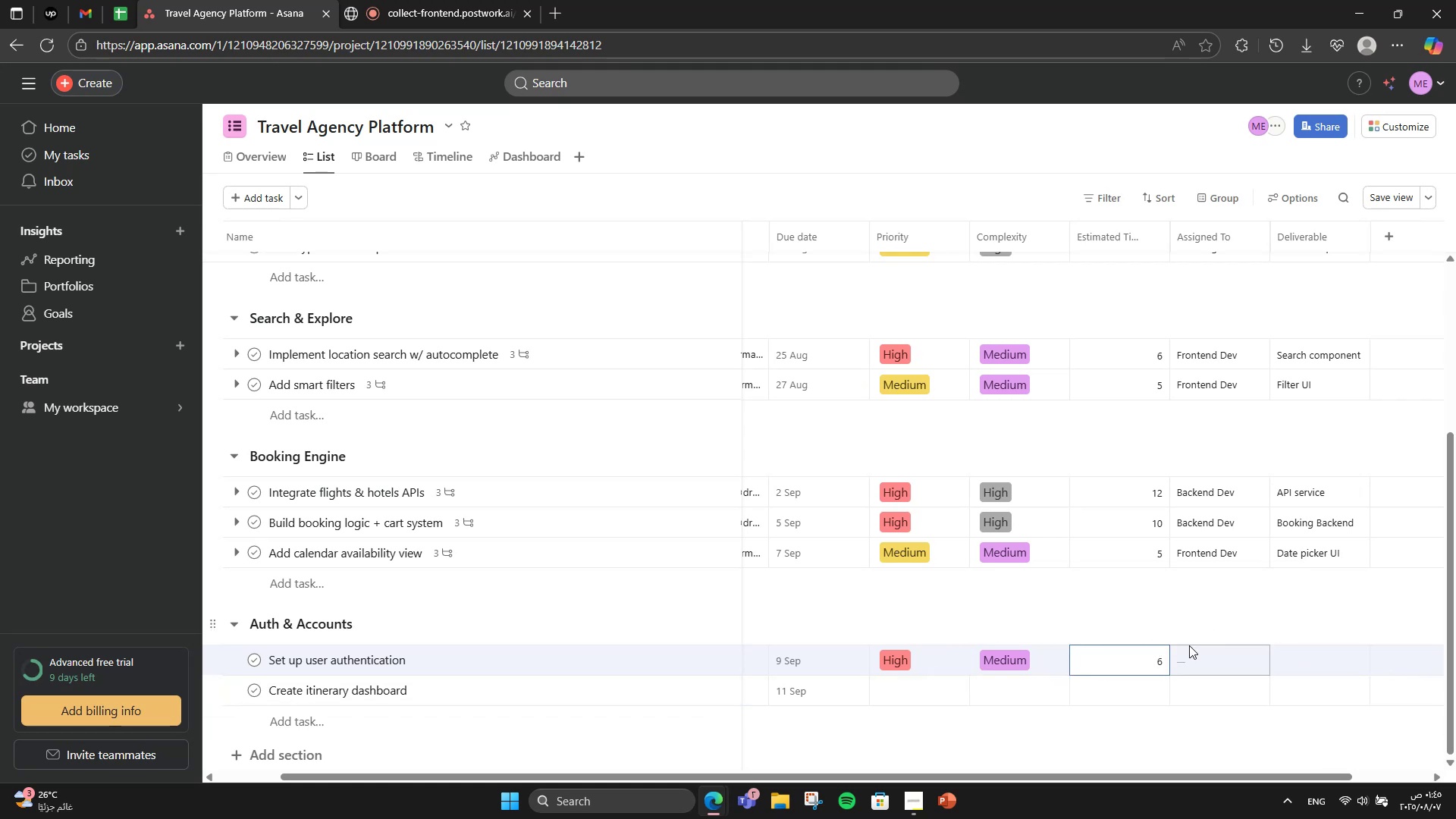 
left_click([1240, 657])
 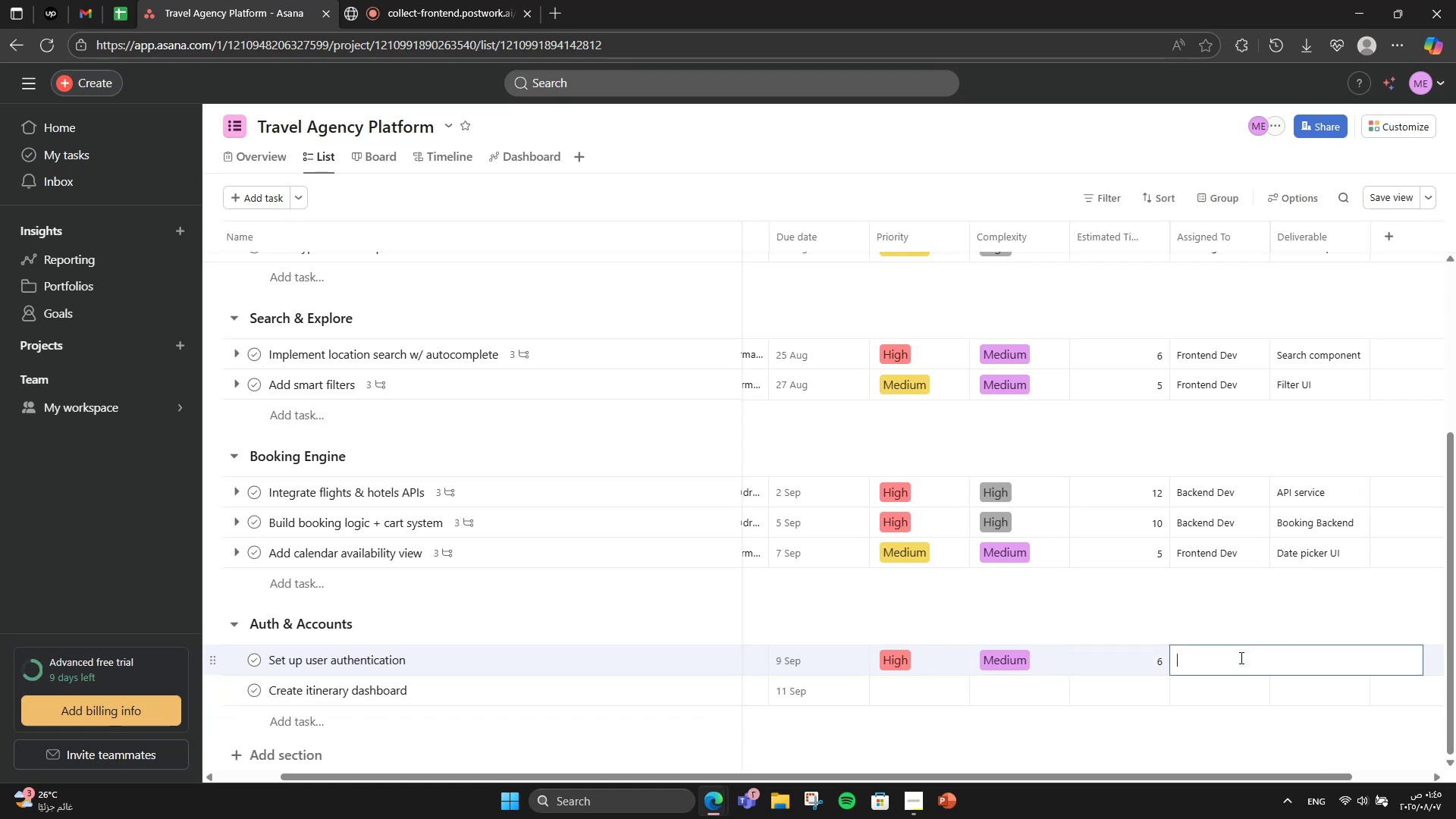 
type(Backend Dev)
 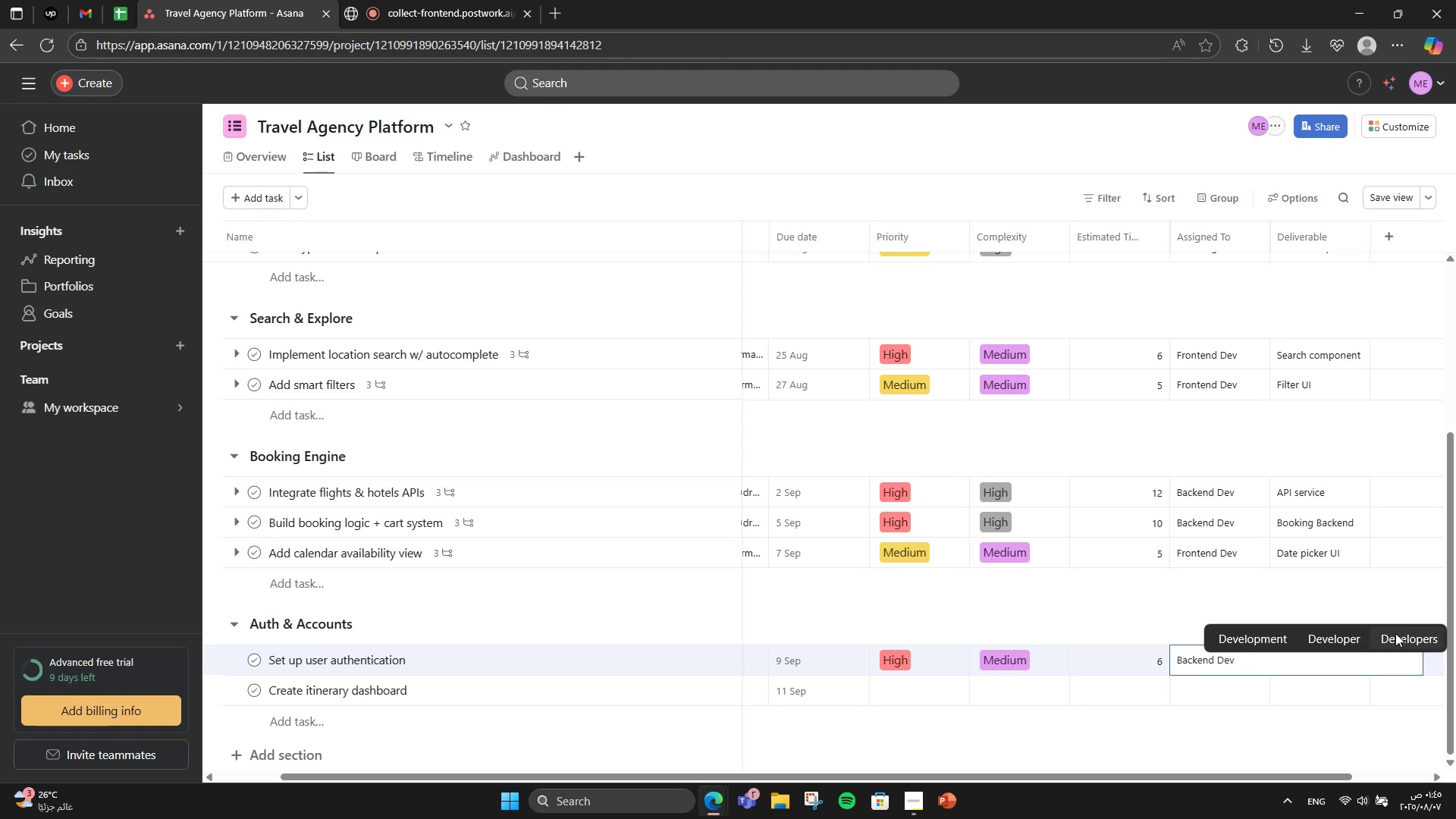 
left_click([1337, 615])
 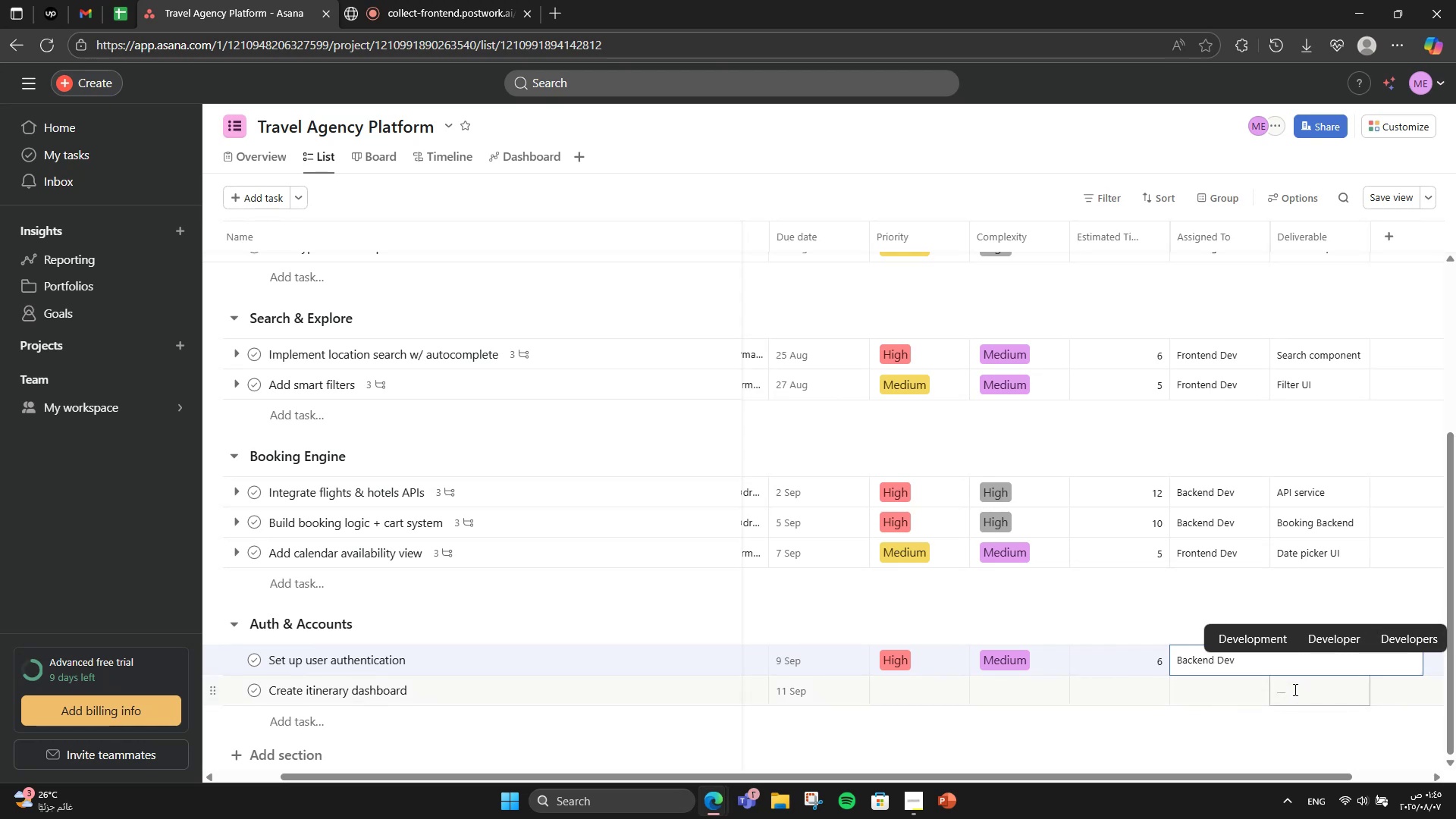 
left_click([1302, 679])
 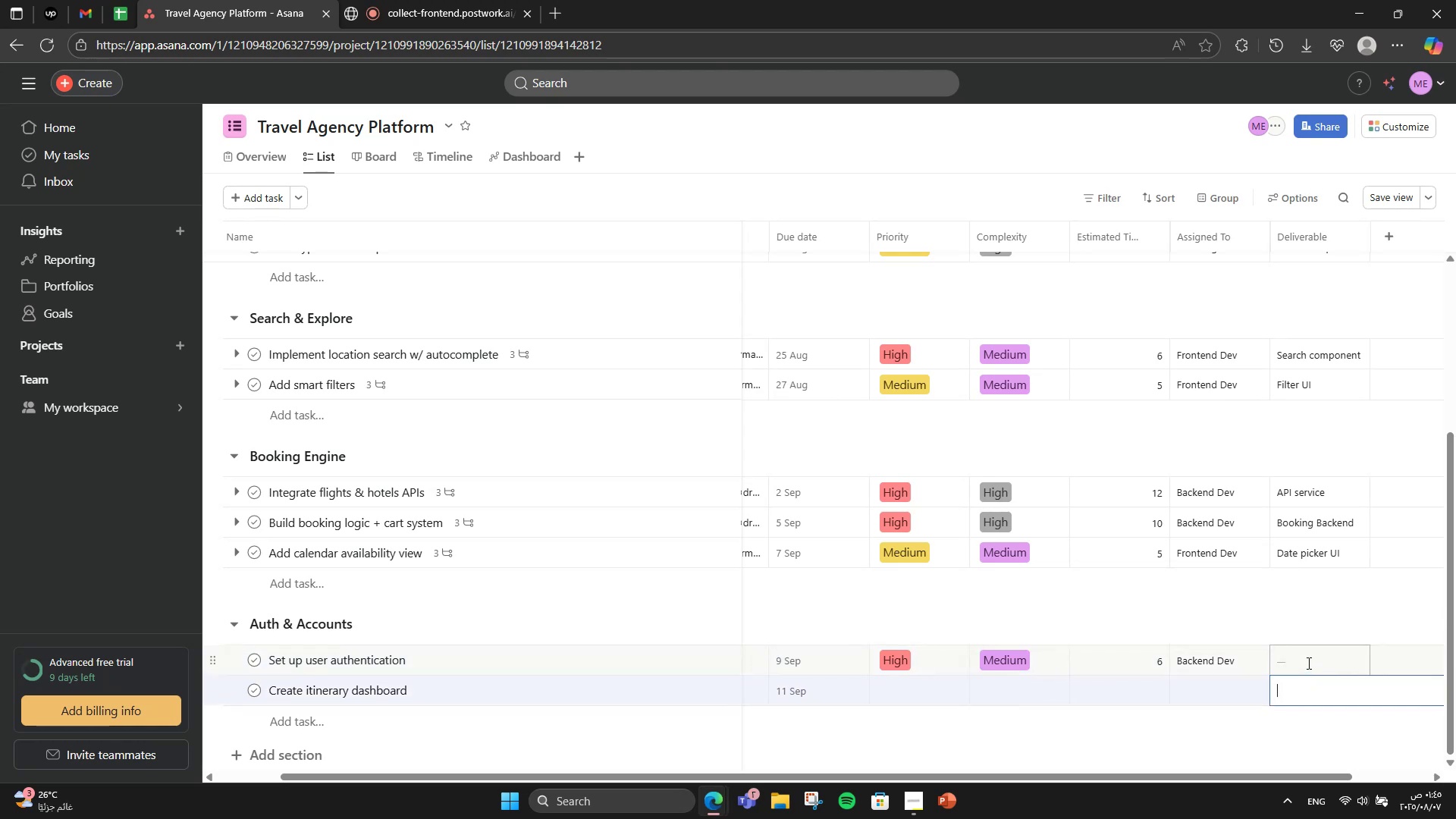 
left_click([1307, 663])
 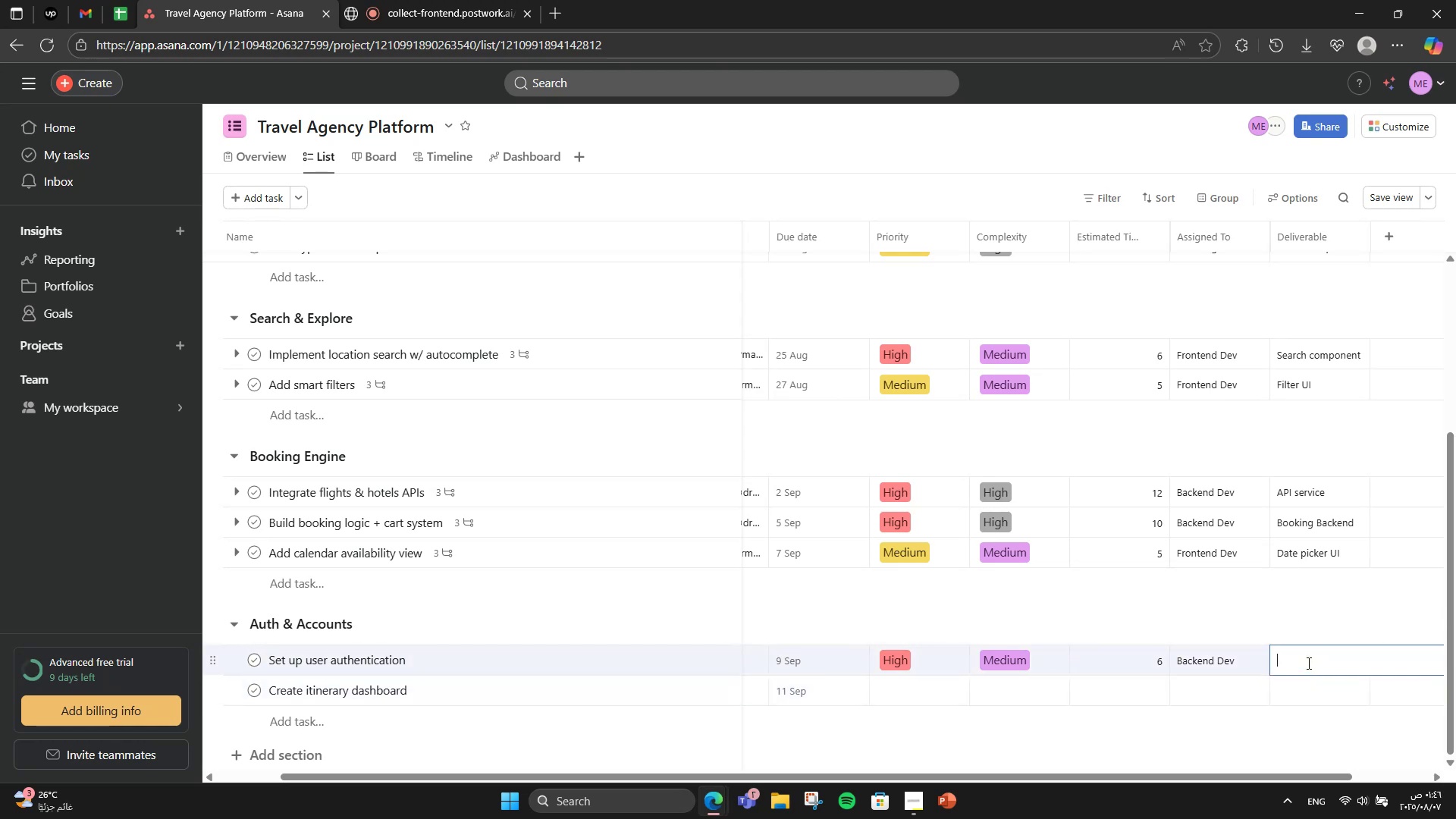 
type(Login/Signup)
 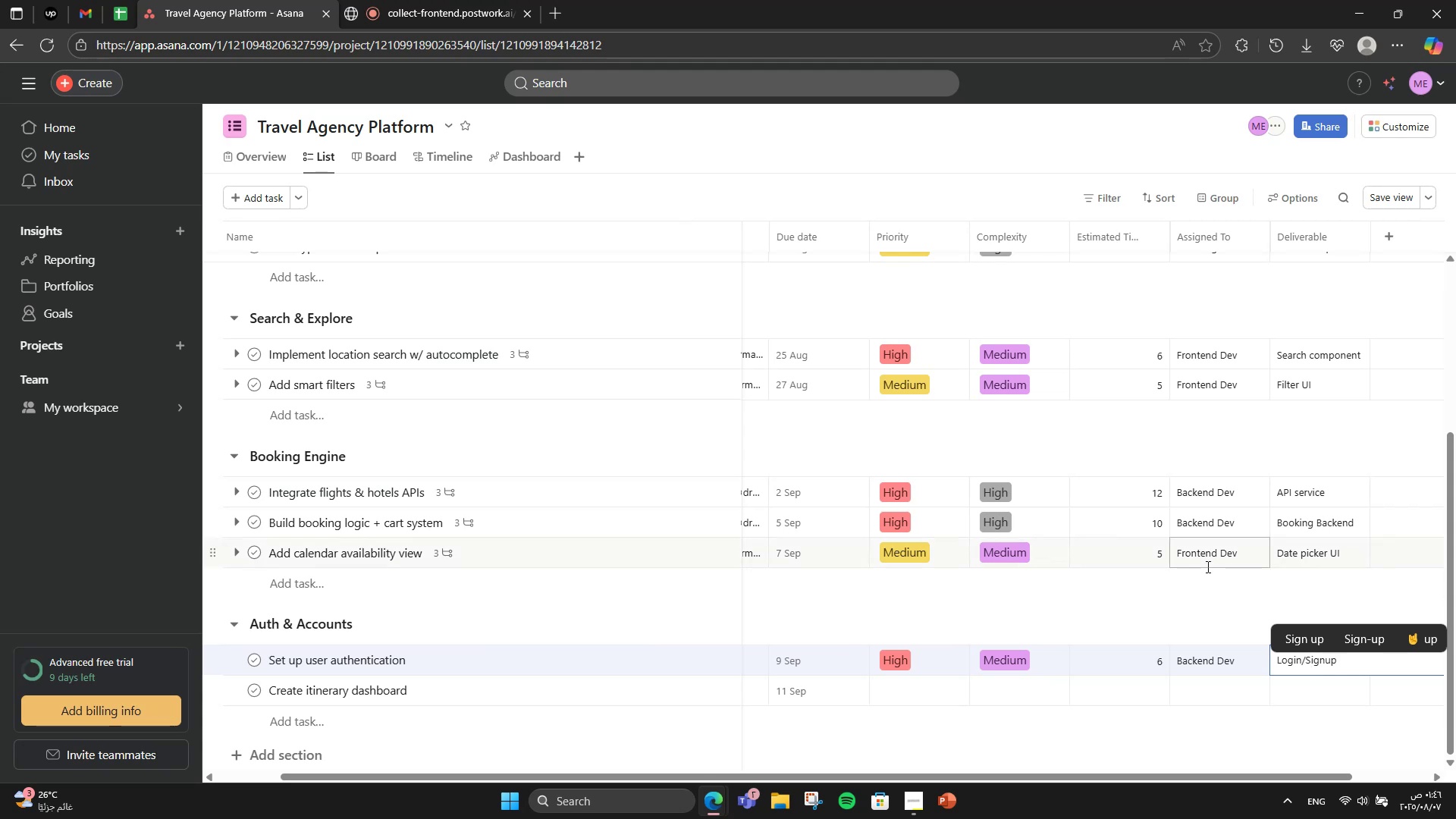 
left_click([1223, 622])
 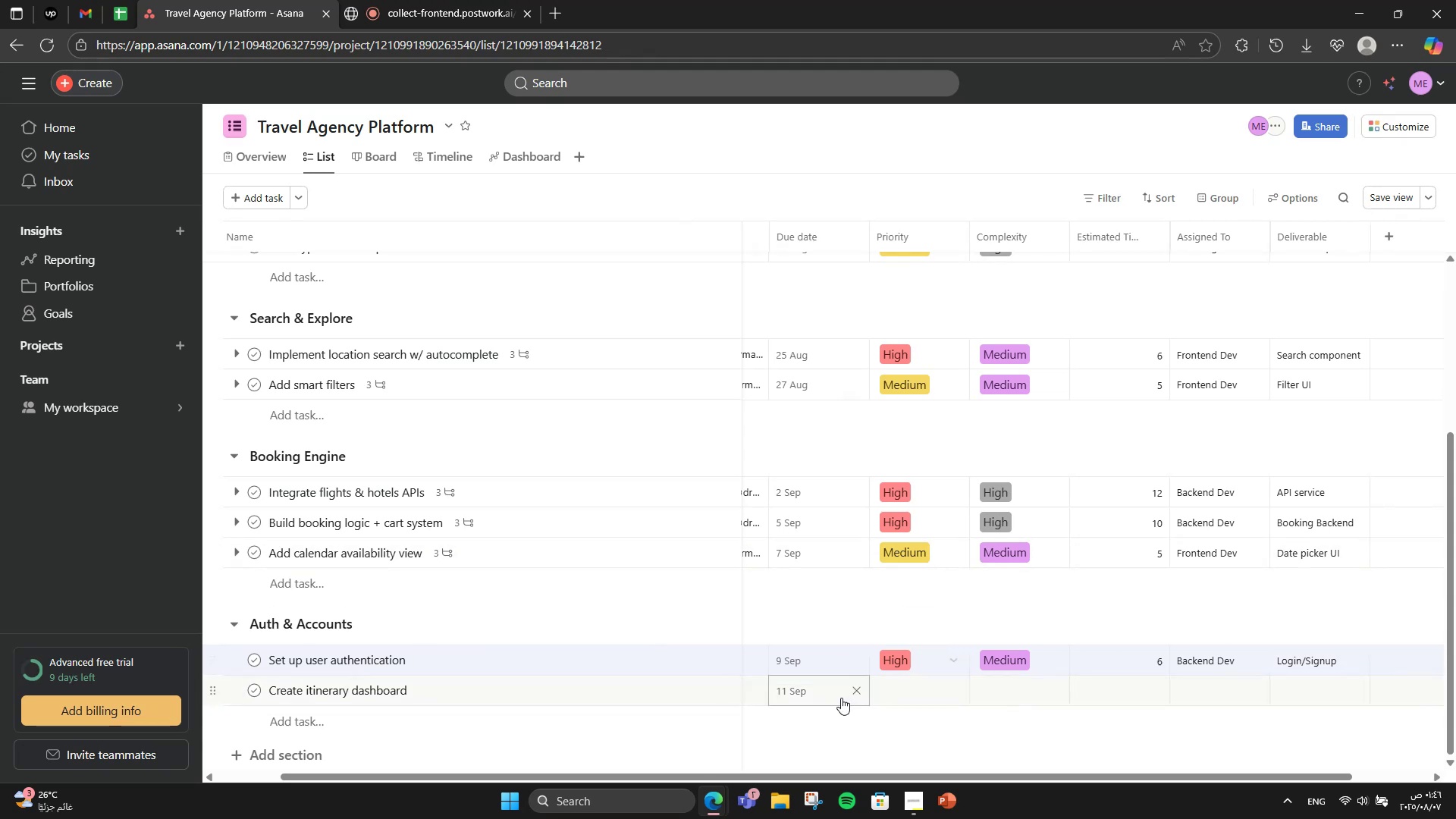 
left_click_drag(start_coordinate=[846, 777], to_coordinate=[544, 708])
 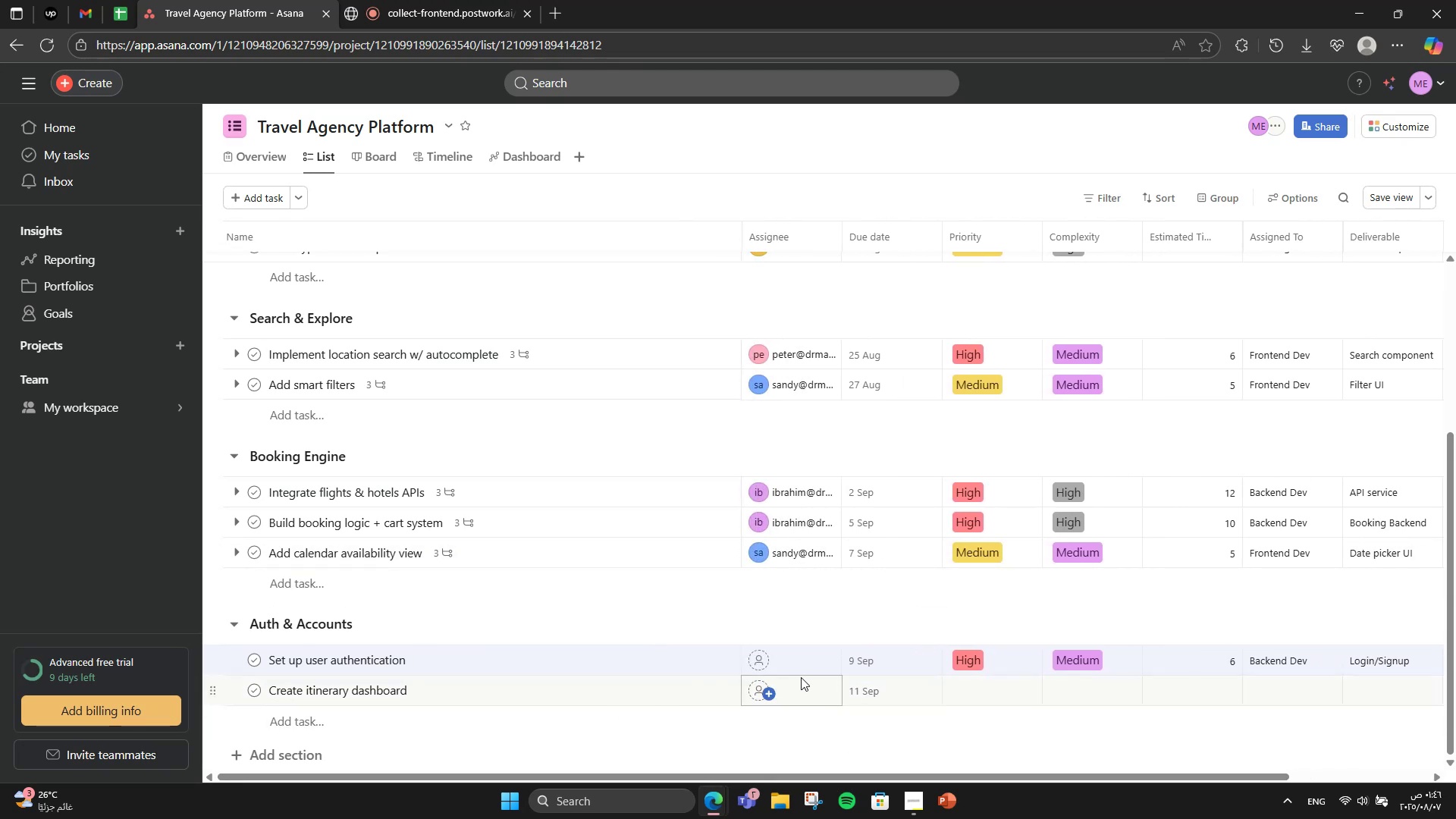 
left_click([801, 660])
 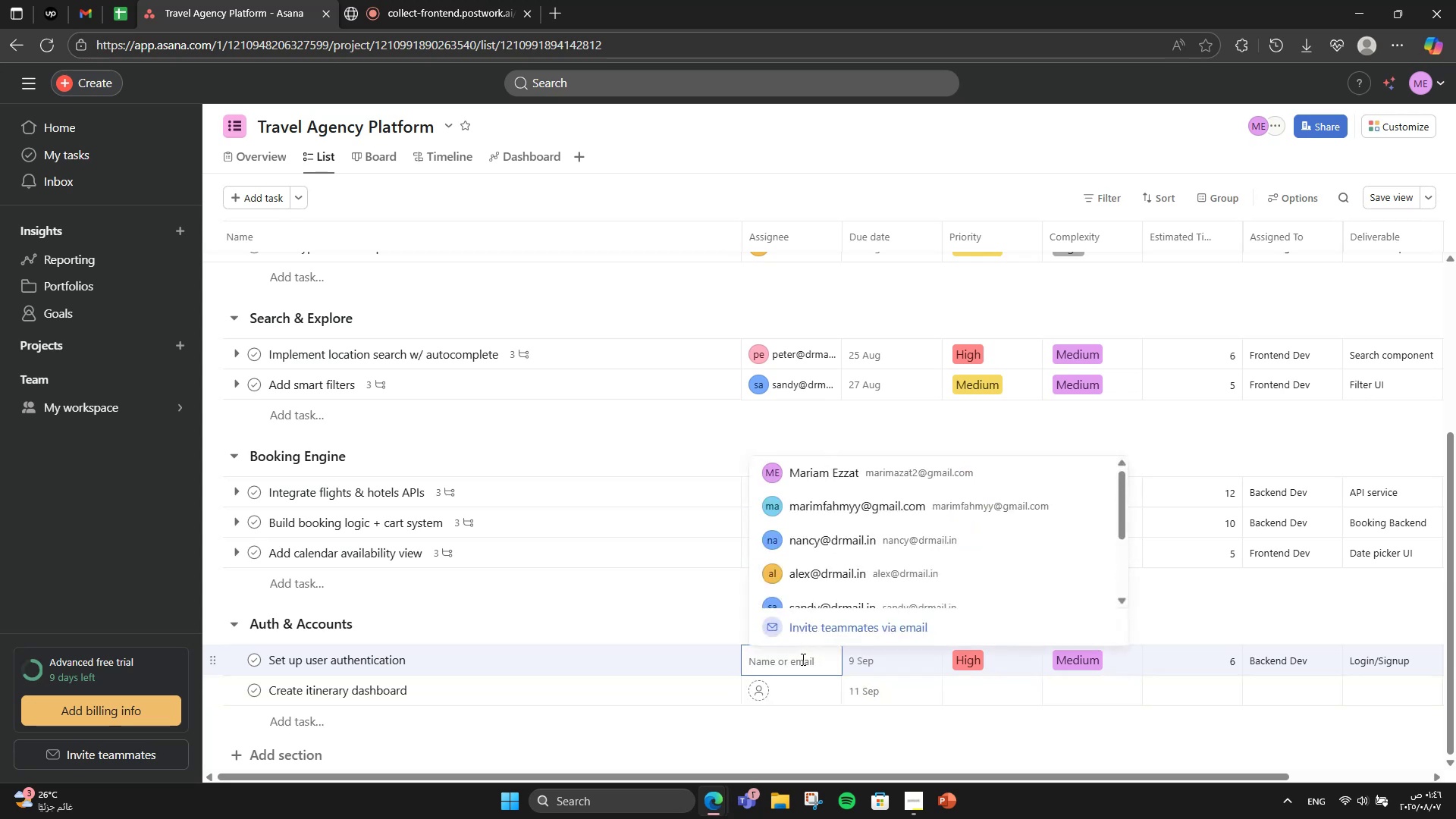 
scroll: coordinate [911, 534], scroll_direction: down, amount: 4.0
 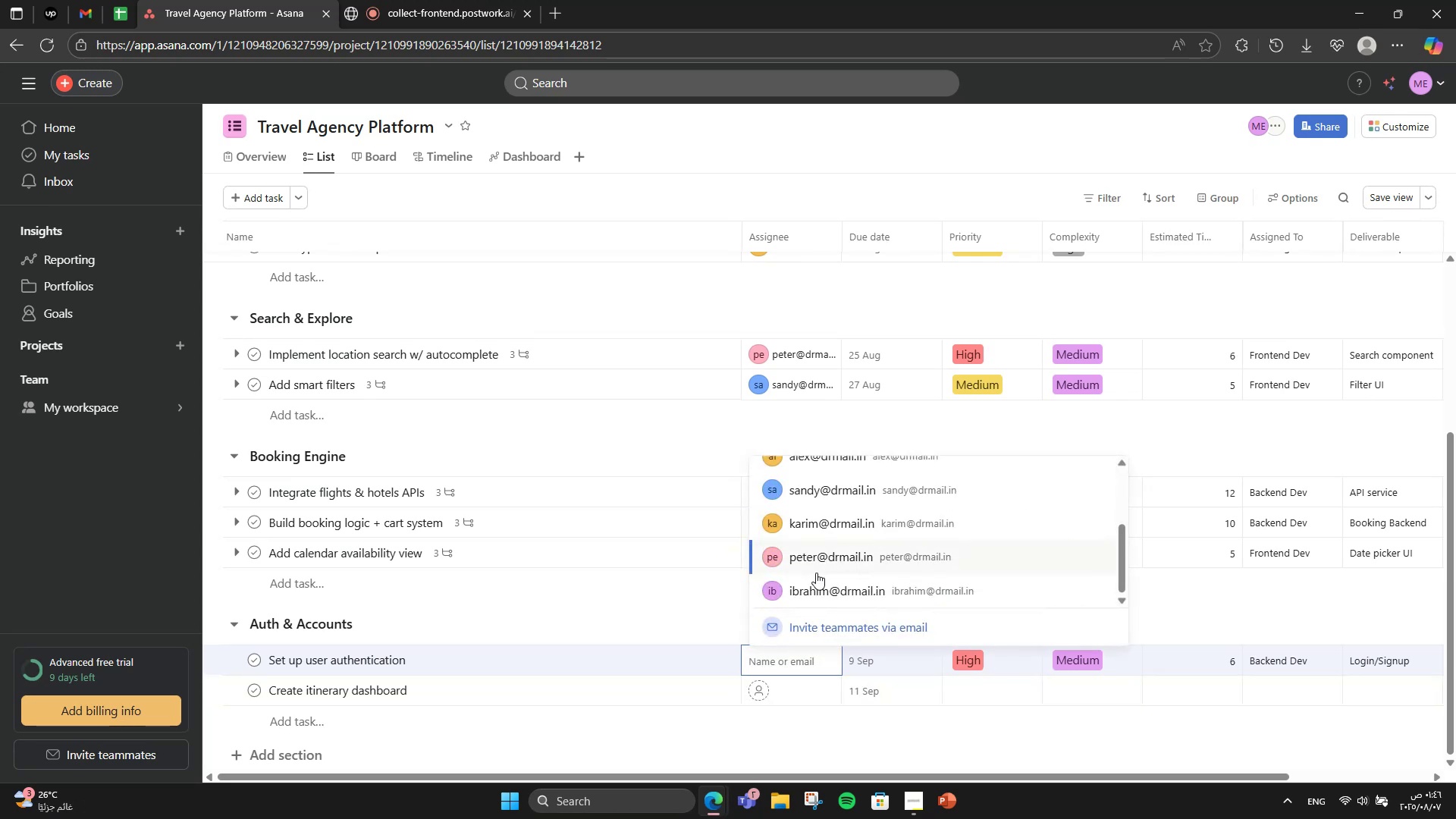 
left_click([821, 585])
 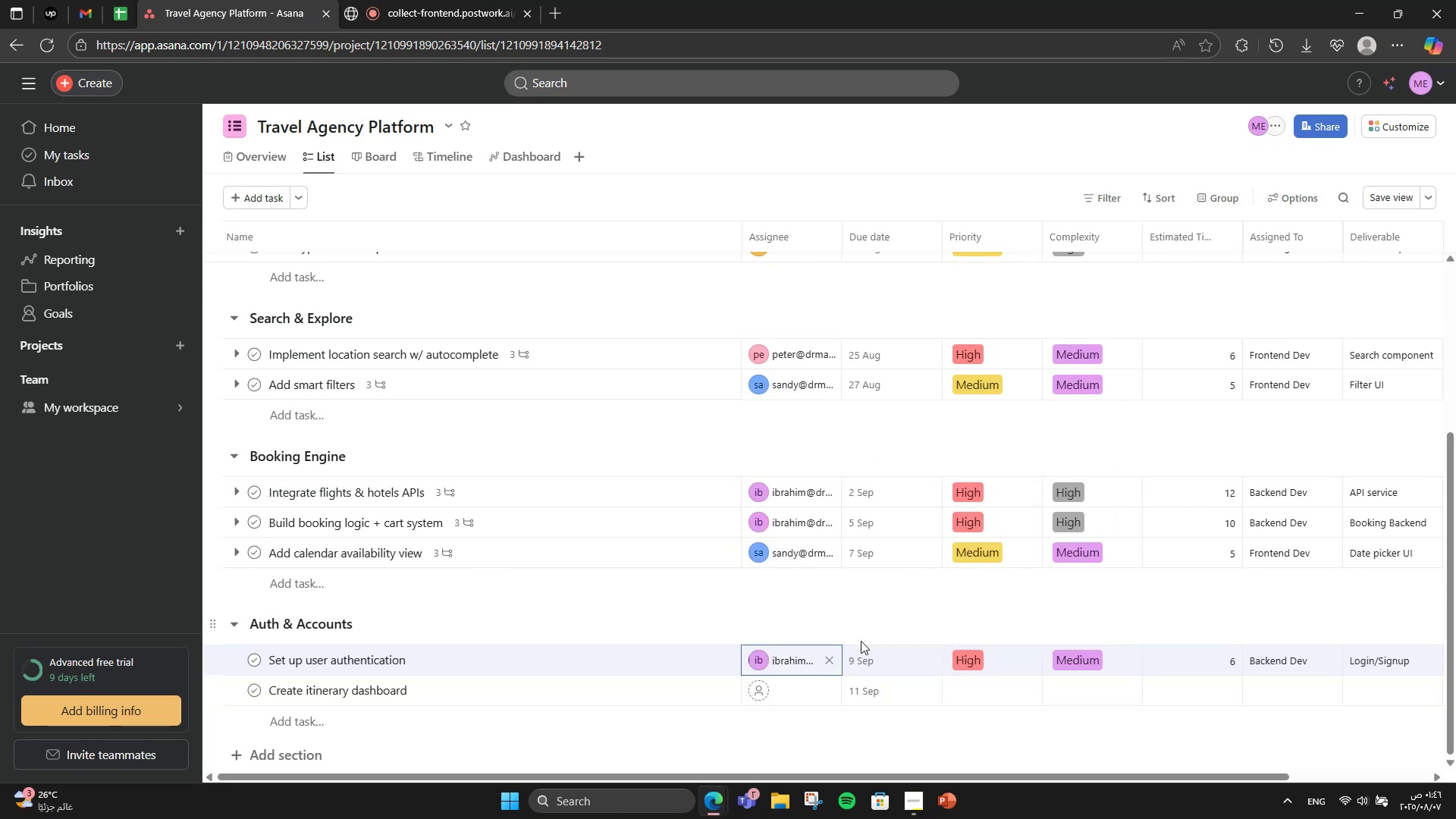 
mouse_move([843, 684])
 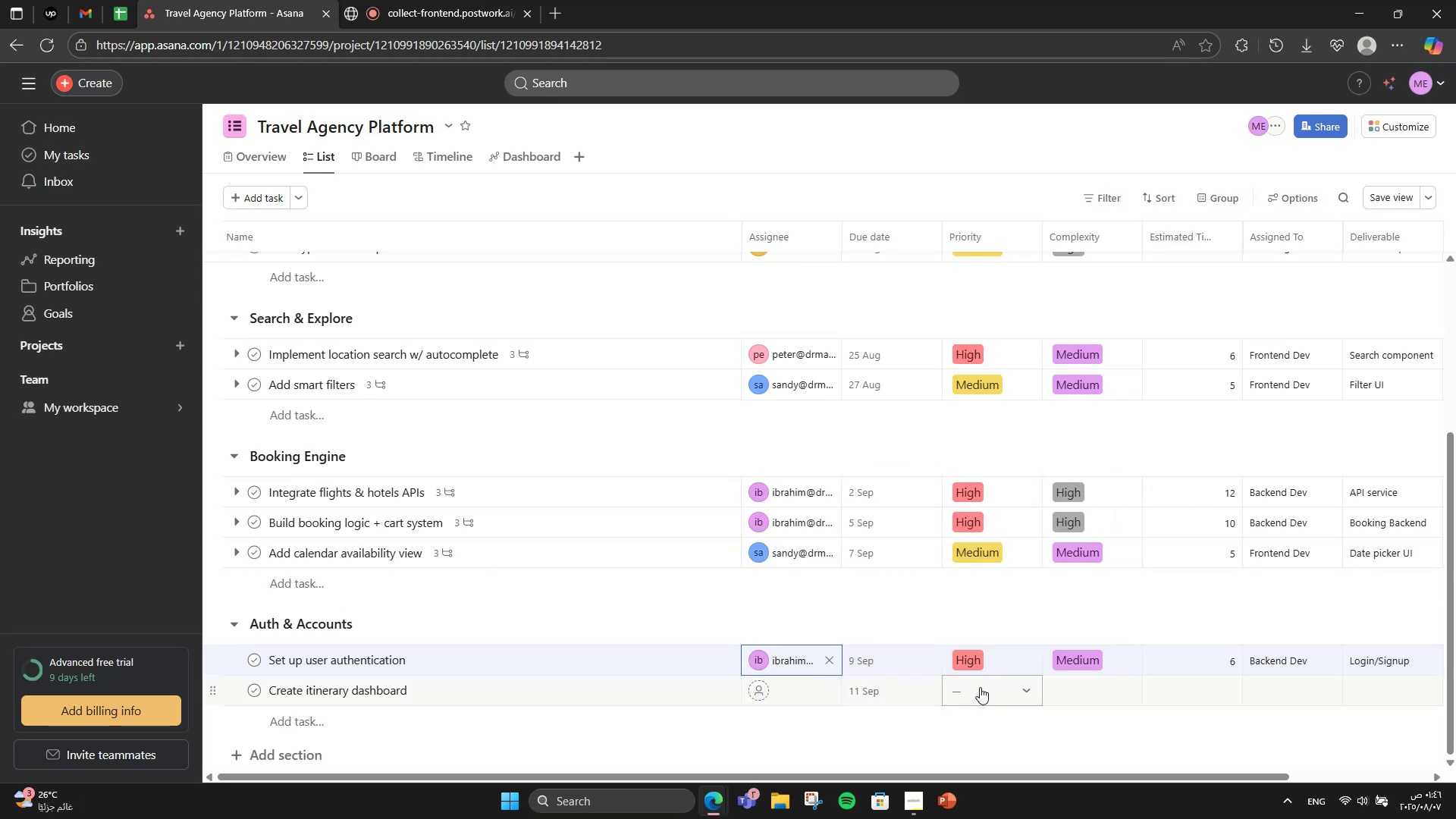 
wait(5.82)
 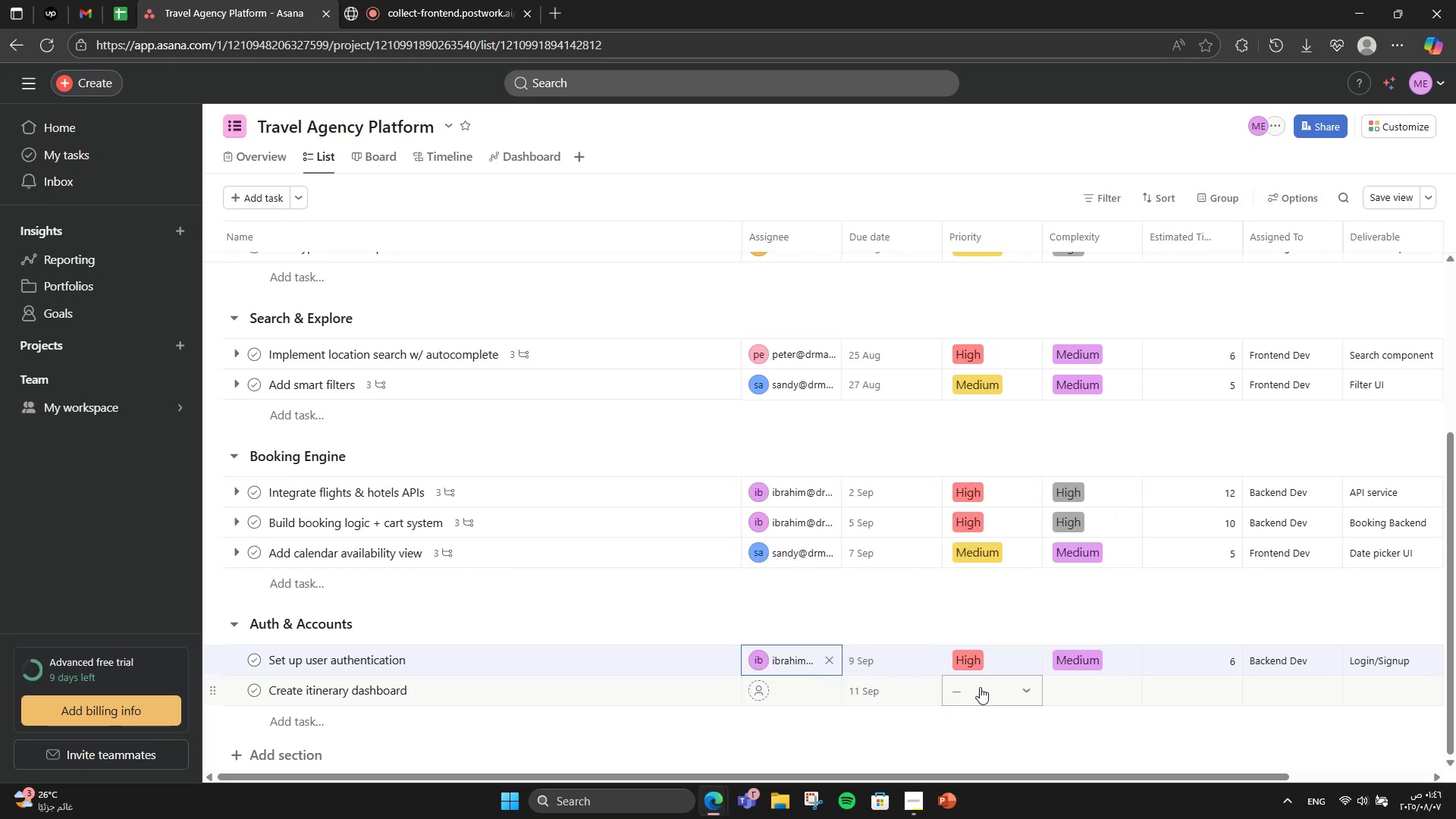 
left_click([980, 687])
 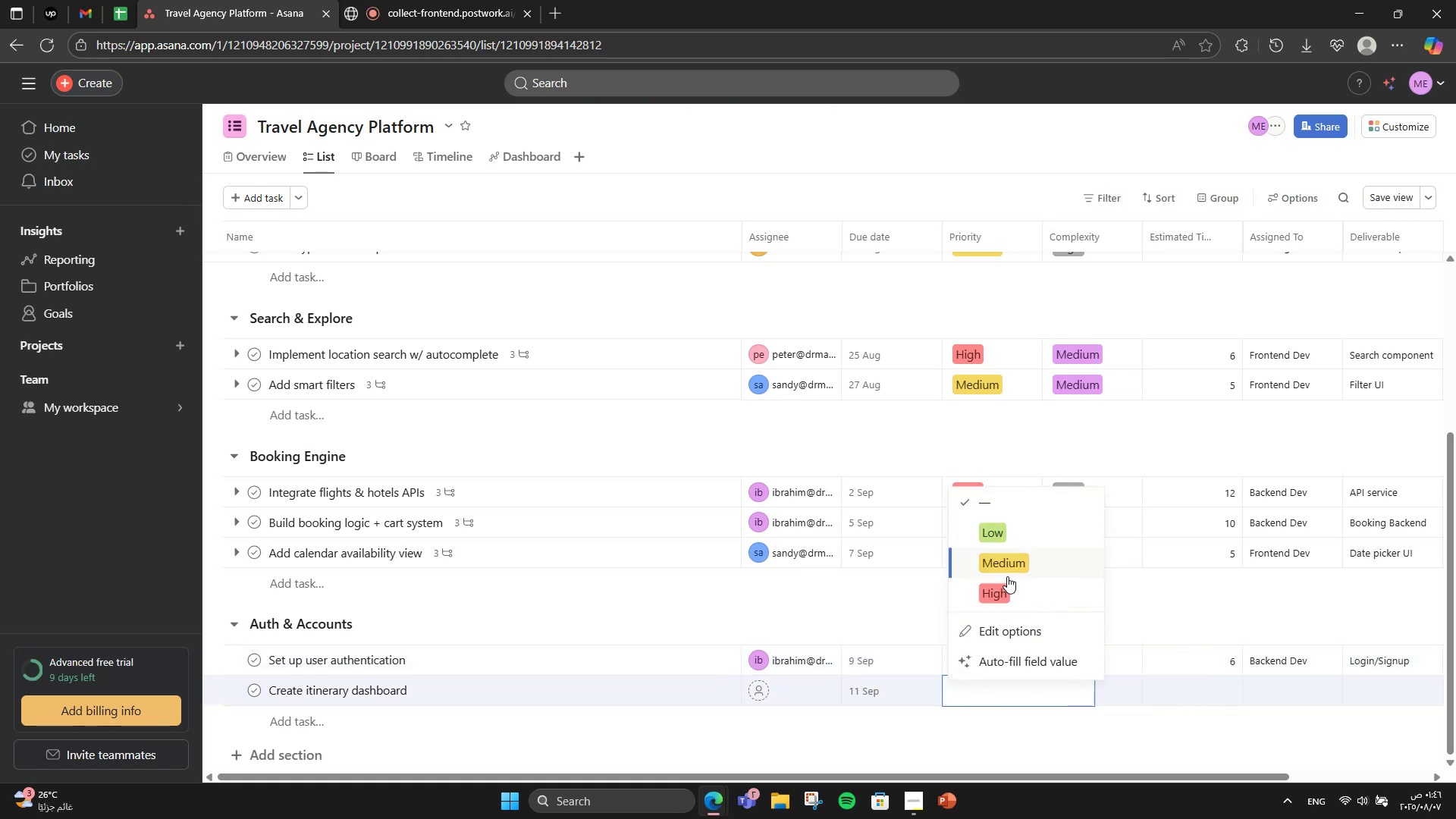 
left_click([1007, 576])
 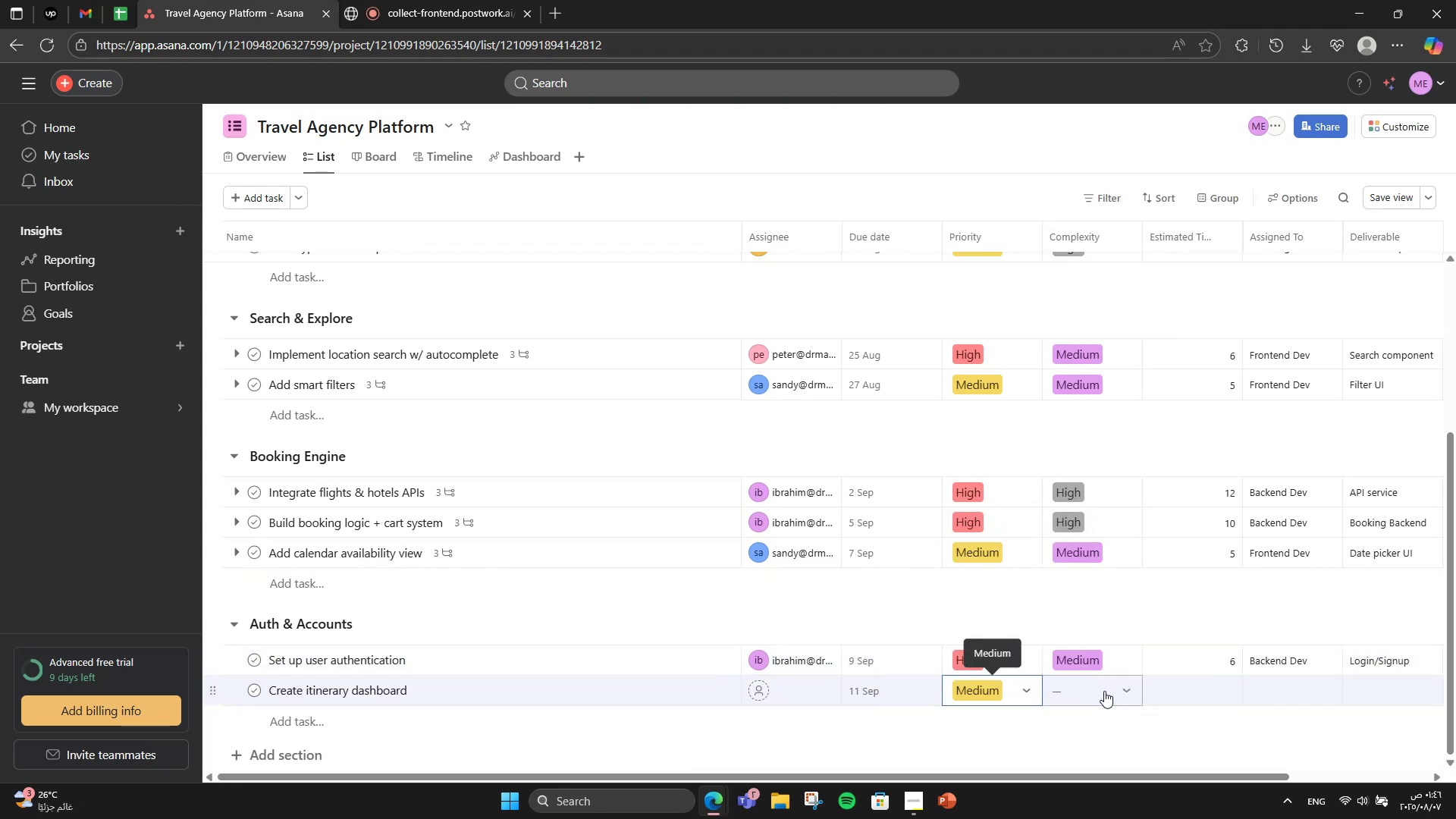 
left_click([1106, 691])
 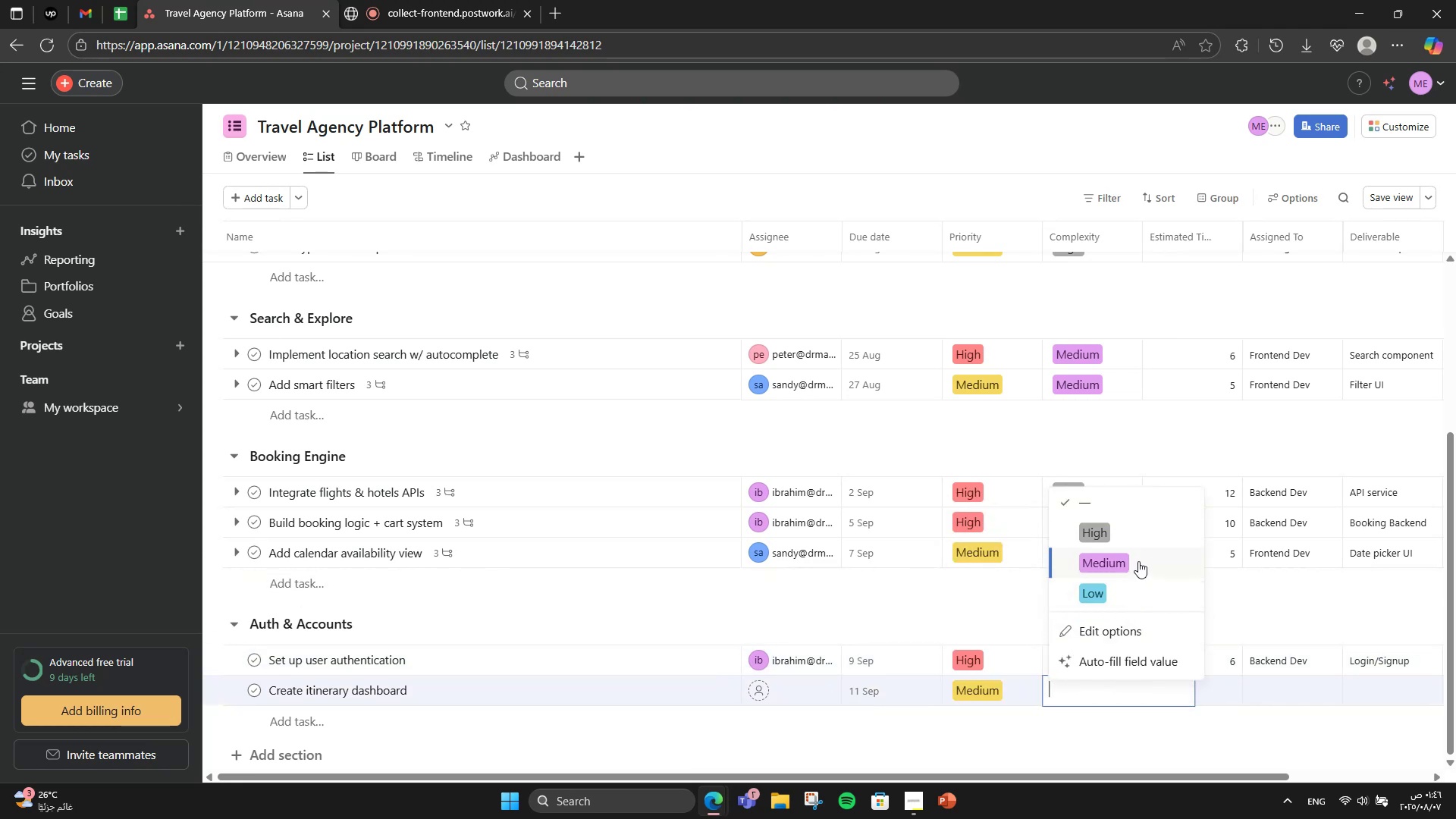 
left_click([1138, 561])
 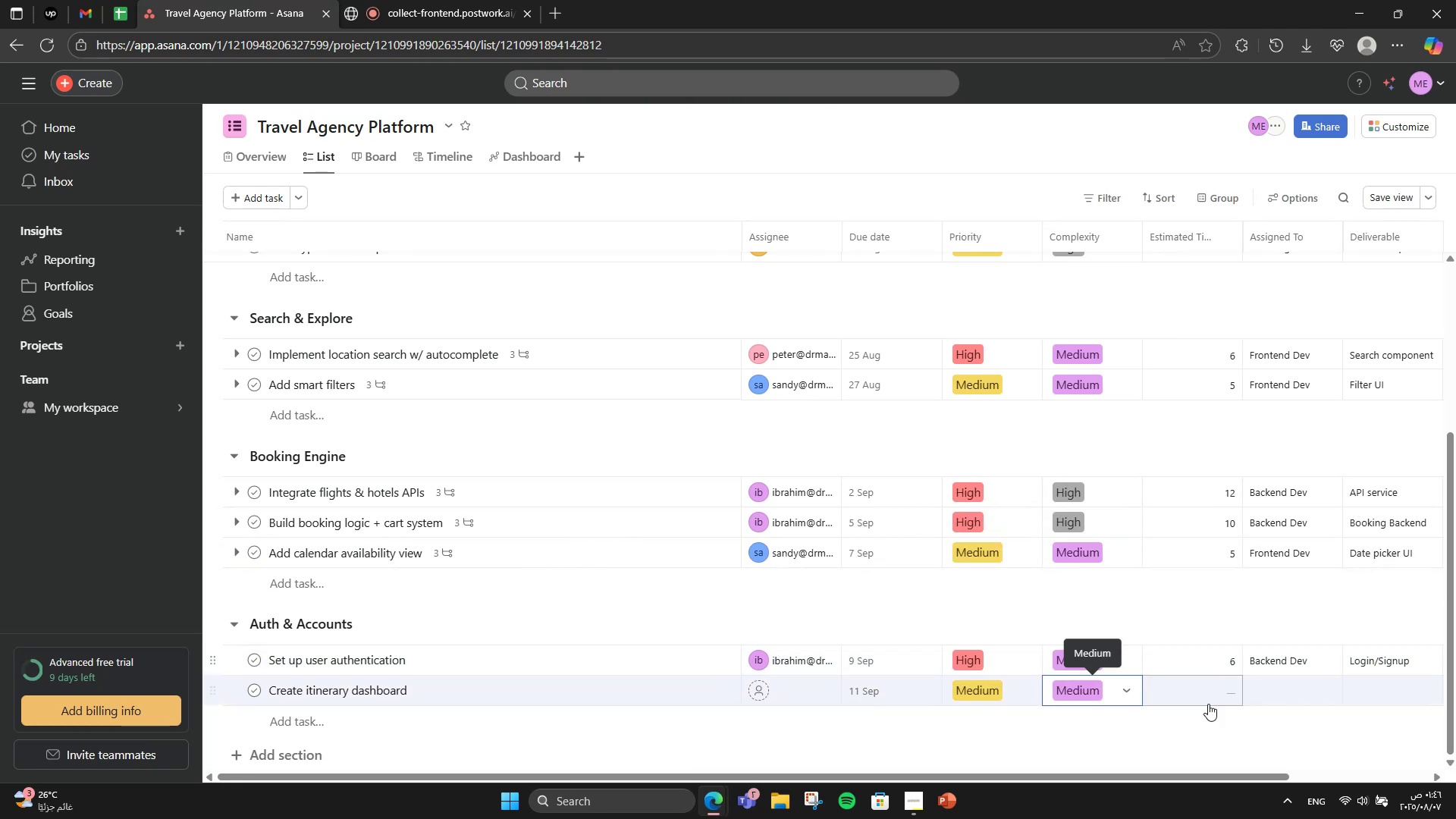 
left_click([1208, 708])
 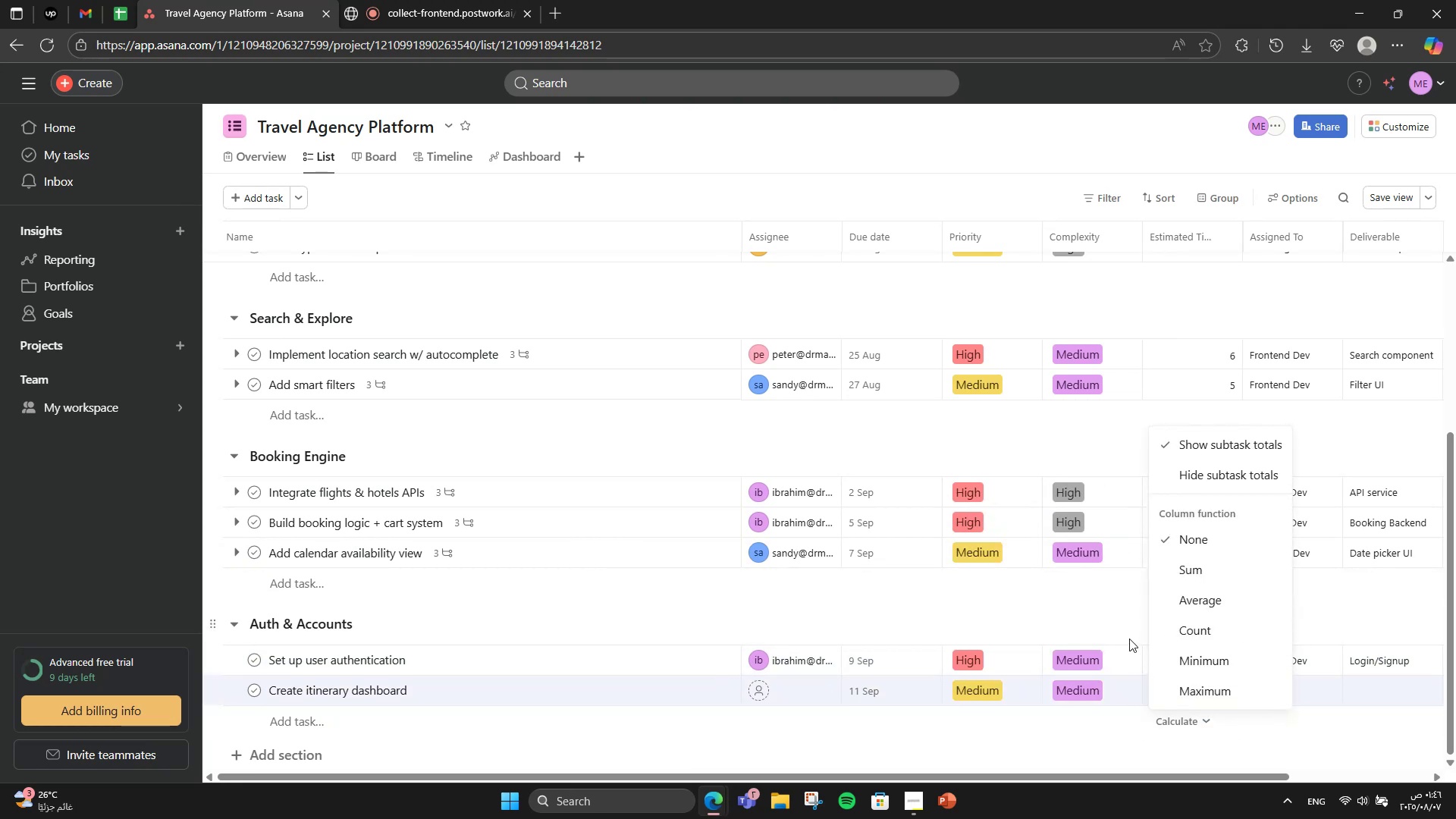 
left_click([1105, 623])
 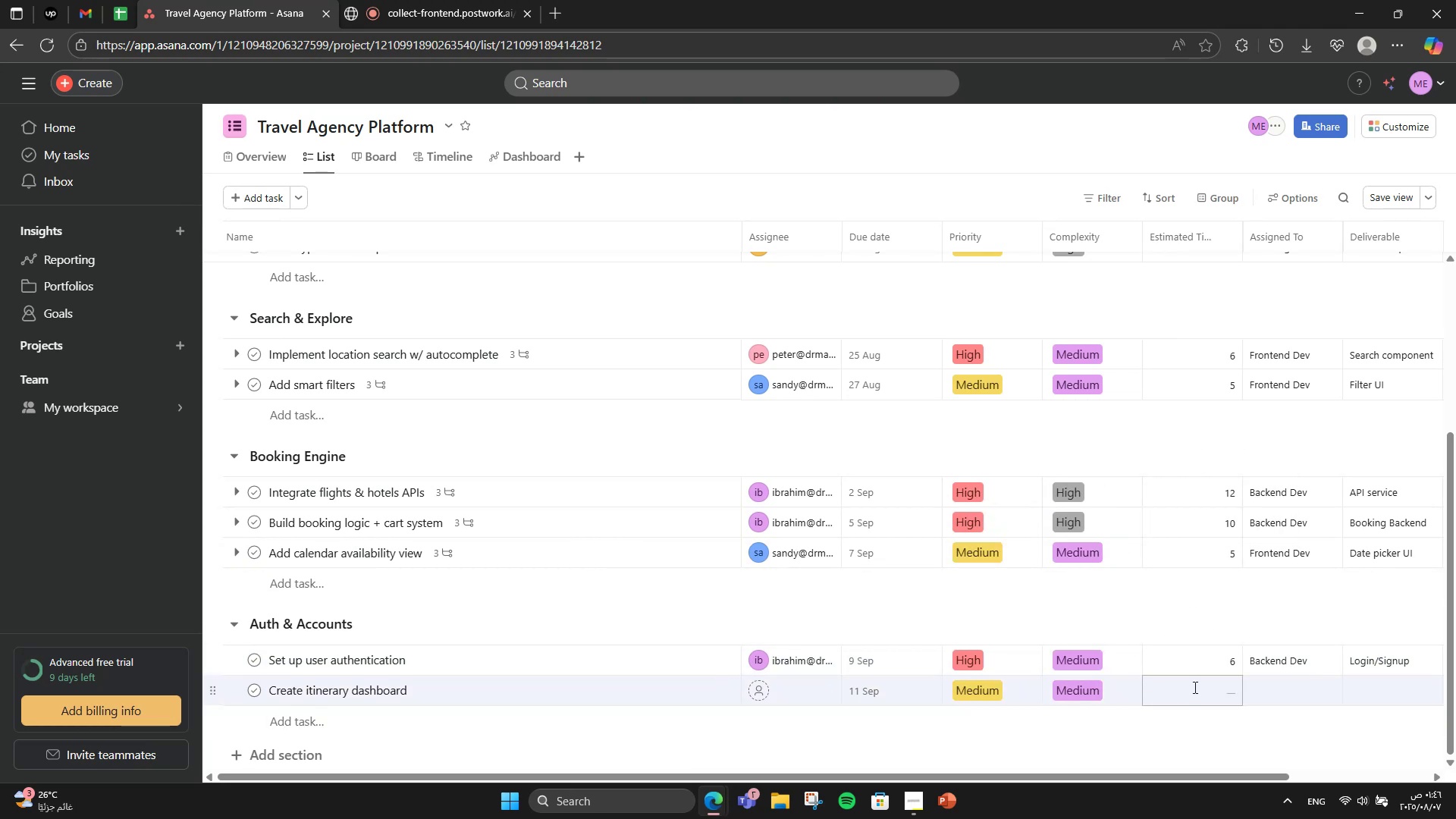 
left_click([1194, 687])
 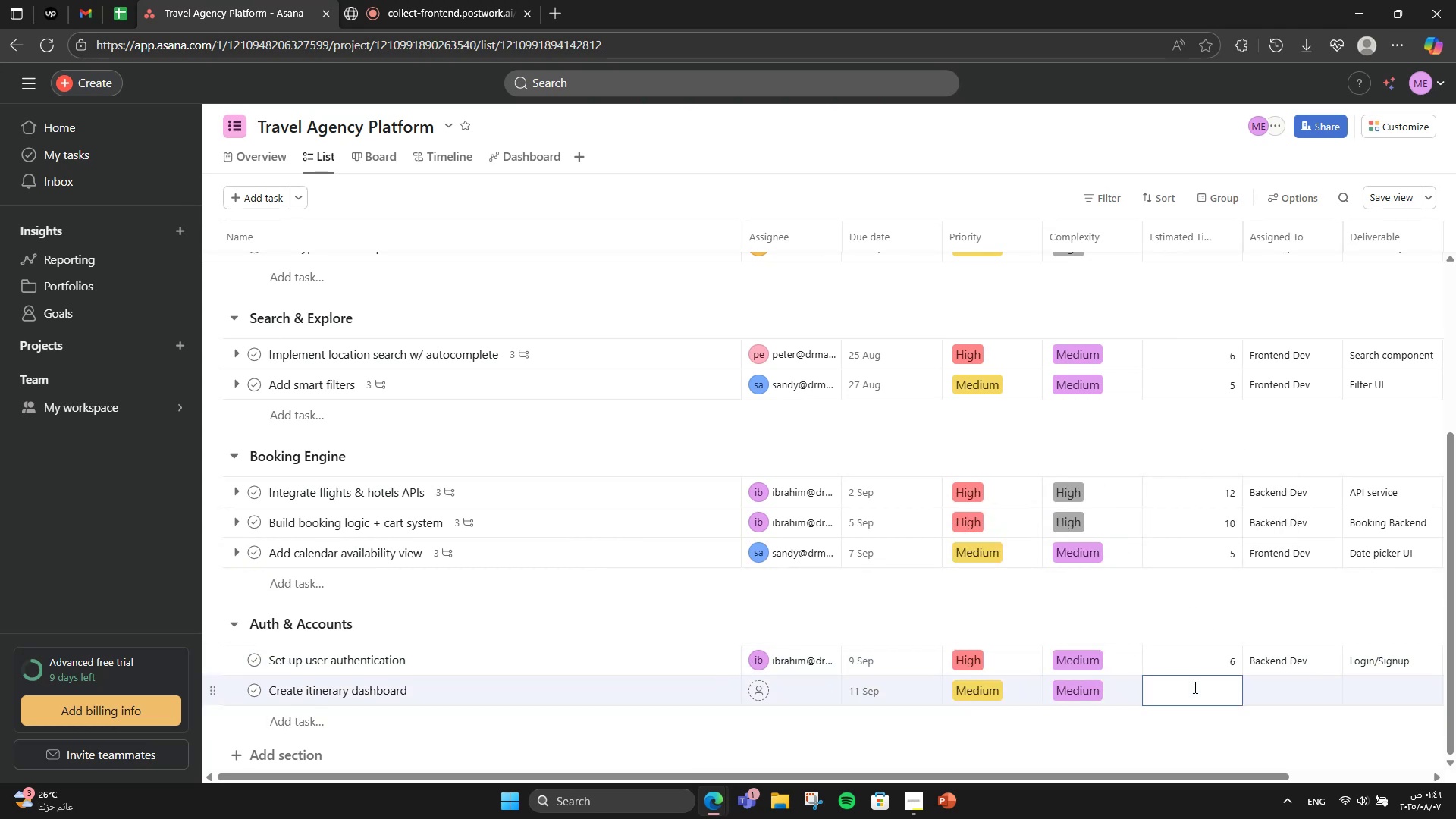 
key(Numpad6)
 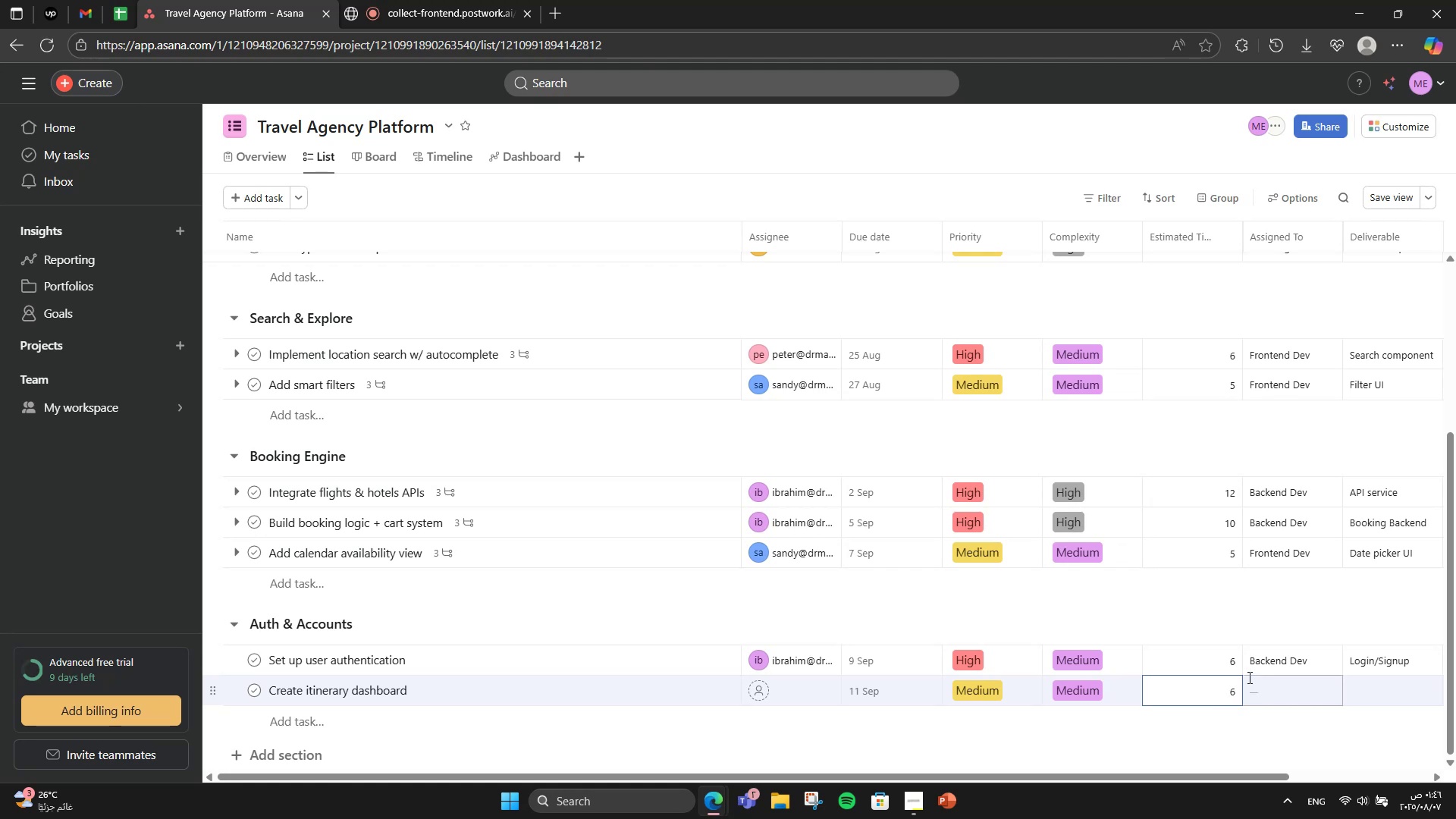 
left_click([1257, 683])
 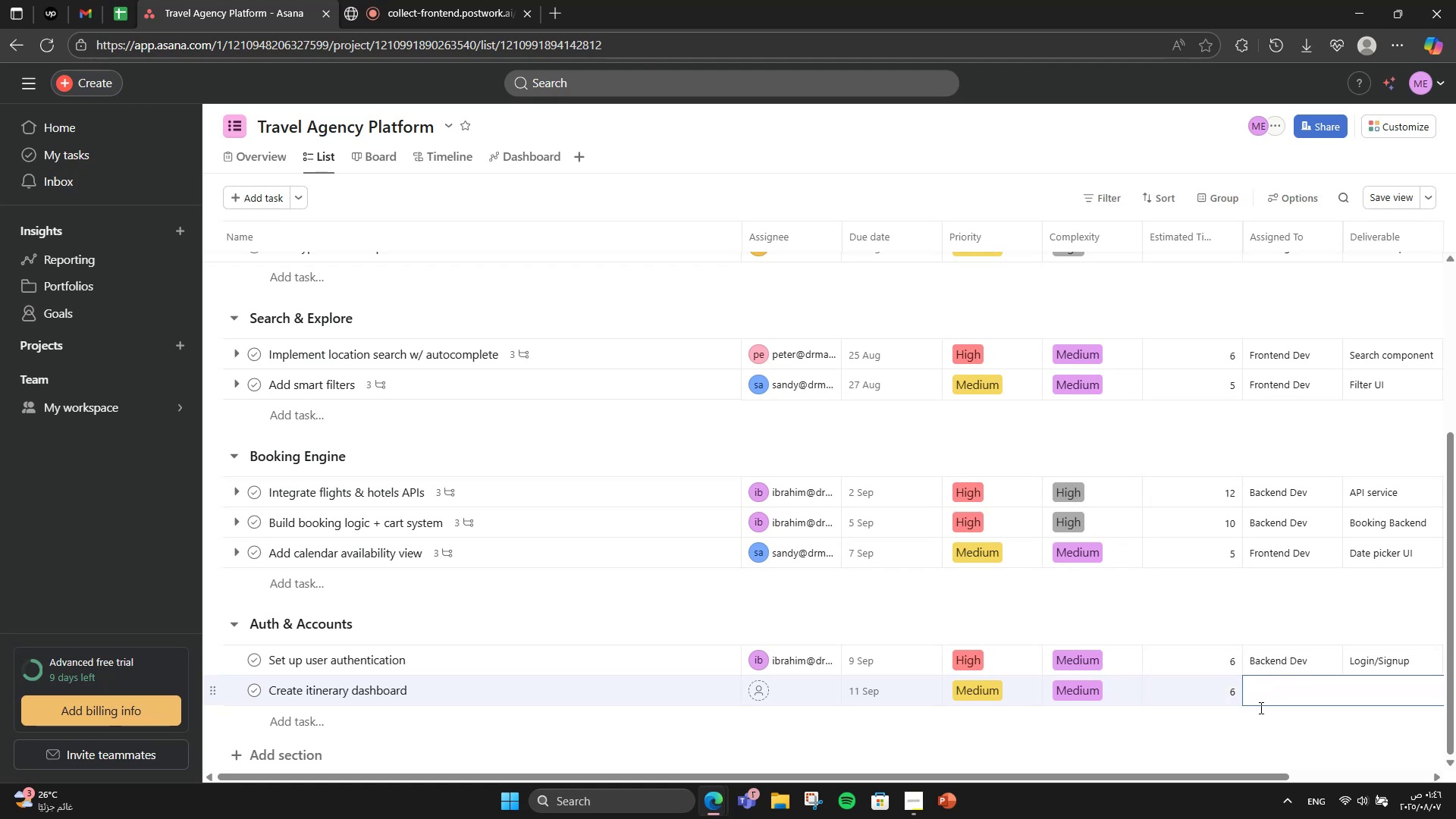 
left_click_drag(start_coordinate=[1242, 776], to_coordinate=[1301, 749])
 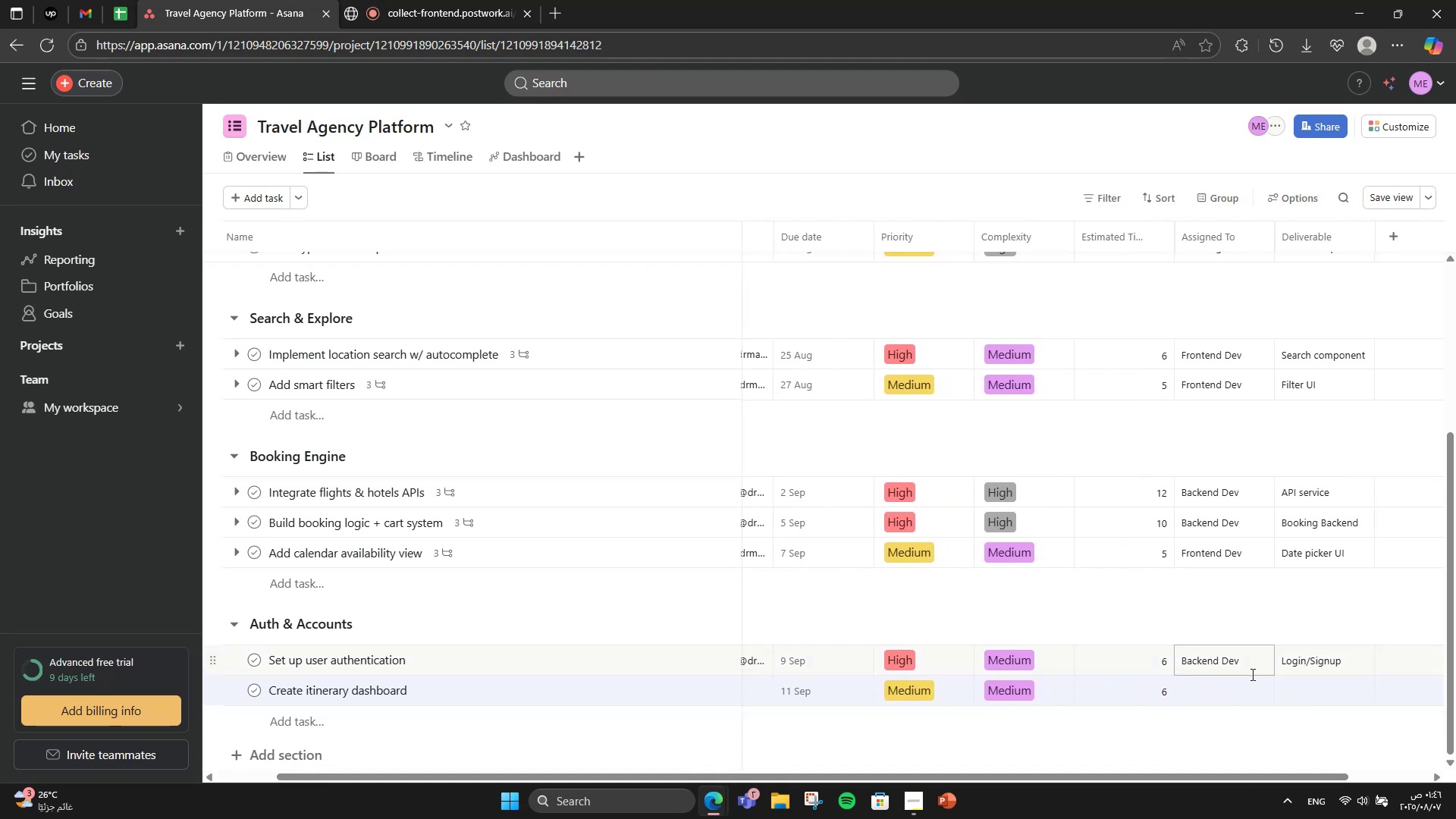 
left_click([1241, 682])
 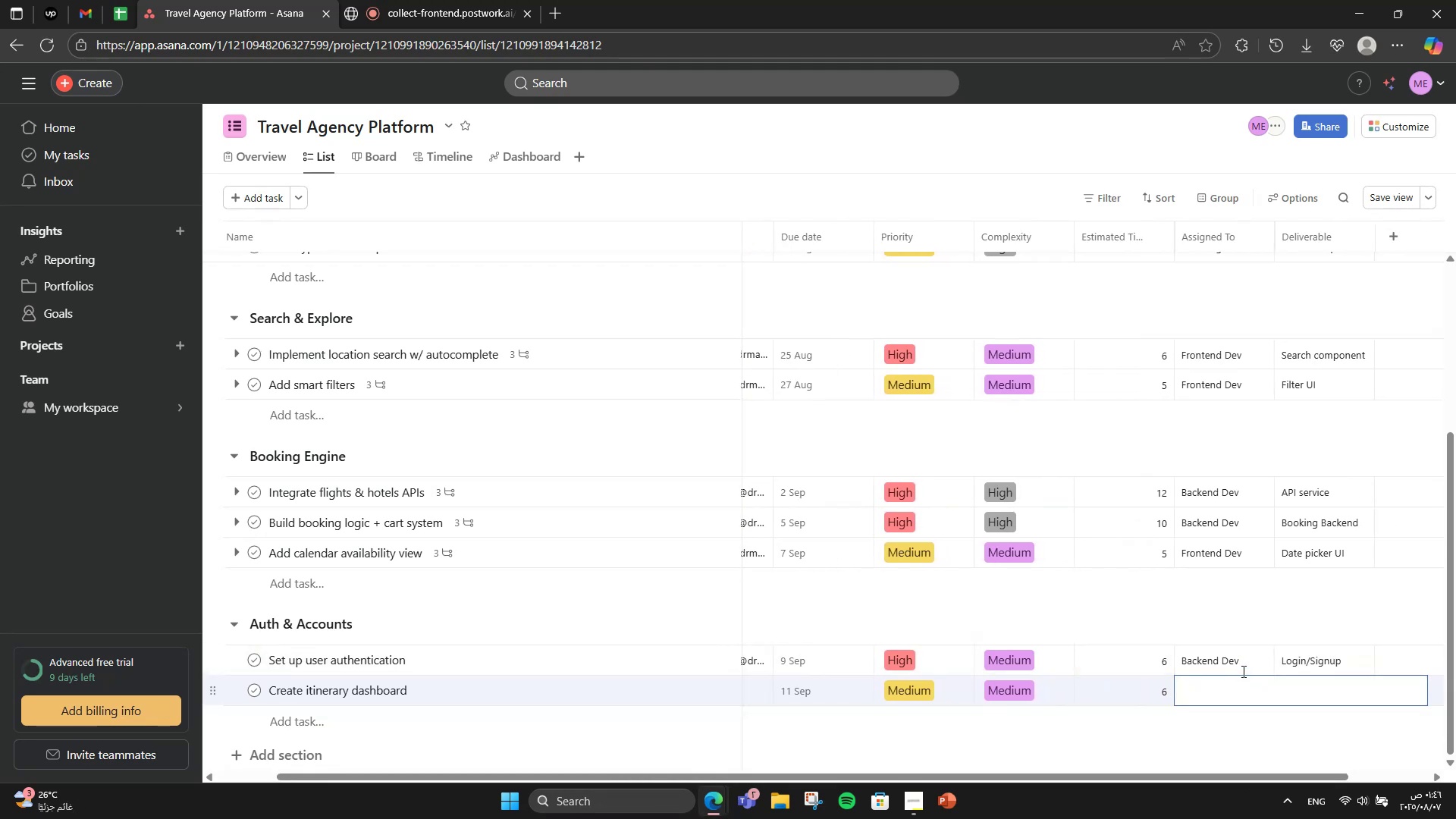 
type(Frontend Dev)
 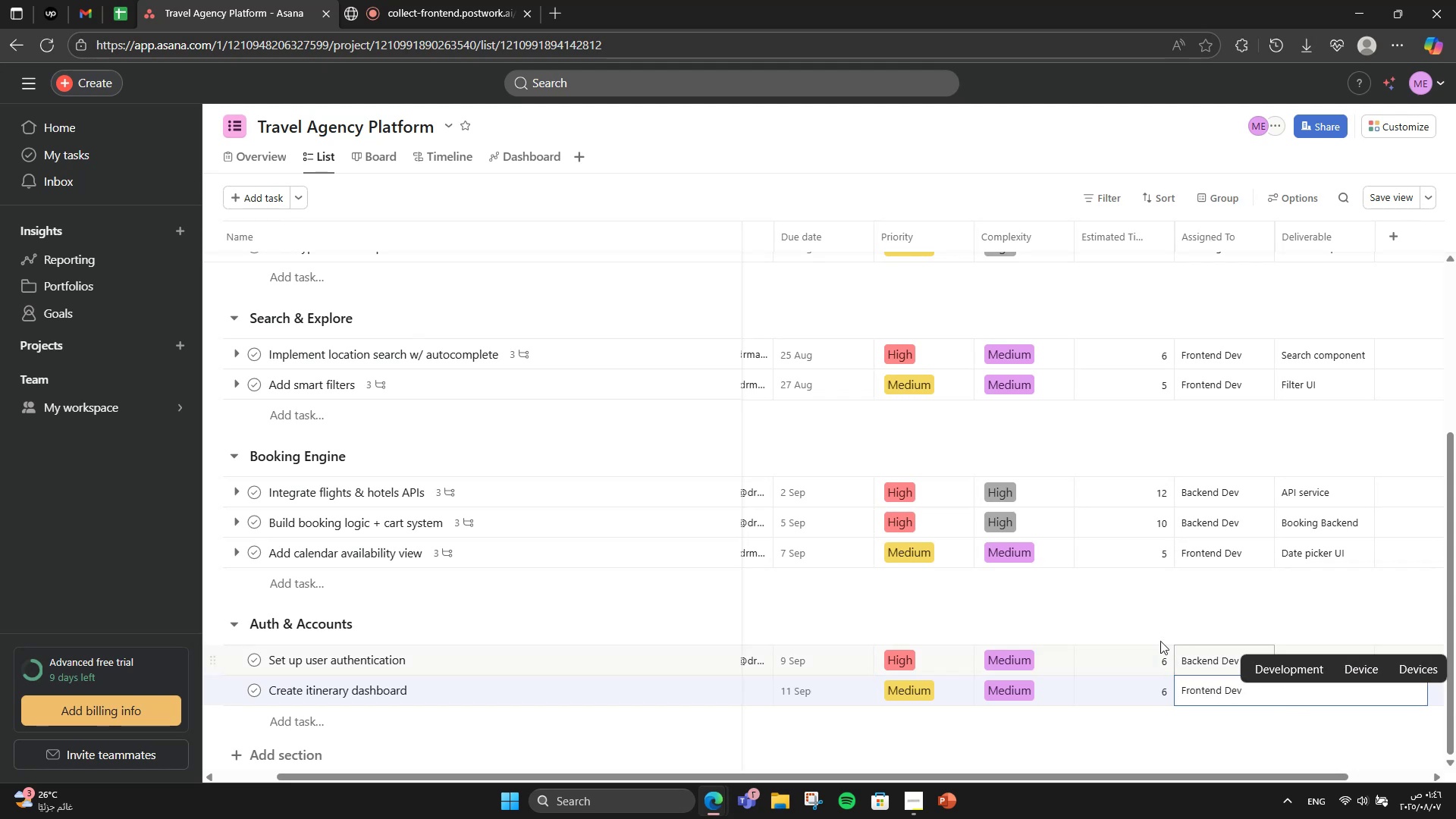 
left_click([1147, 633])
 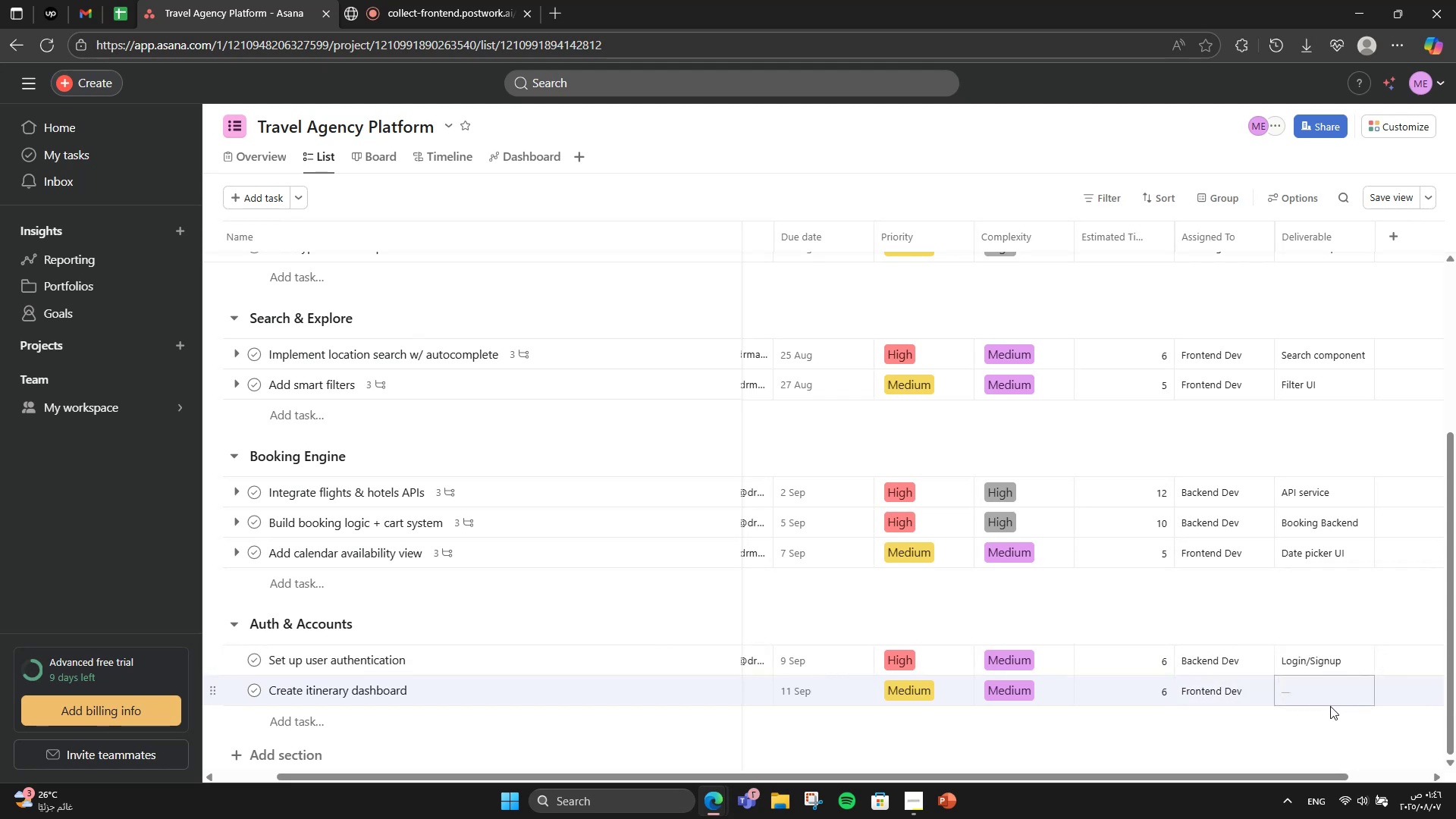 
left_click([1357, 708])
 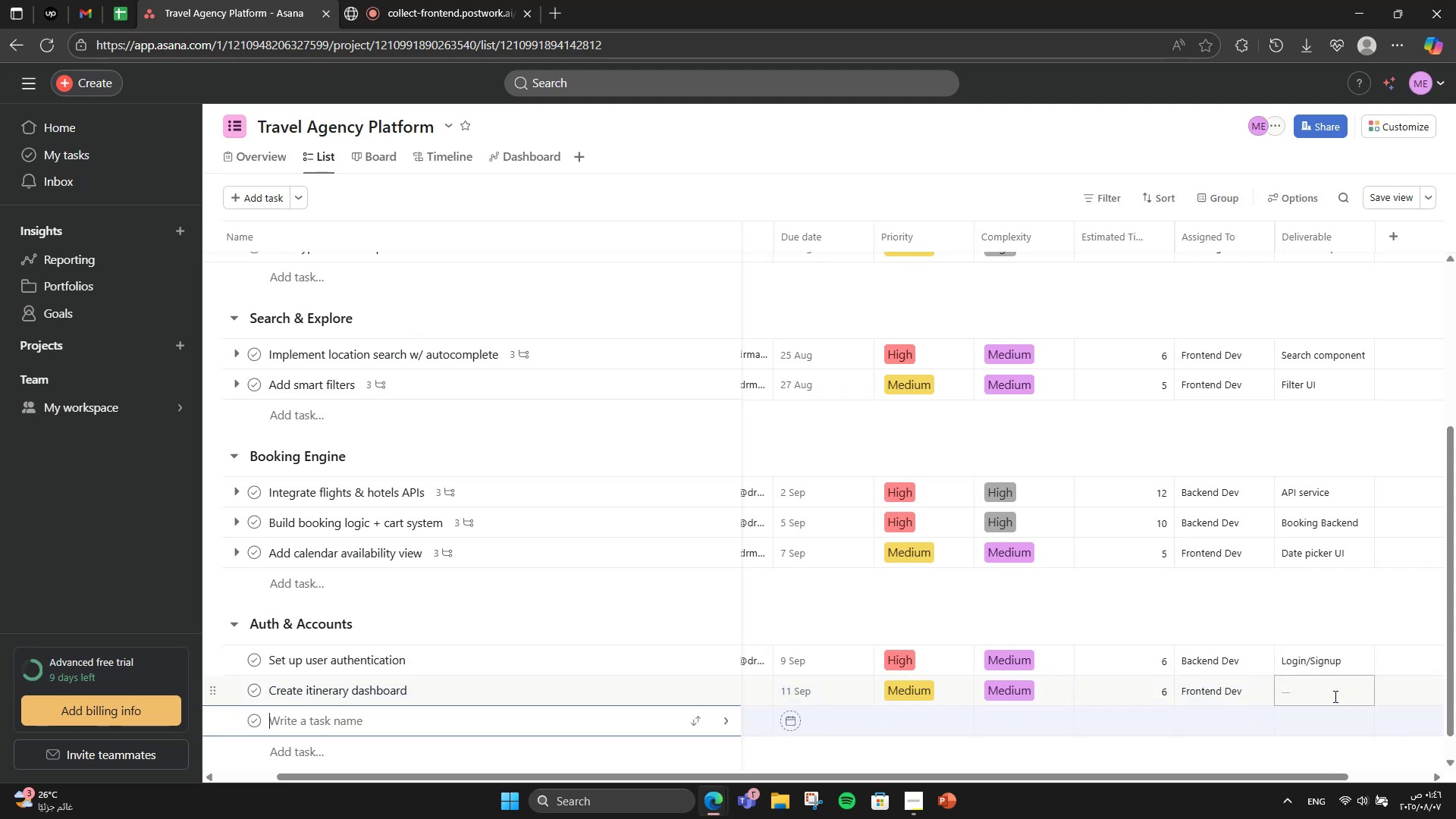 
left_click([1332, 695])
 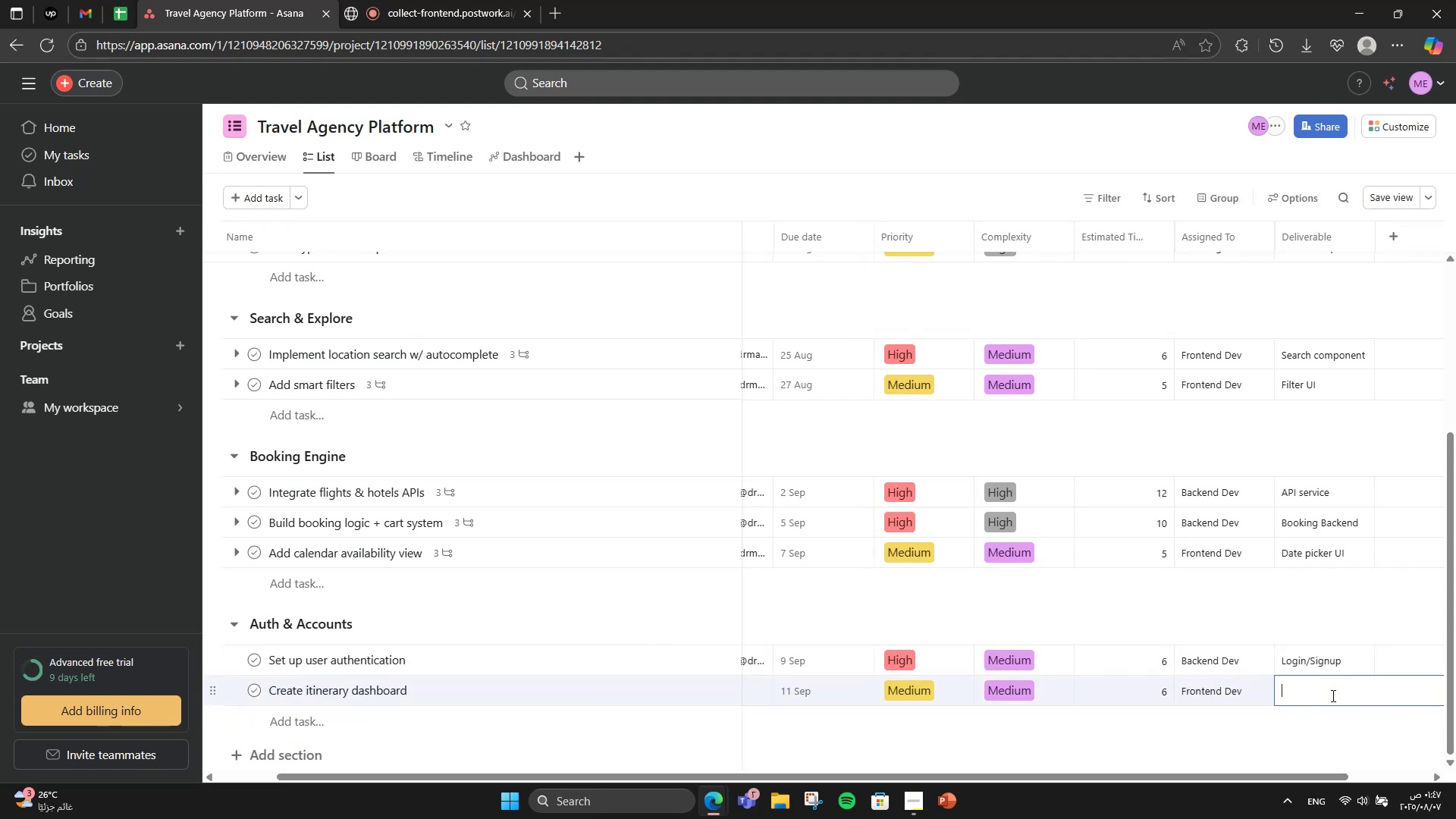 
type(Ito)
key(Backspace)
type(inerary UI)
 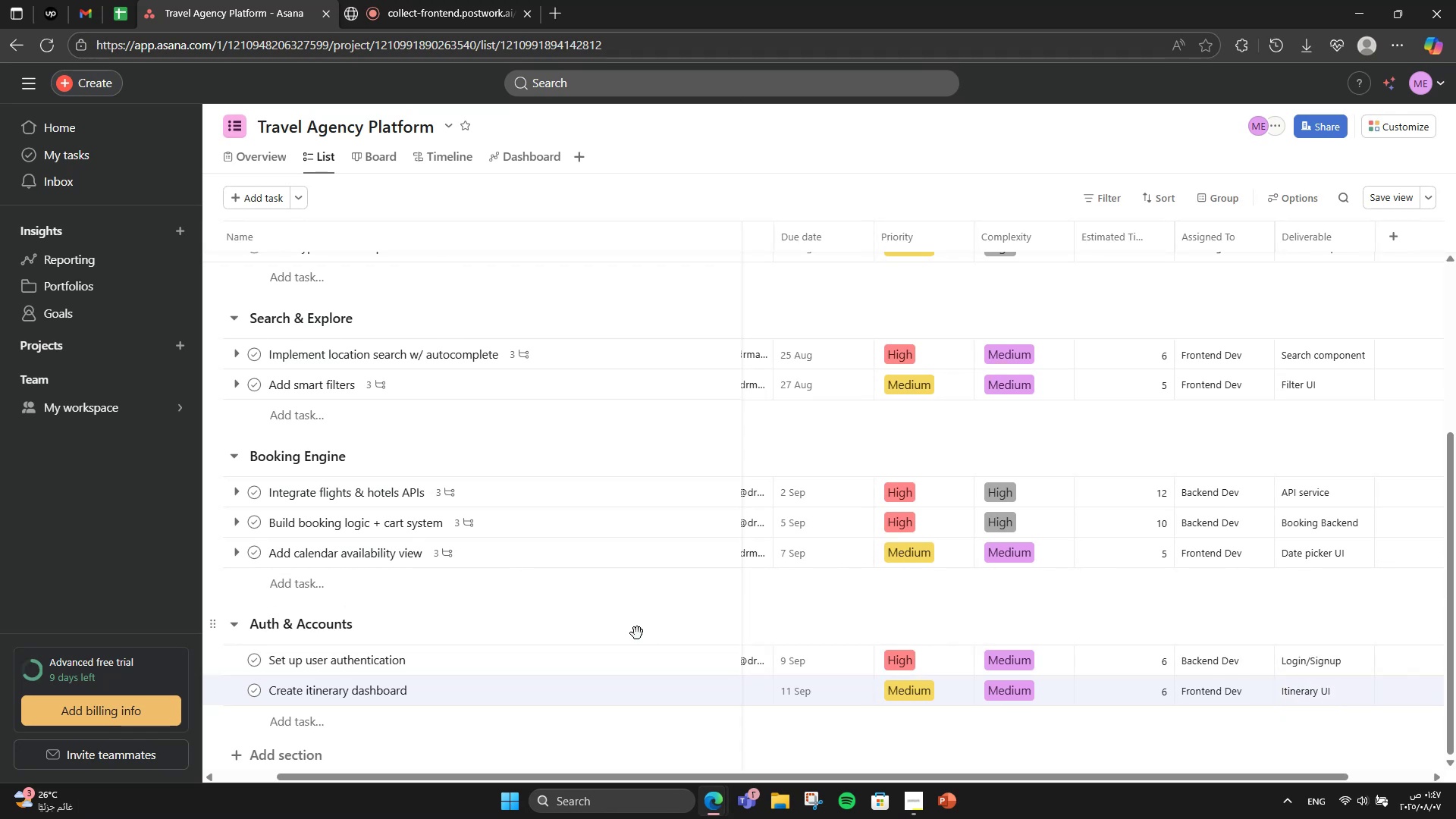 
left_click([596, 664])
 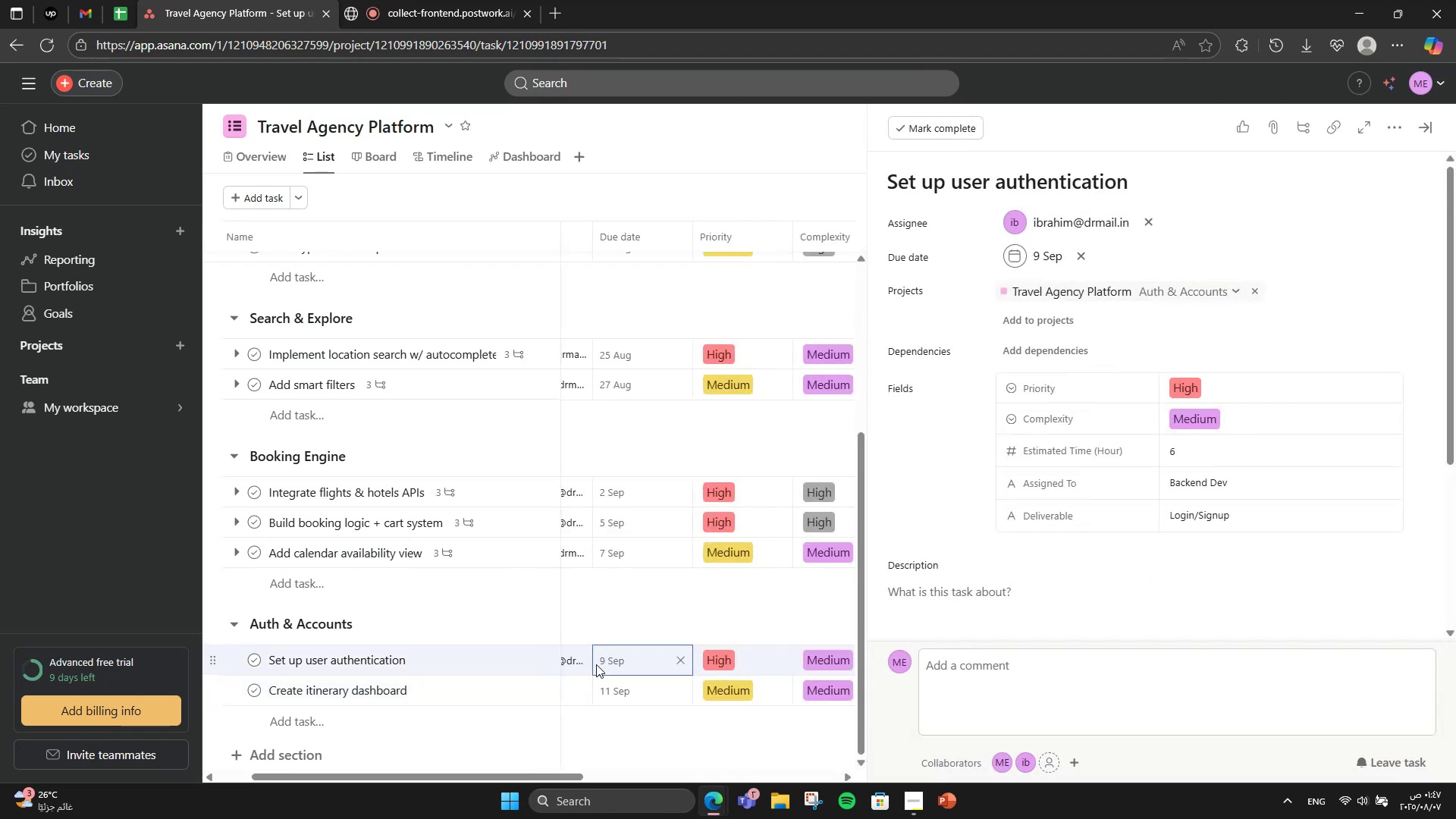 
scroll: coordinate [1009, 506], scroll_direction: down, amount: 3.0
 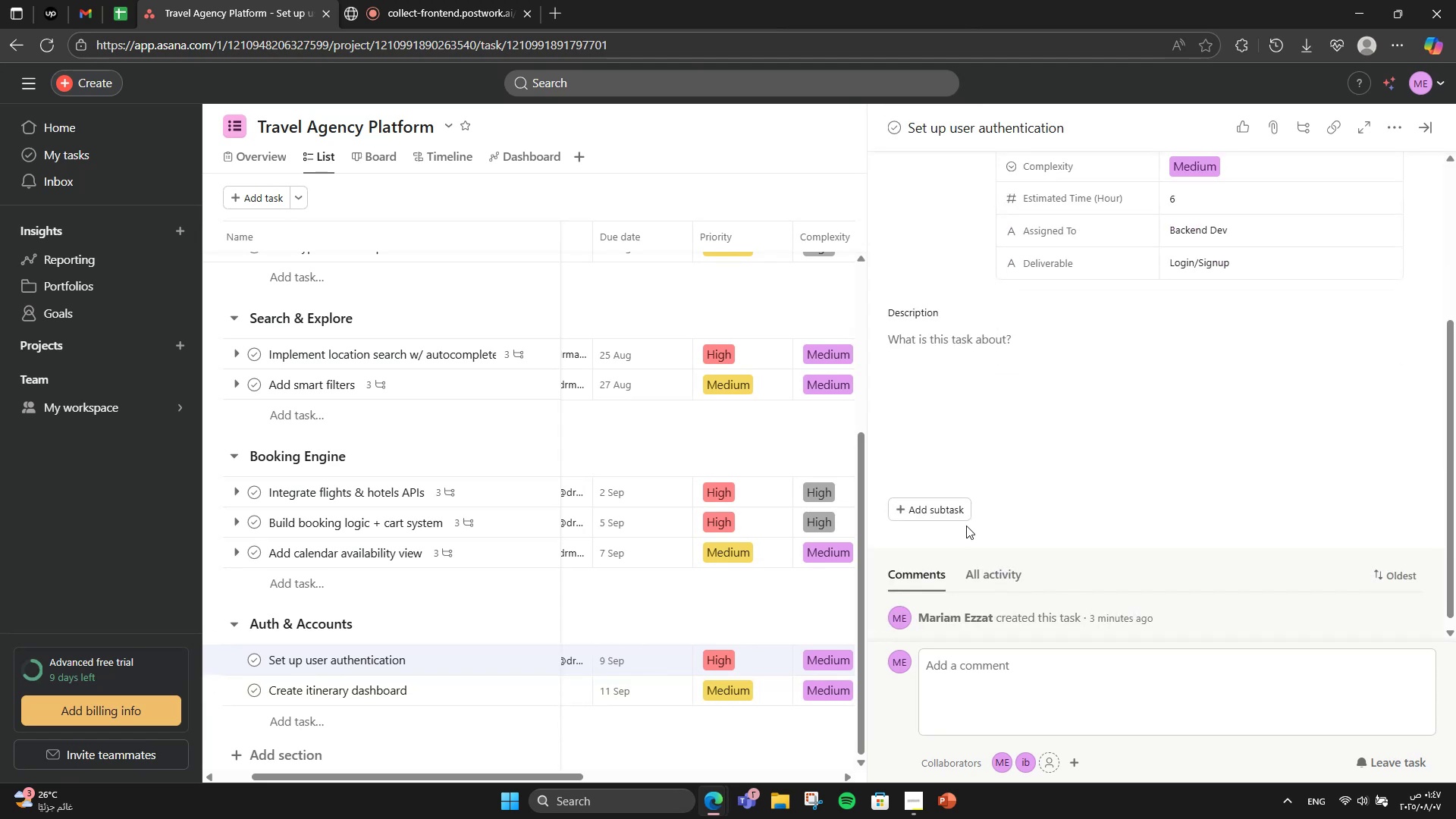 
left_click([946, 512])
 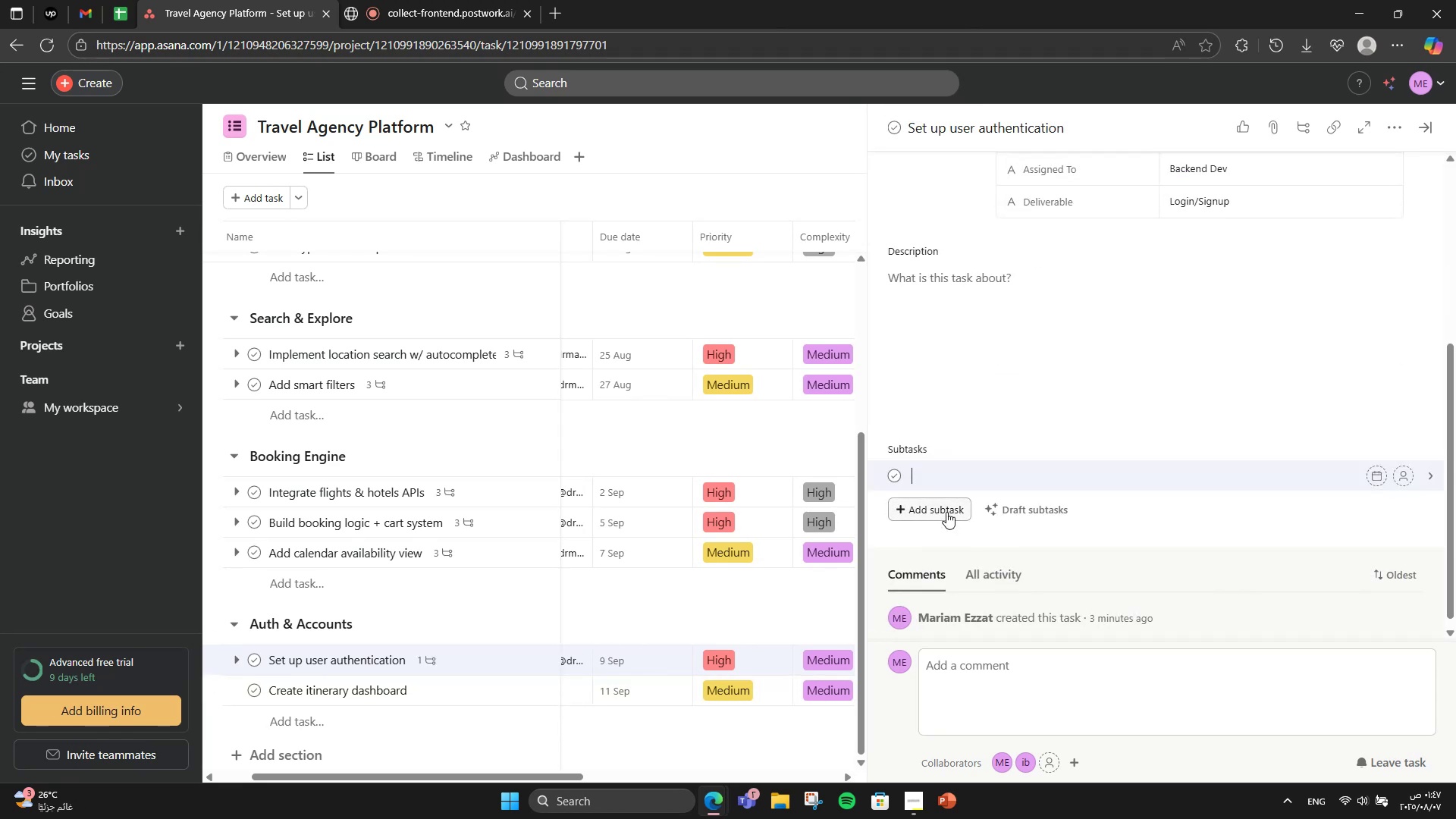 
type(Implement login/signup)
 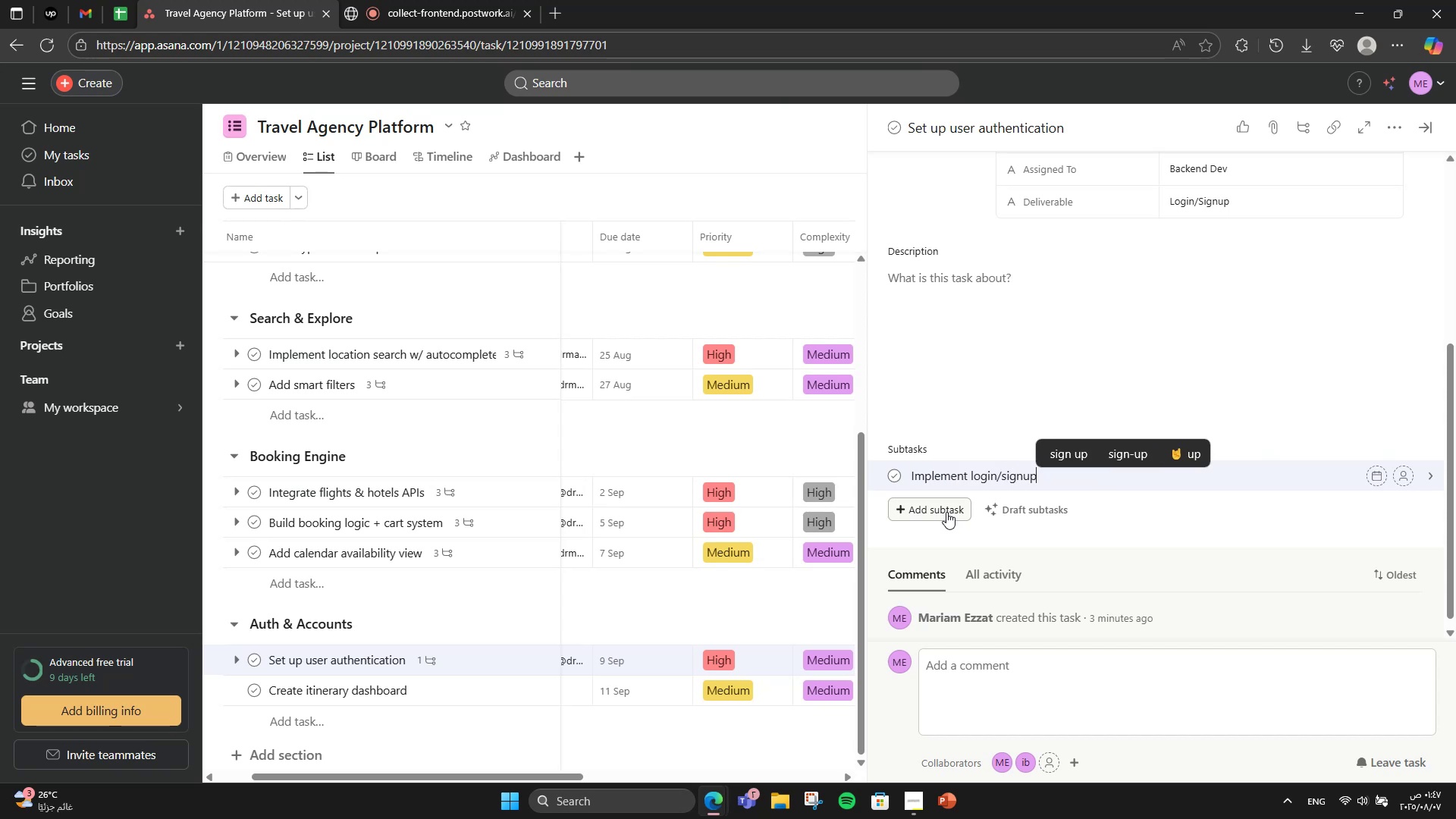 
key(Enter)
 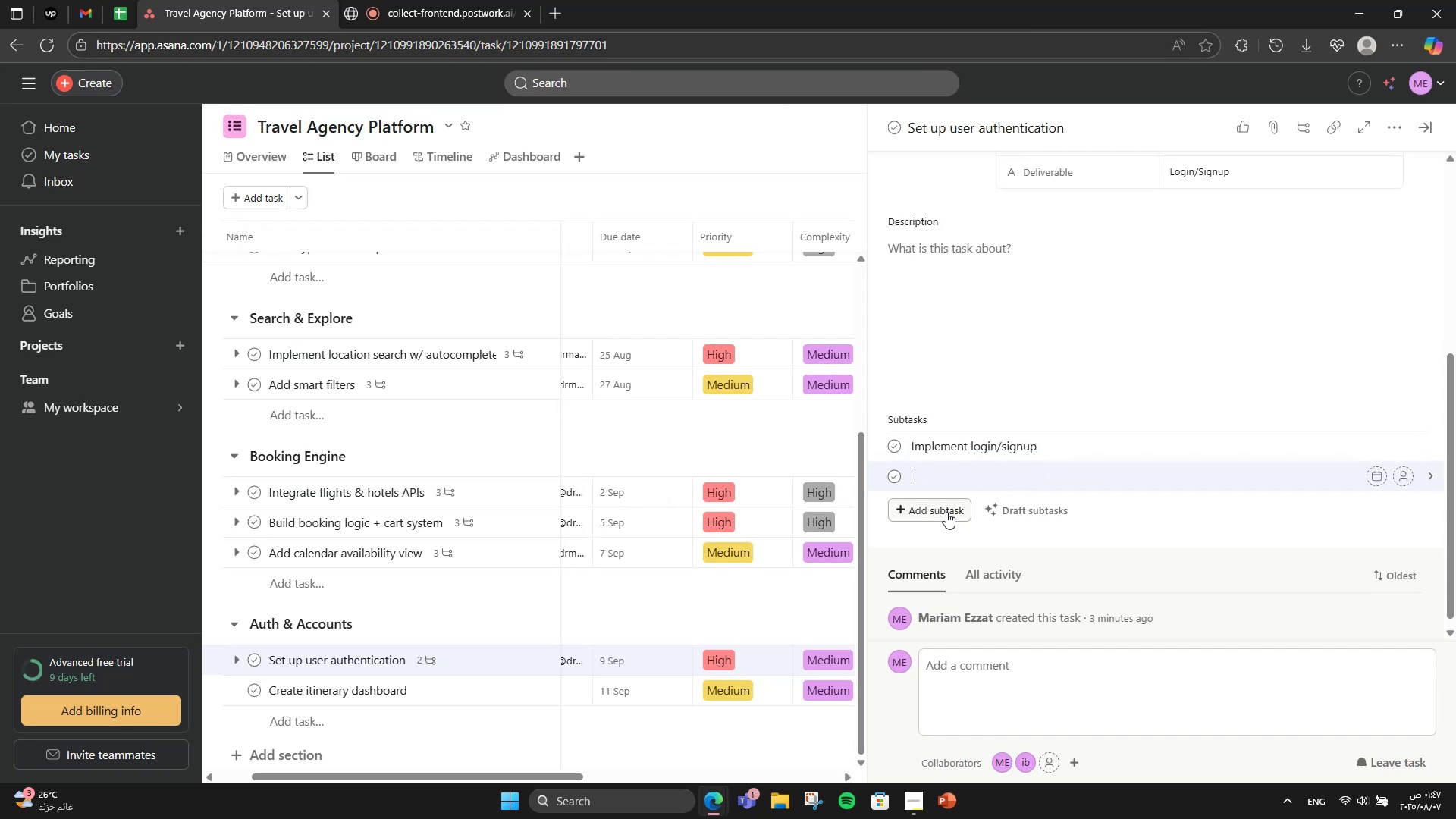 
type(Add jwt)
key(Backspace)
key(Backspace)
key(Backspace)
type(JWT/session)
 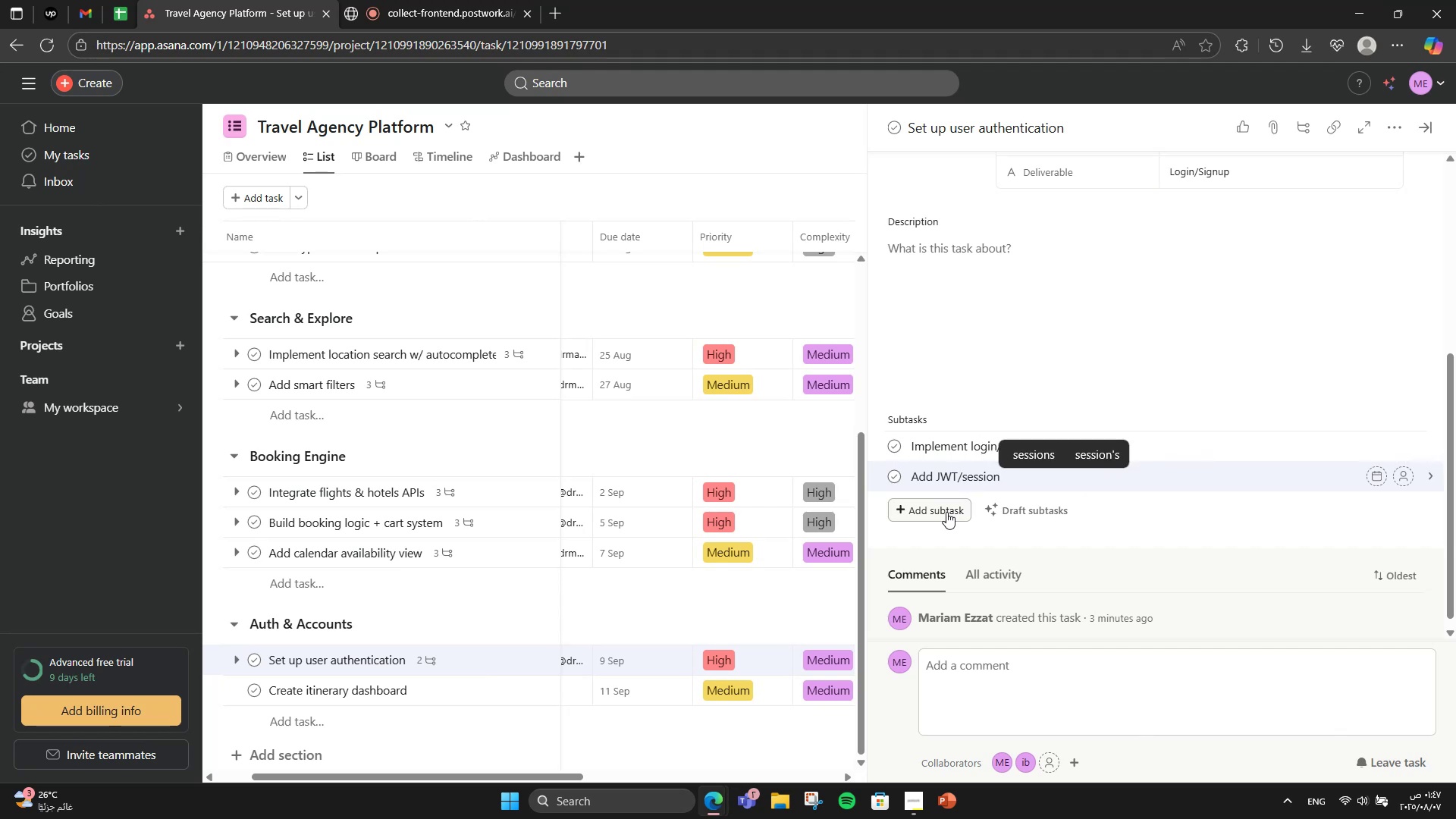 
key(Enter)
 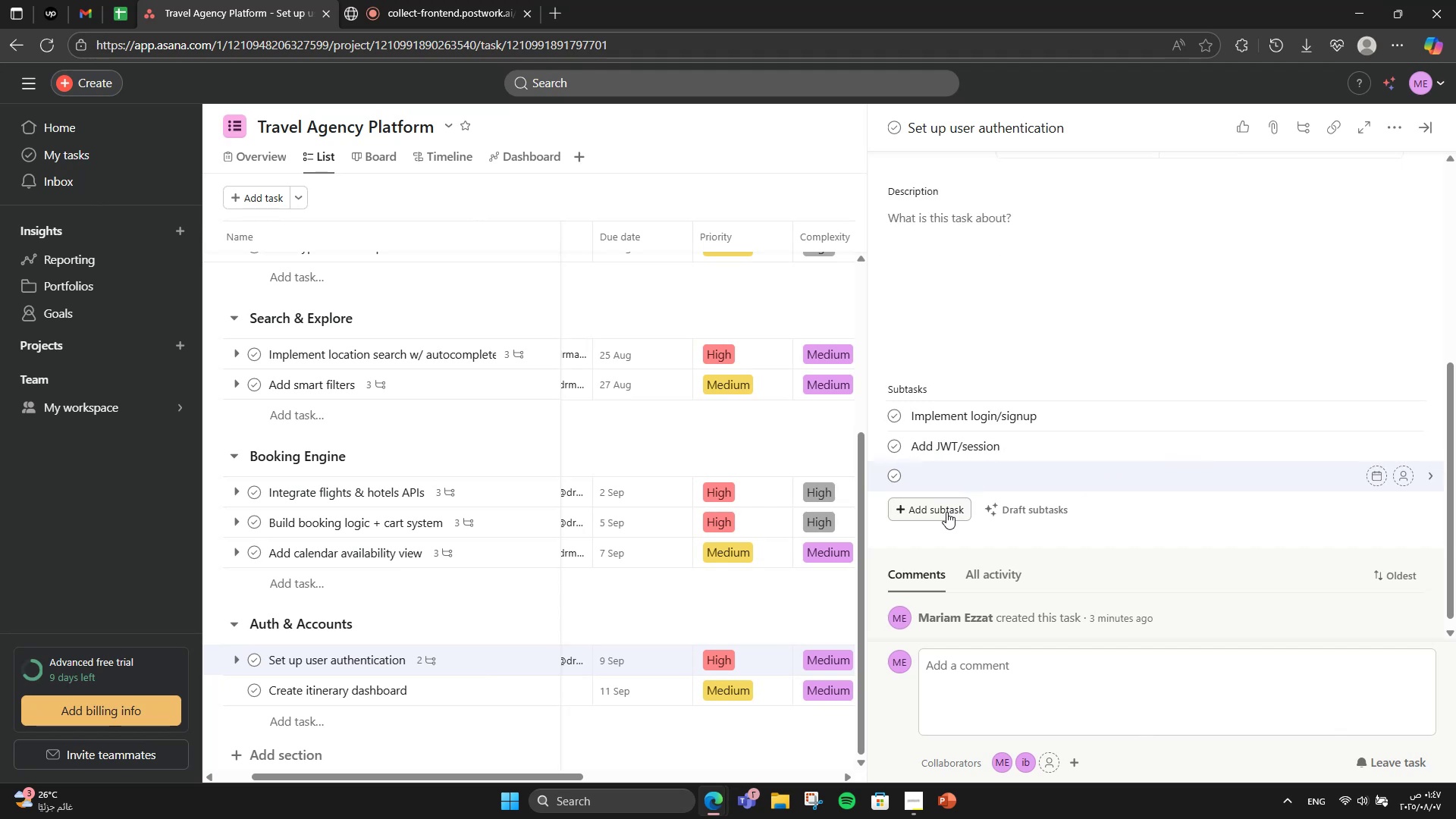 
type(Add psword )
key(Backspace)
key(Backspace)
key(Backspace)
key(Backspace)
key(Backspace)
key(Backspace)
type(assword reser)
key(Backspace)
type(t)
 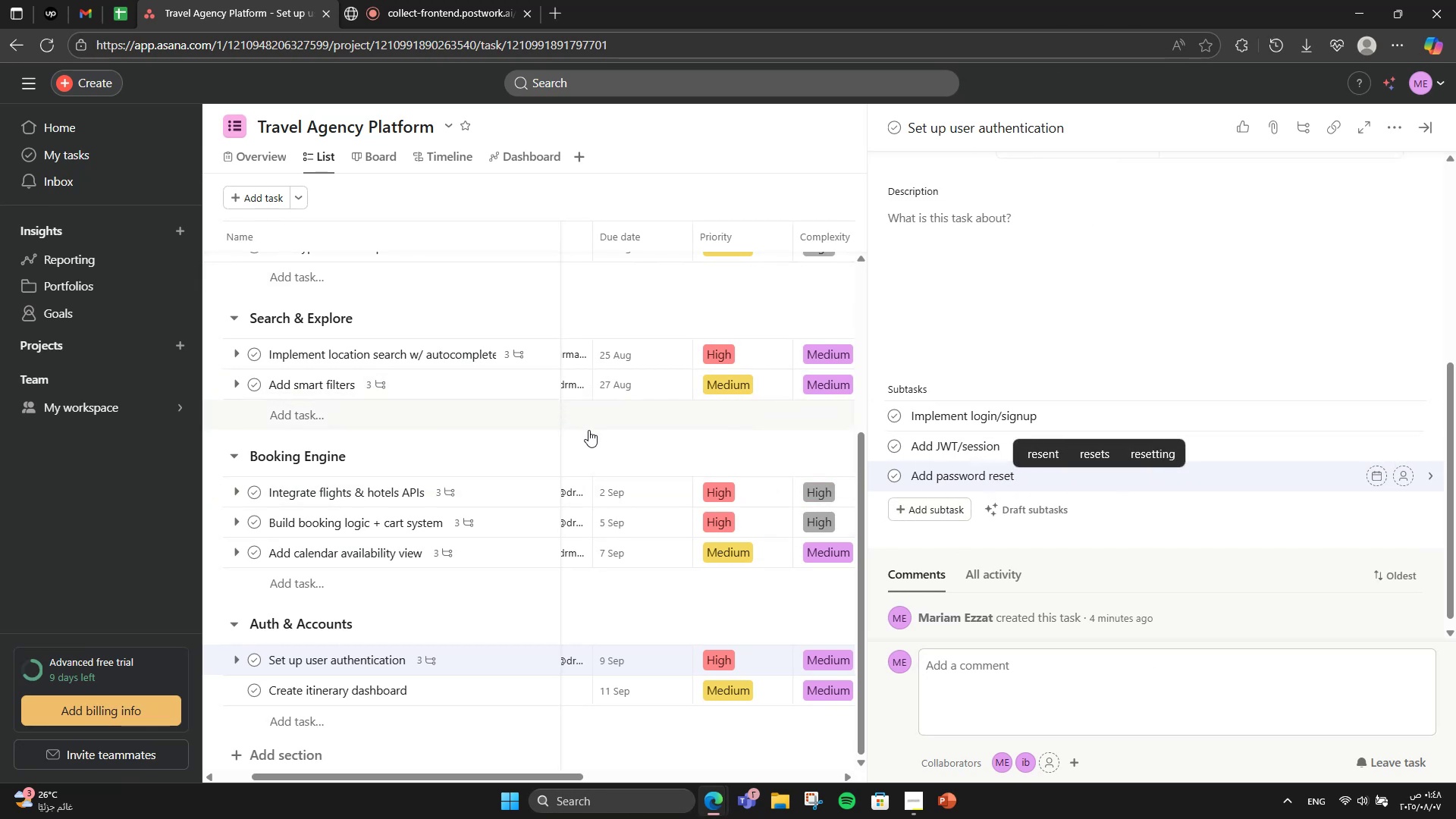 
wait(5.03)
 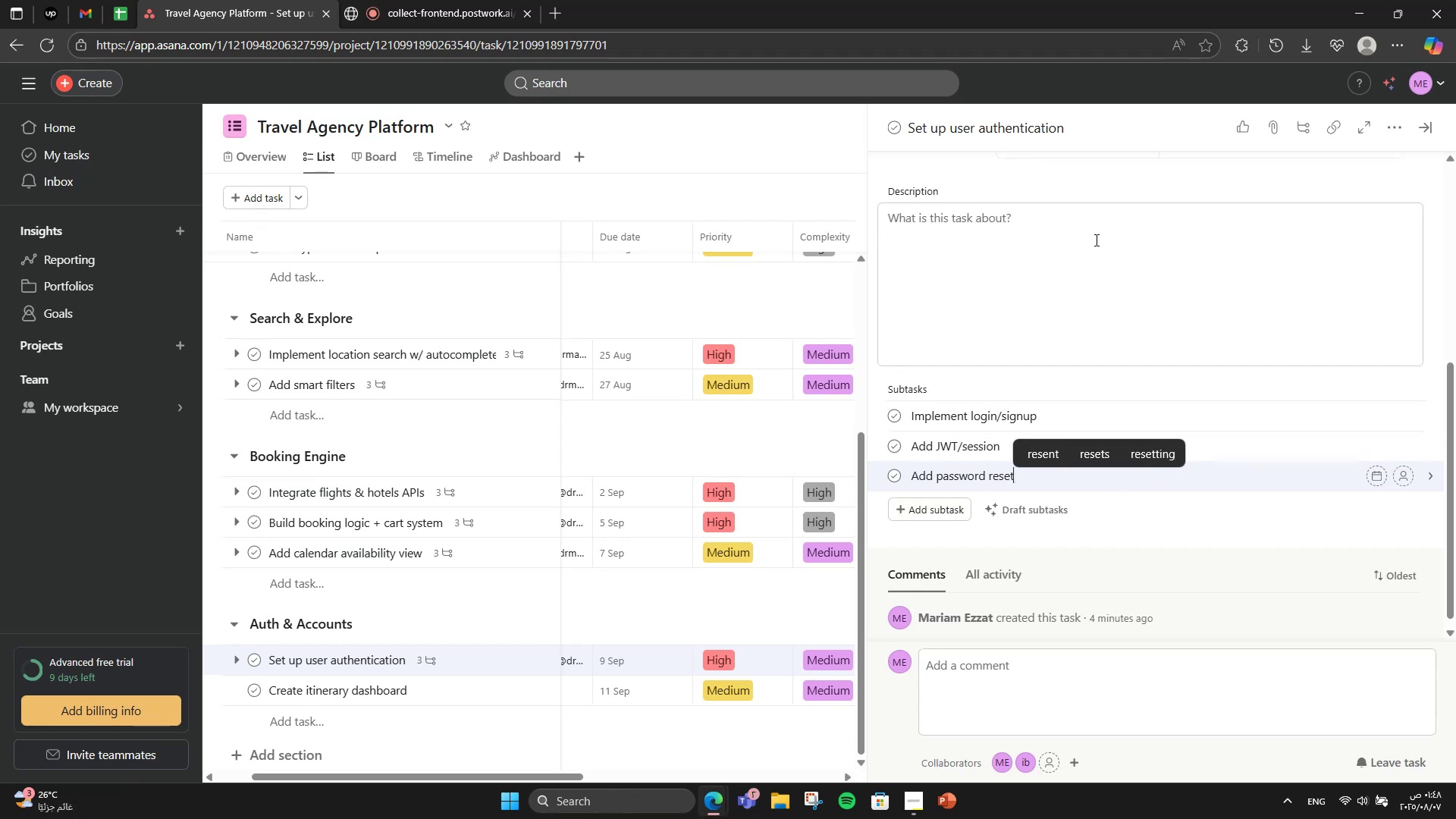 
left_click([446, 697])
 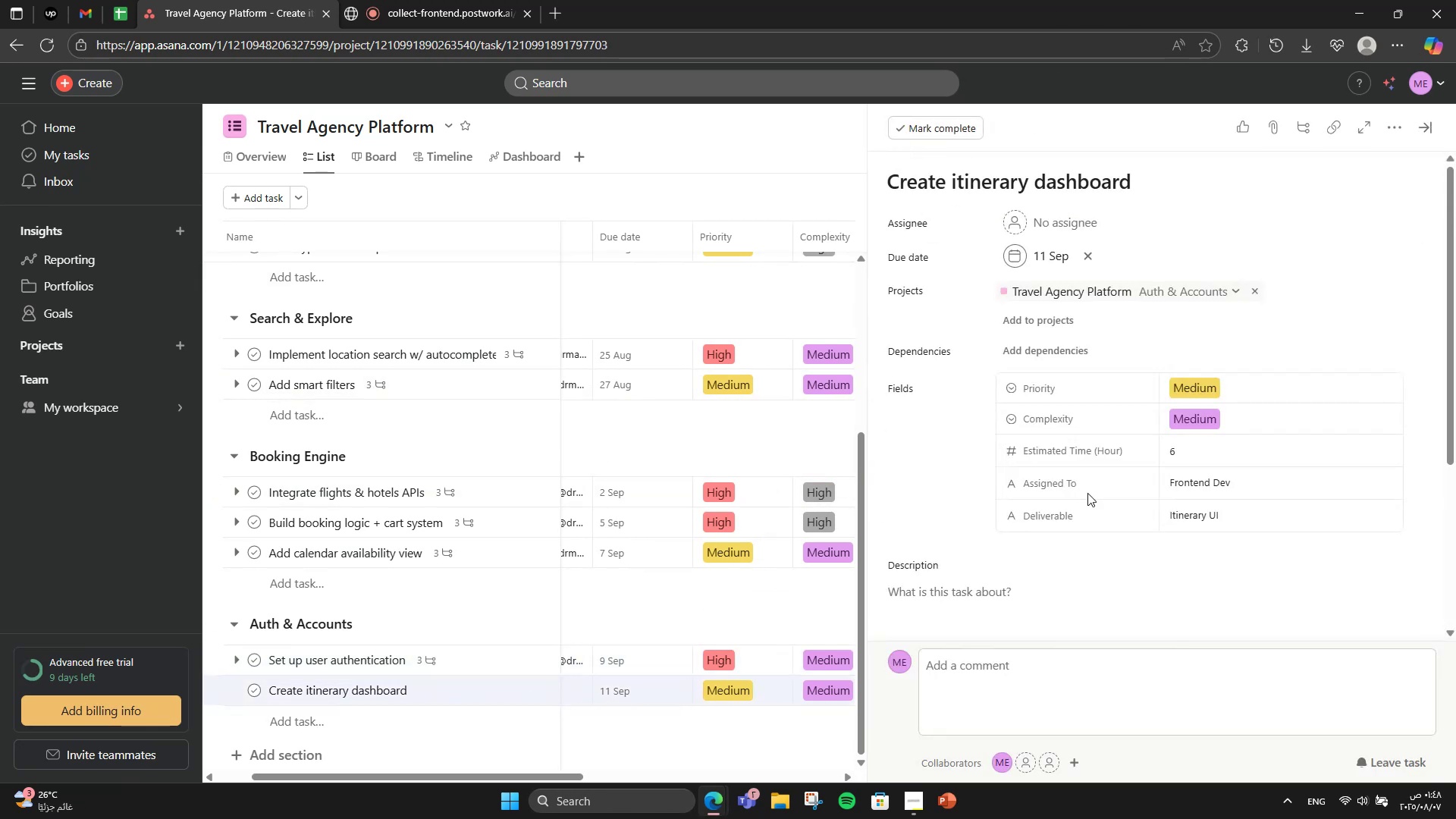 
scroll: coordinate [1059, 549], scroll_direction: down, amount: 4.0
 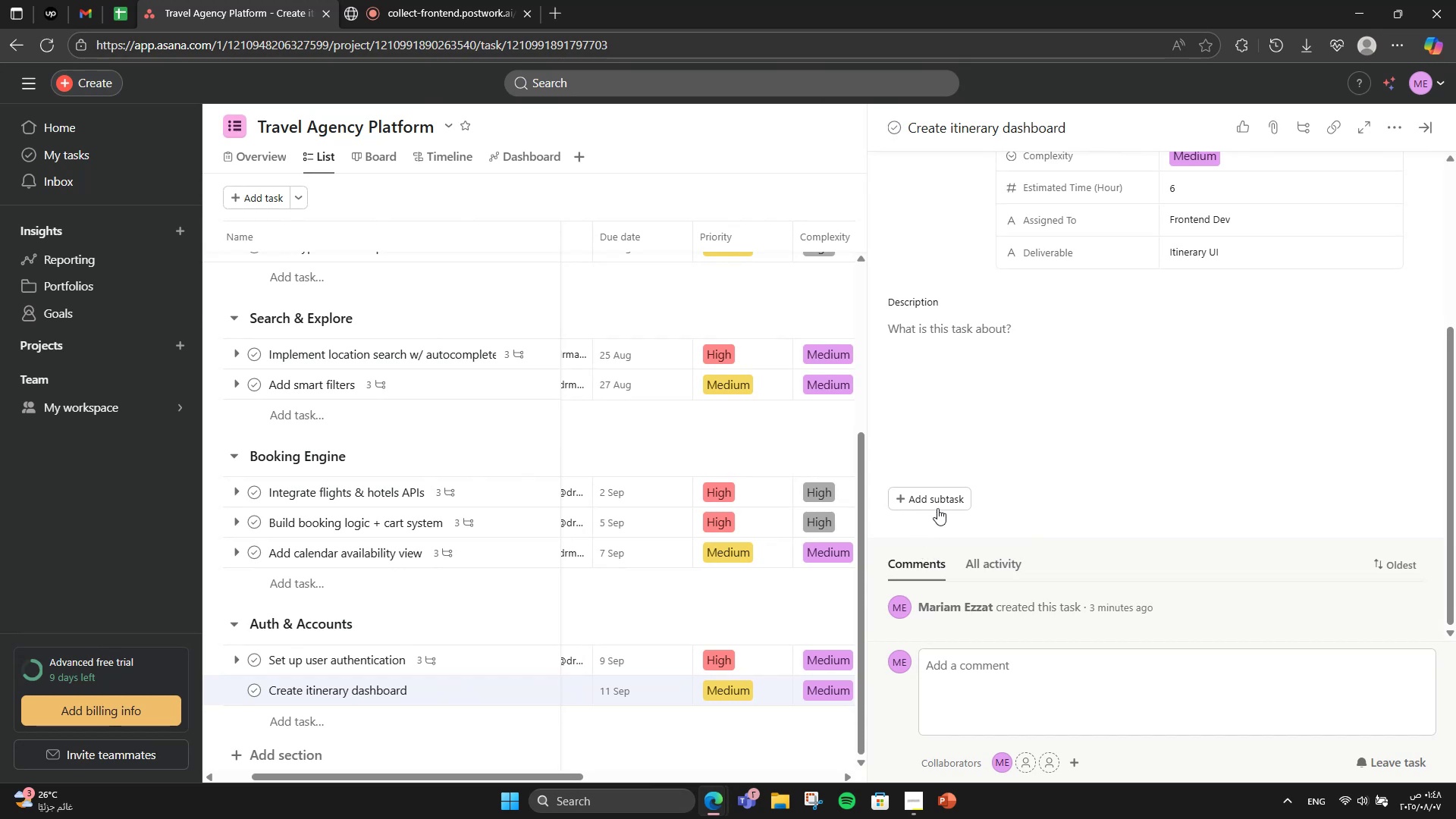 
left_click([938, 507])
 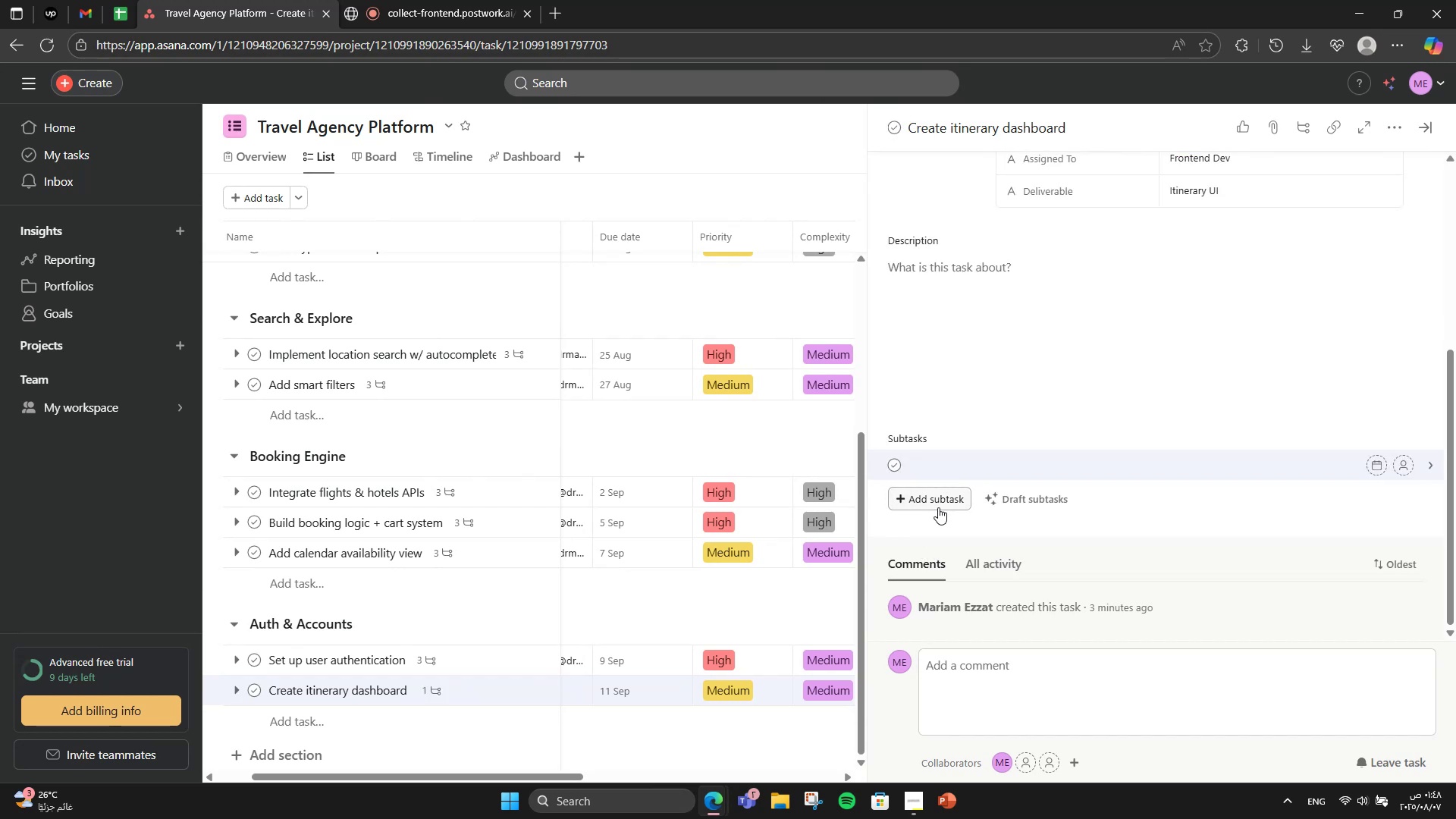 
type(List saved )
 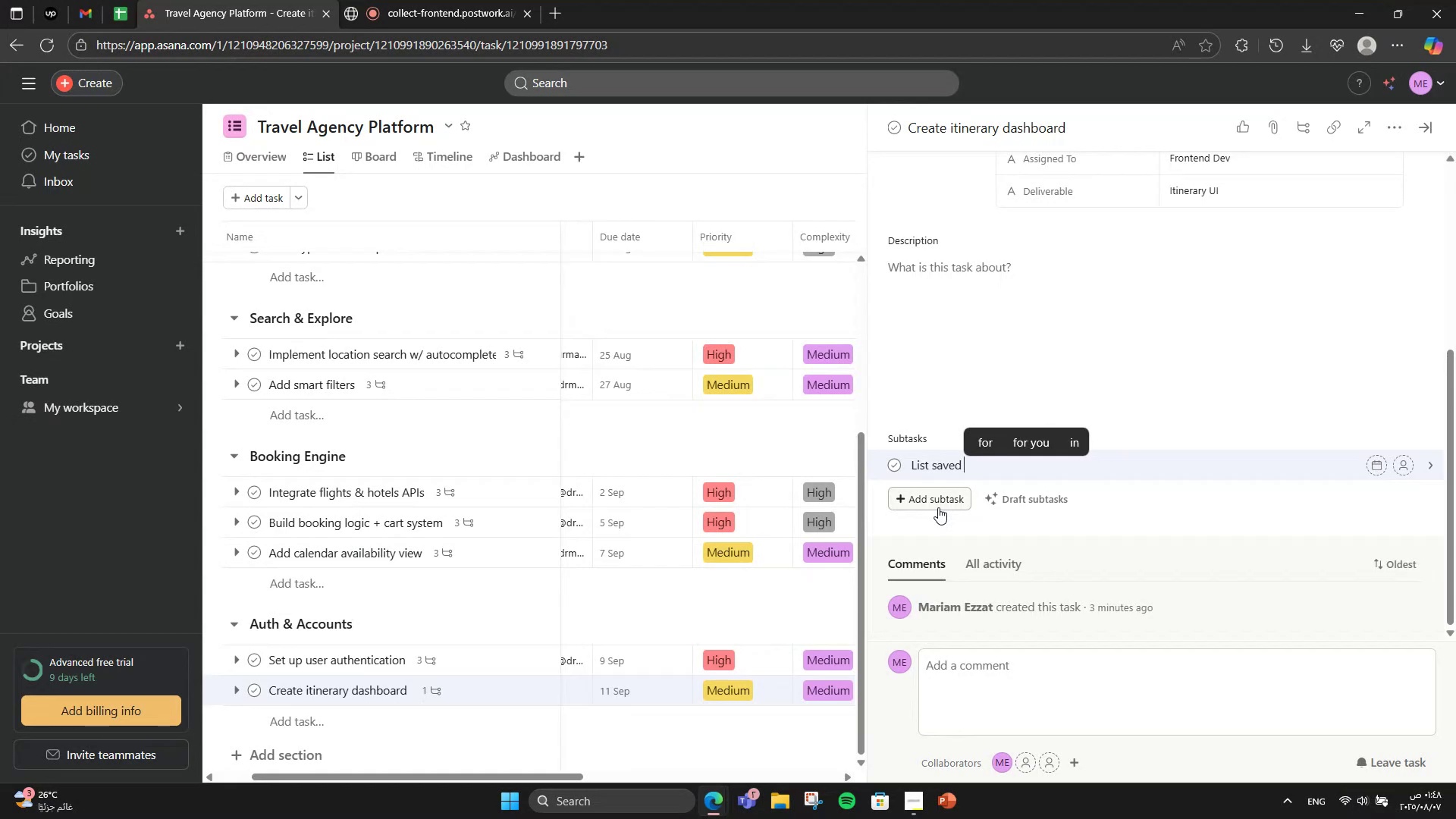 
type(booking )
key(Backspace)
type(s)
 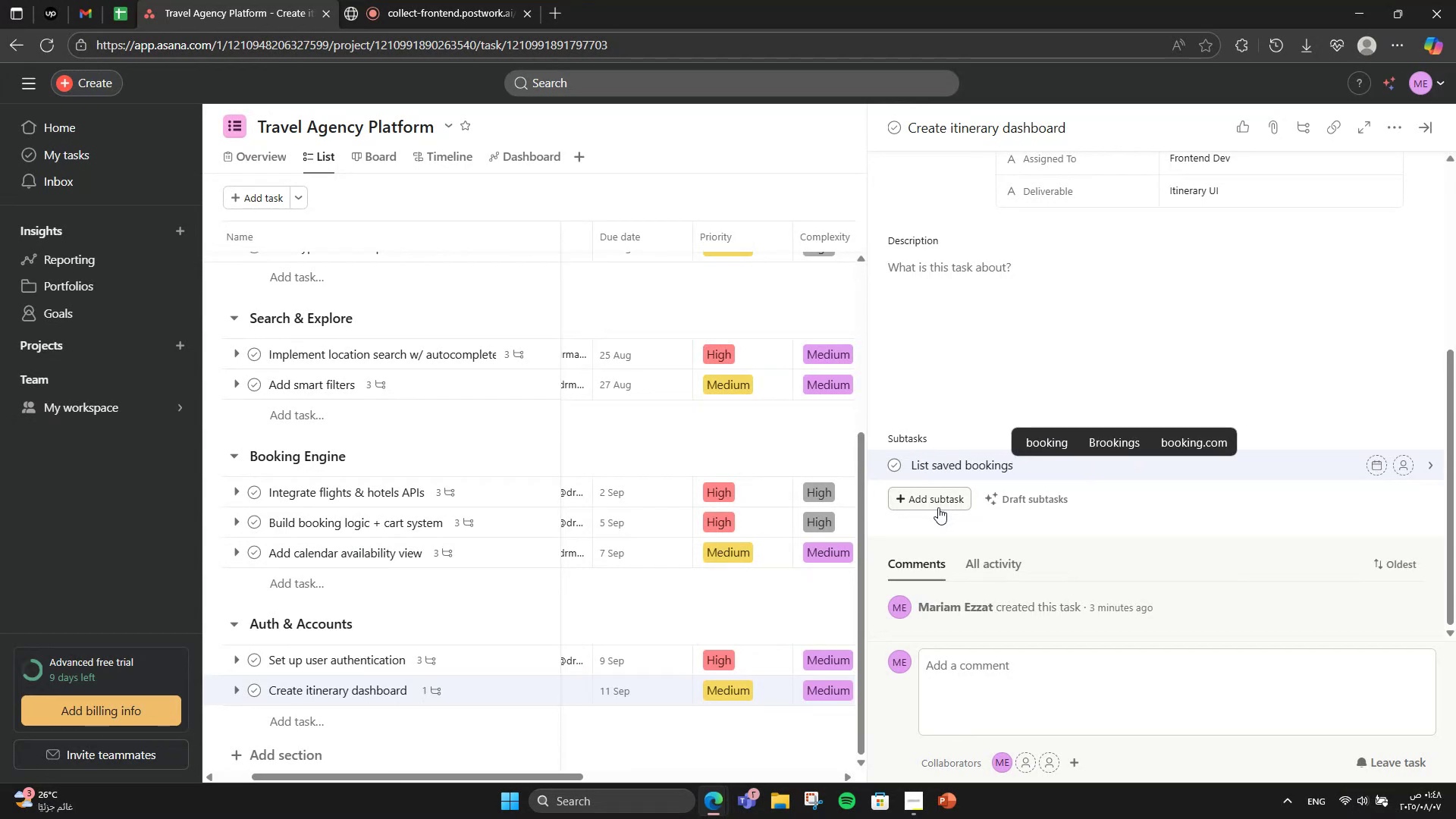 
key(Enter)
 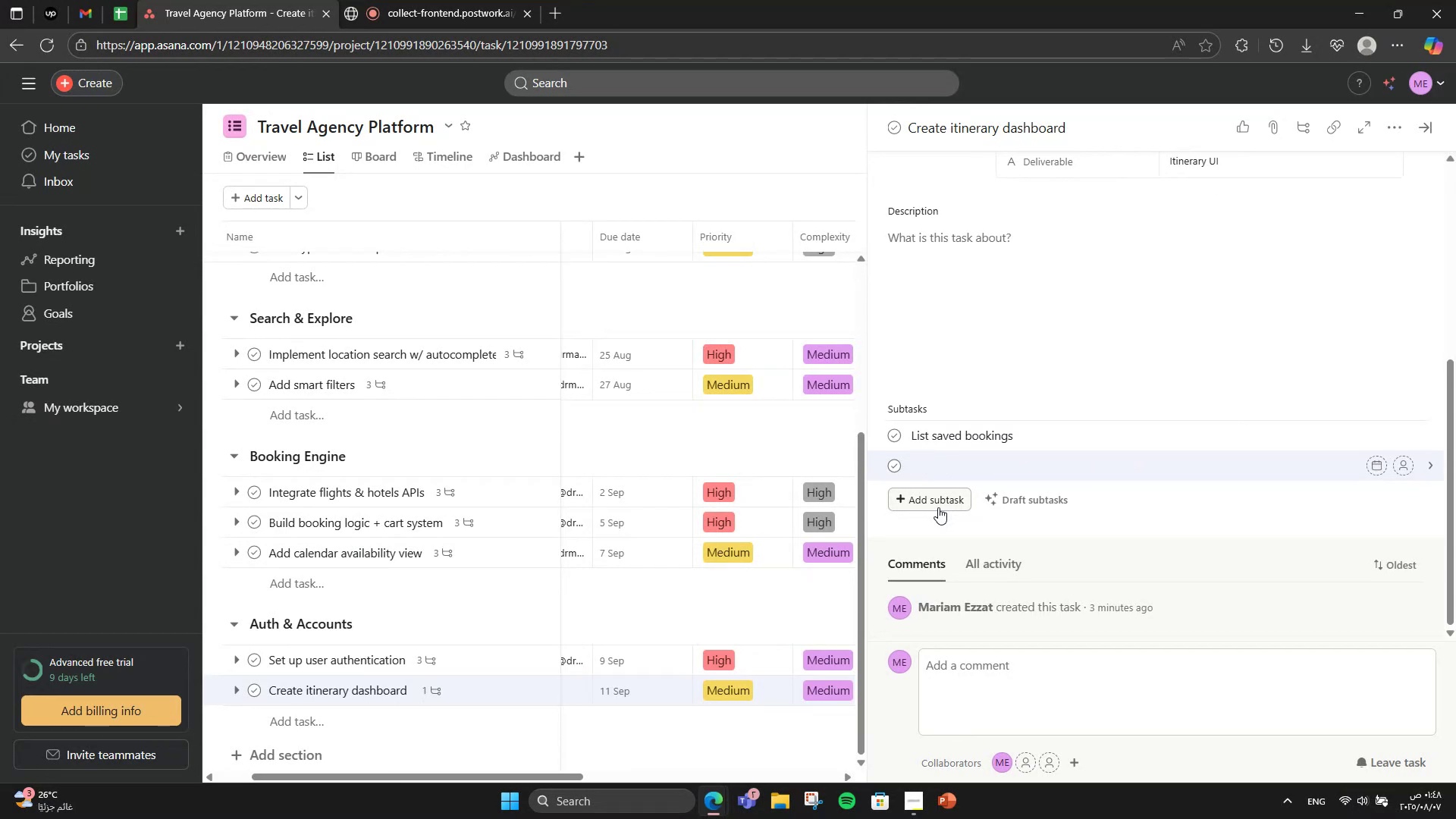 
type(Allow PDF export )
key(Backspace)
 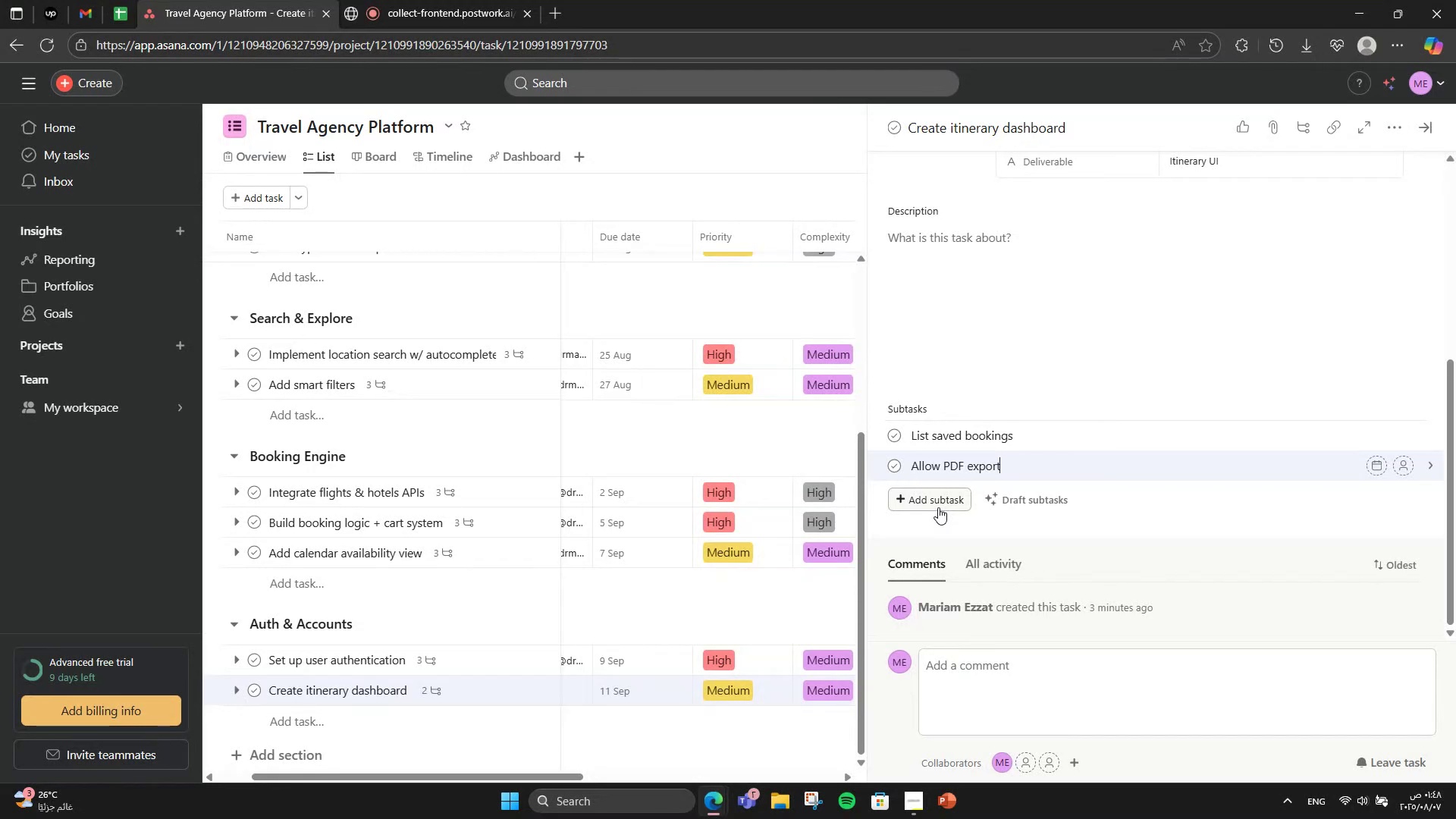 
key(Enter)
 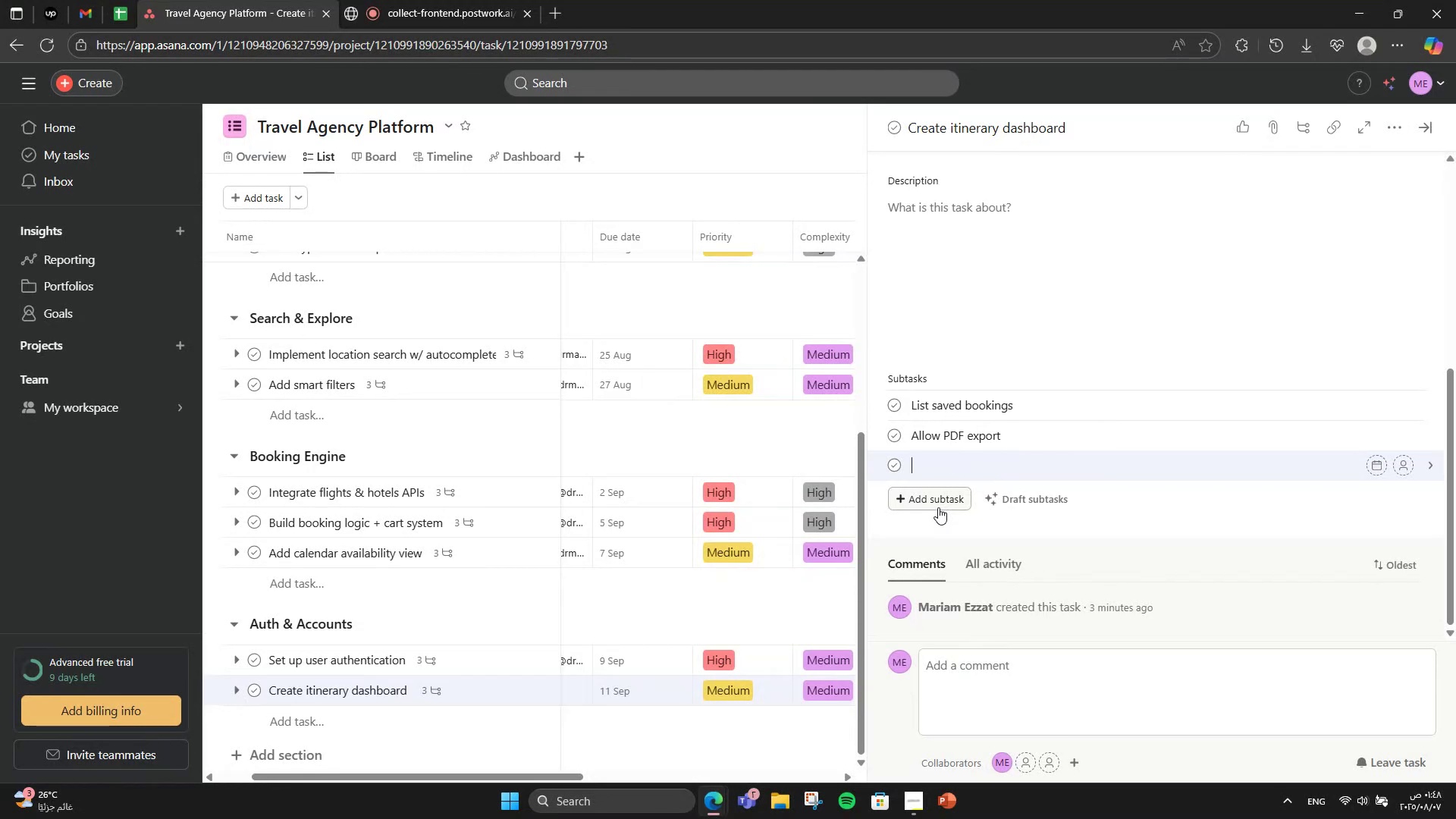 
type(Add edit feature)
 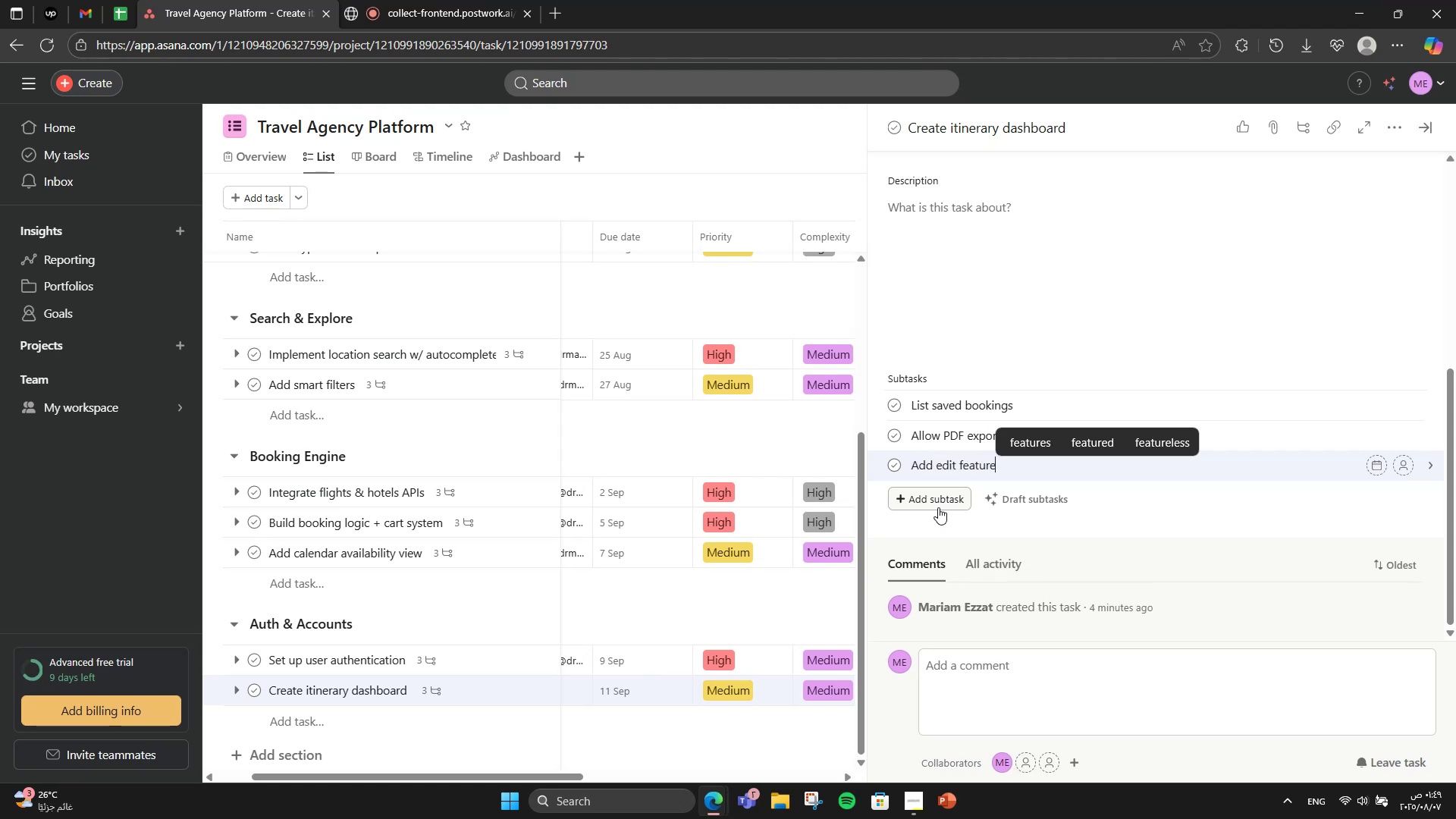 
left_click([934, 521])
 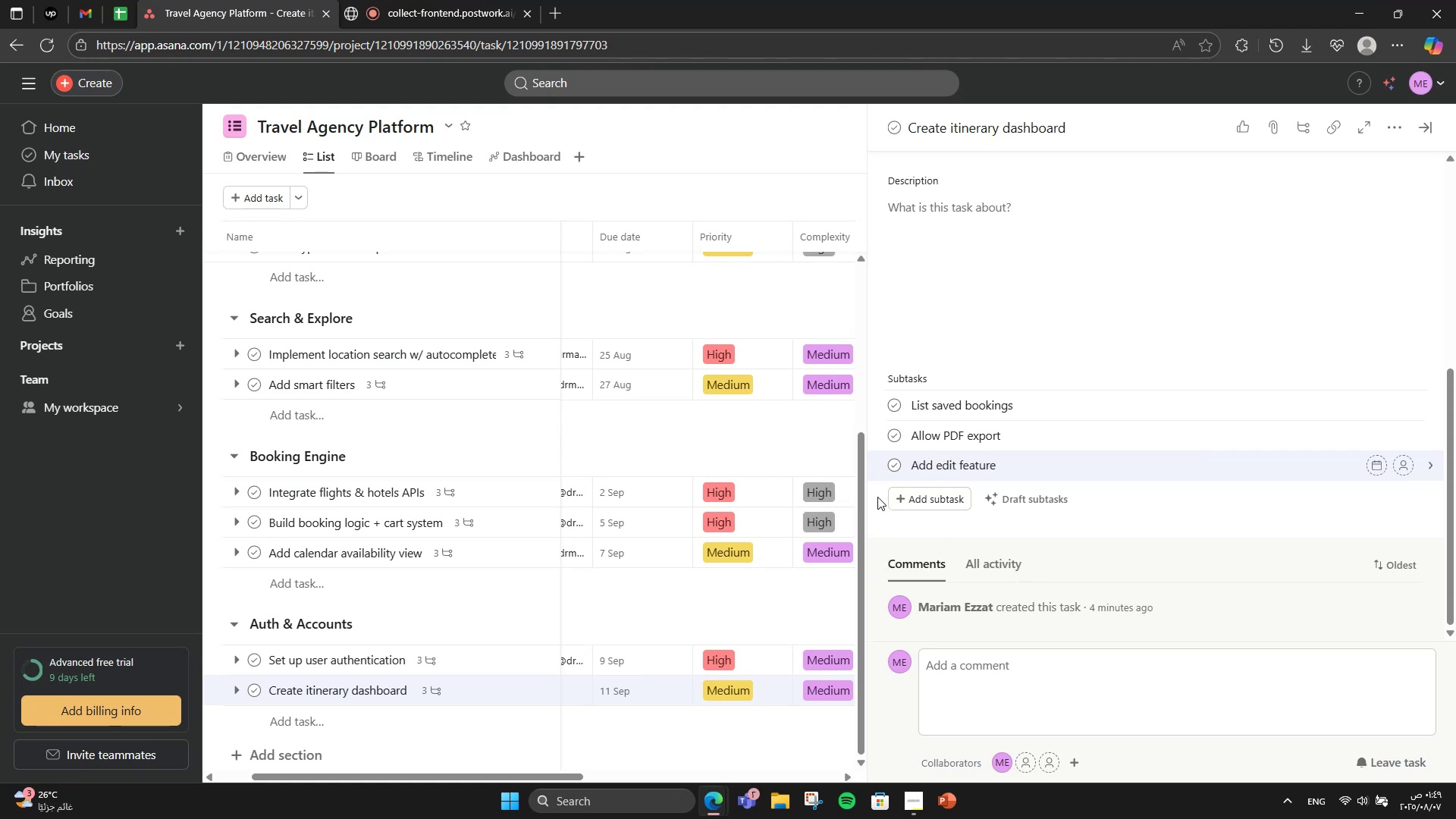 
wait(5.08)
 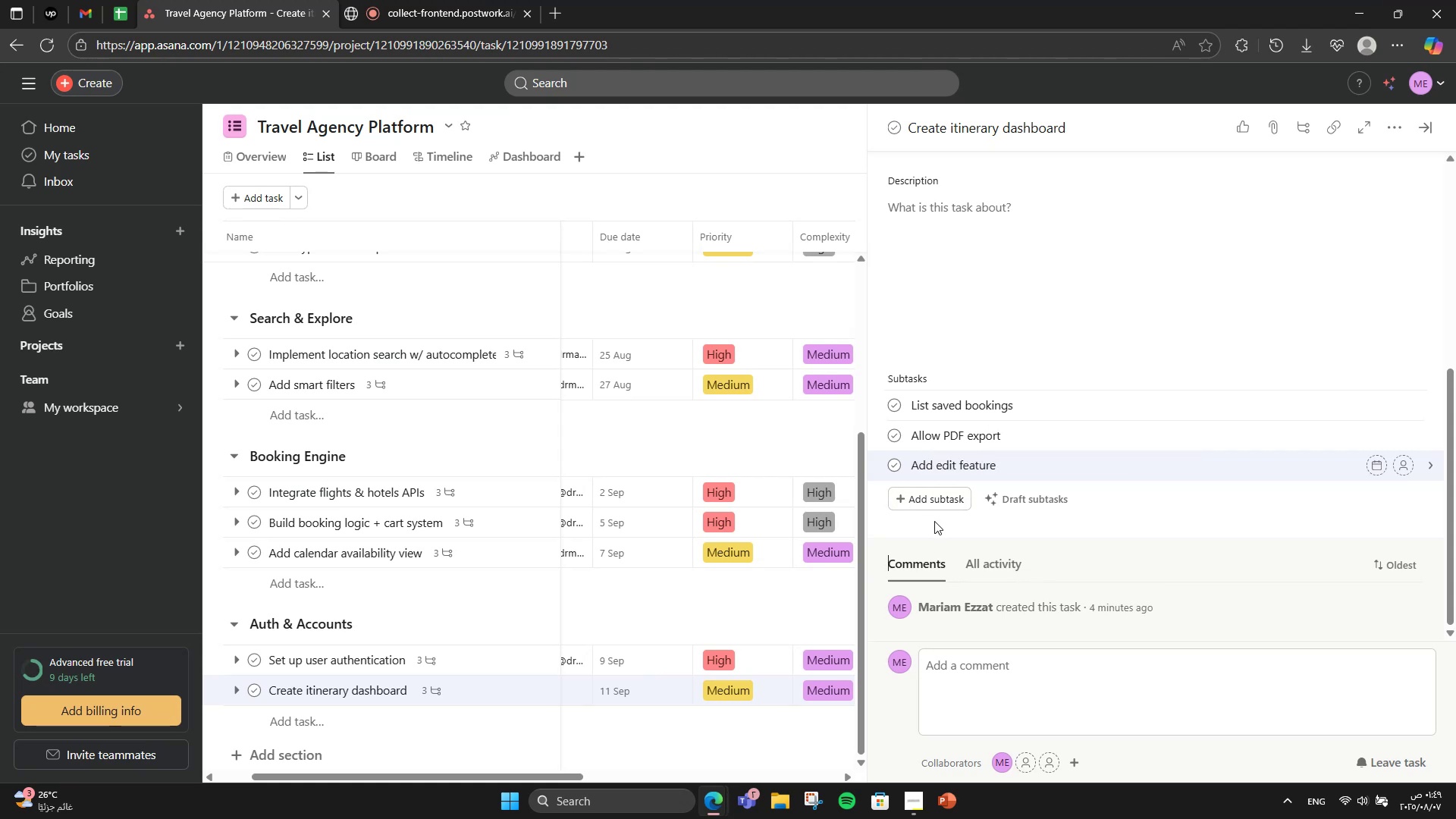 
left_click([1424, 124])
 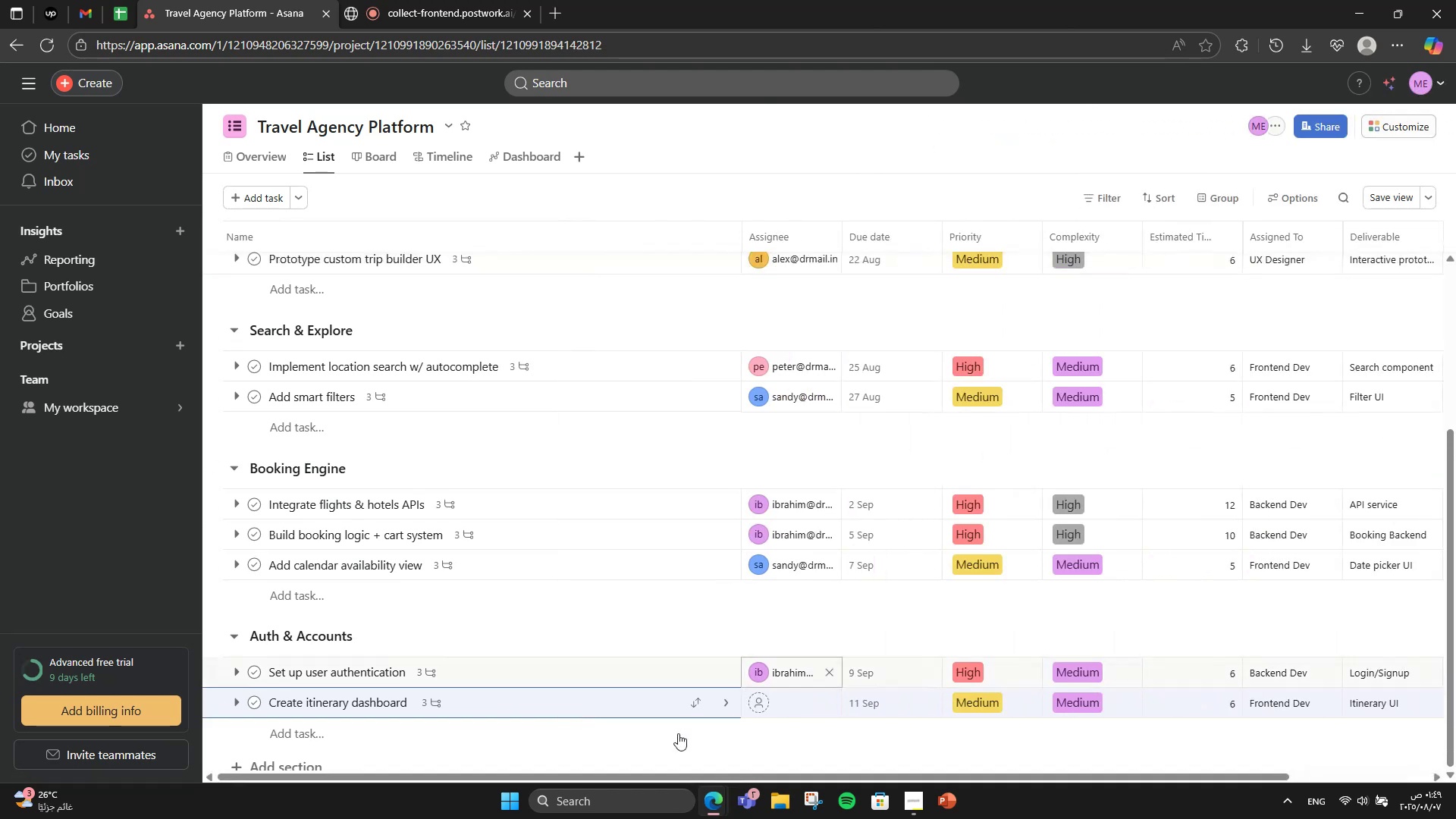 
scroll: coordinate [661, 739], scroll_direction: down, amount: 1.0
 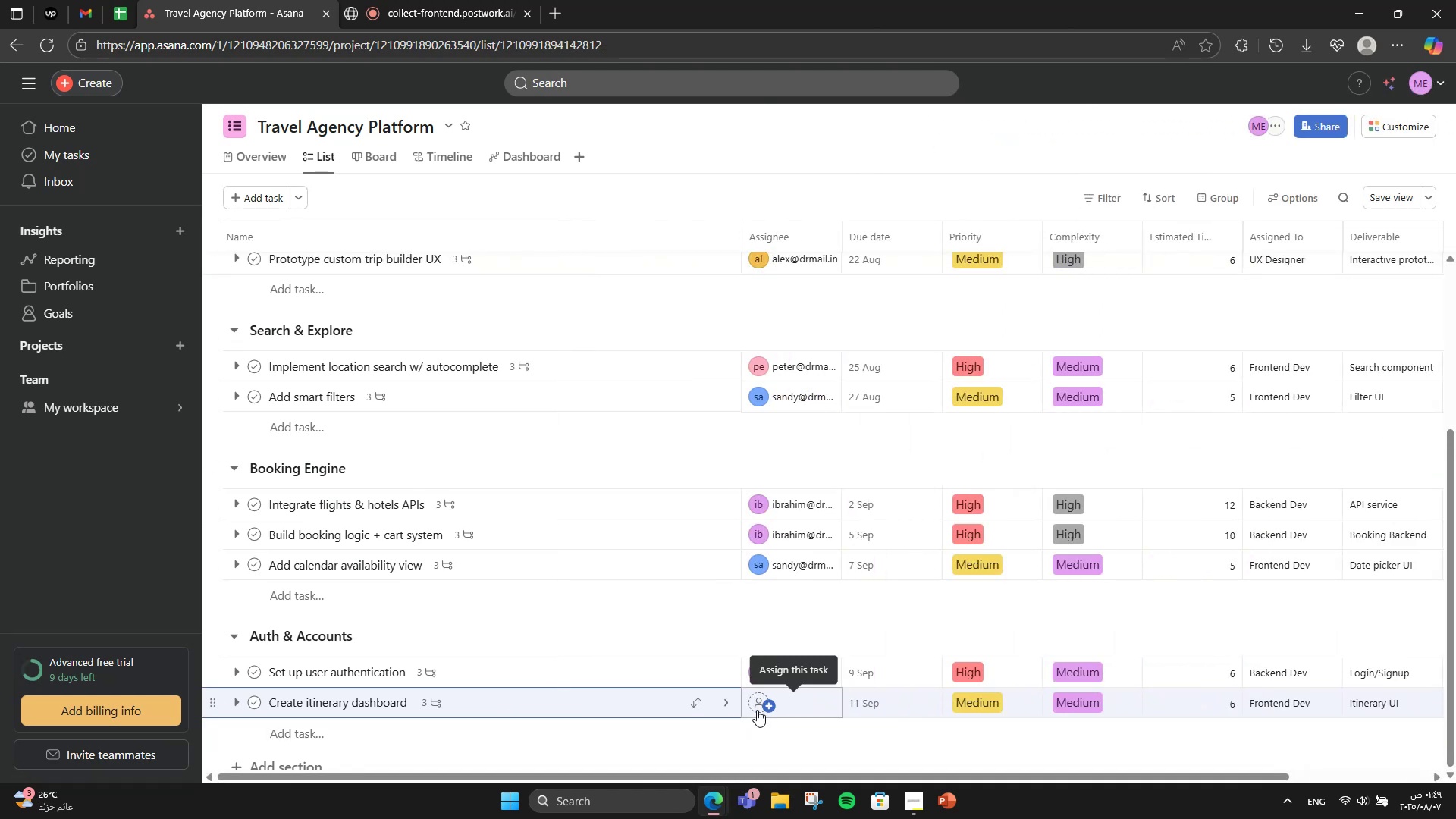 
left_click([757, 710])
 